 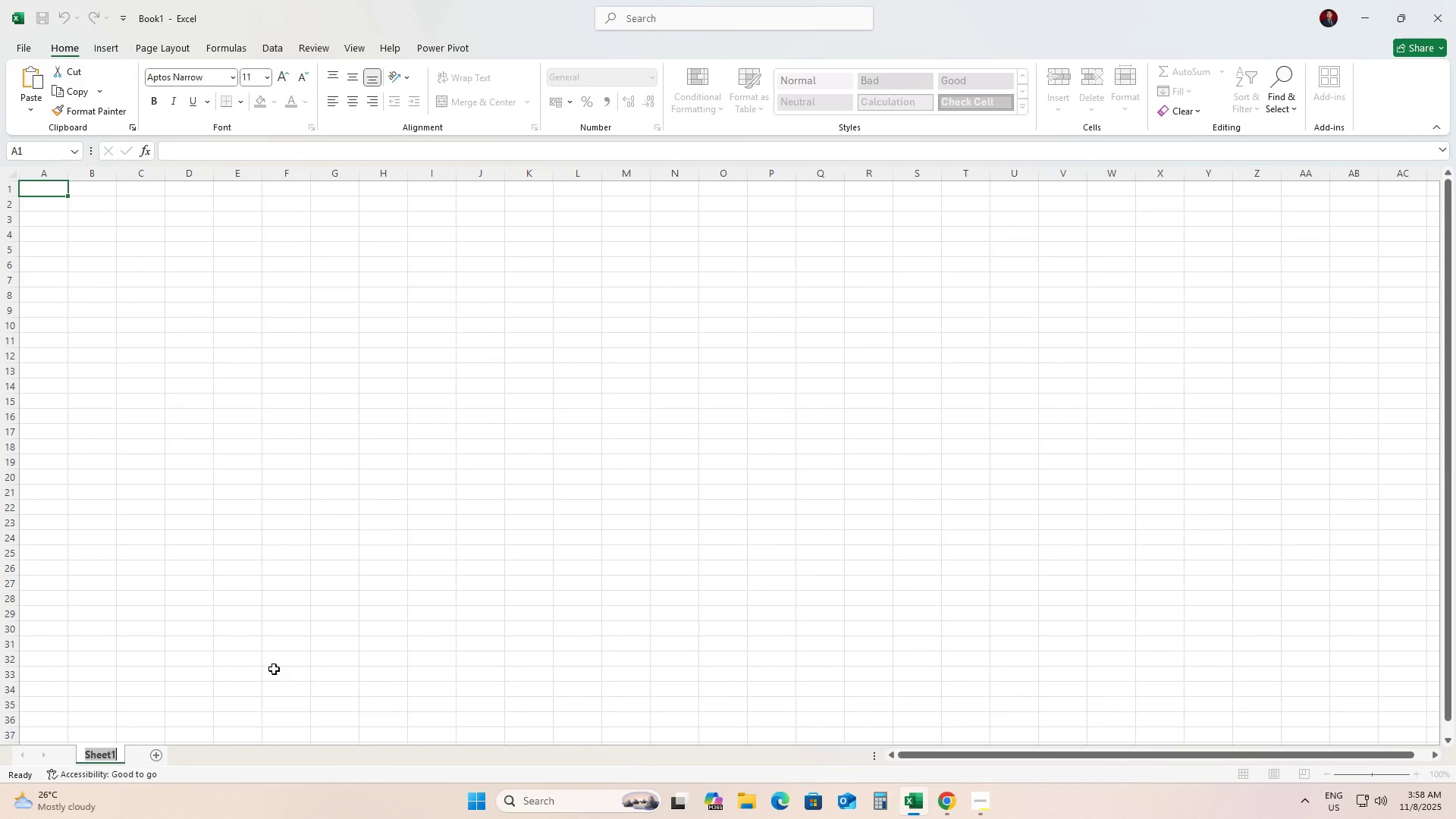 
hold_key(key=ShiftLeft, duration=0.6)
 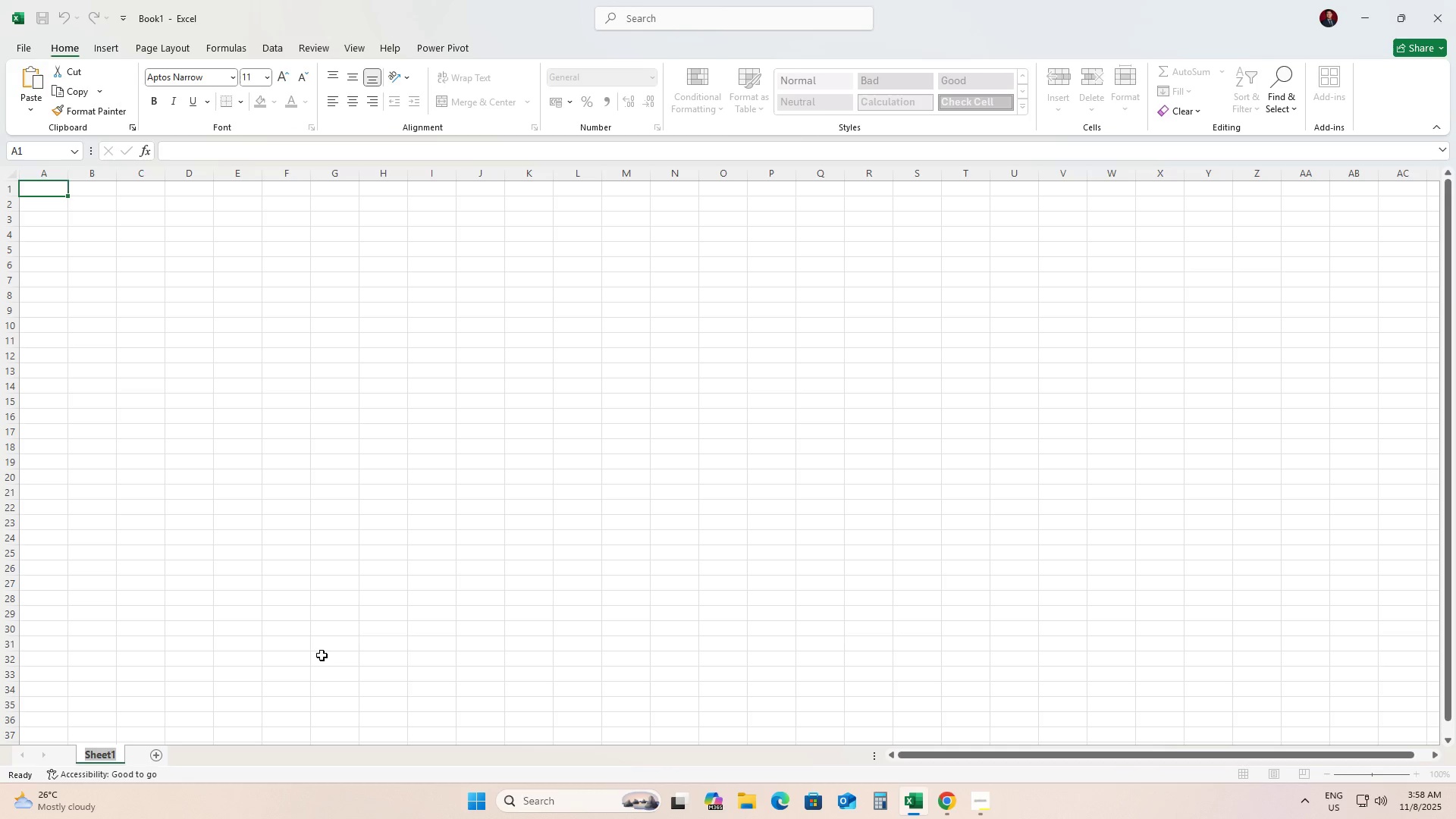 
type(Data)
key(Backspace)
key(Backspace)
key(Backspace)
key(Backspace)
type(01_Data )
key(Backspace)
key(Backspace)
key(Backspace)
key(Backspace)
key(Backspace)
key(Backspace)
type(_dATA eNTRYT)
key(Backspace)
 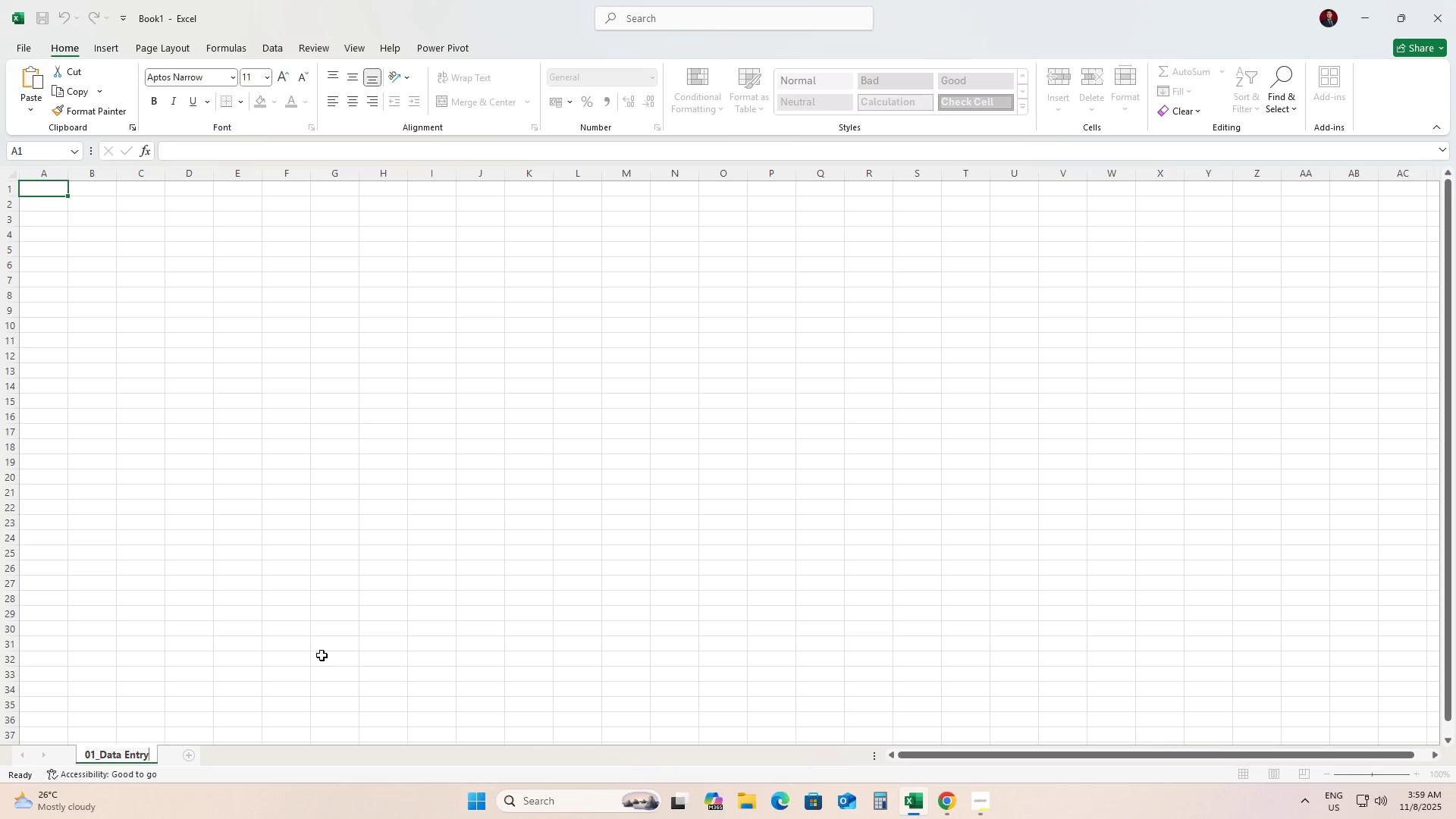 
left_click([190, 761])
 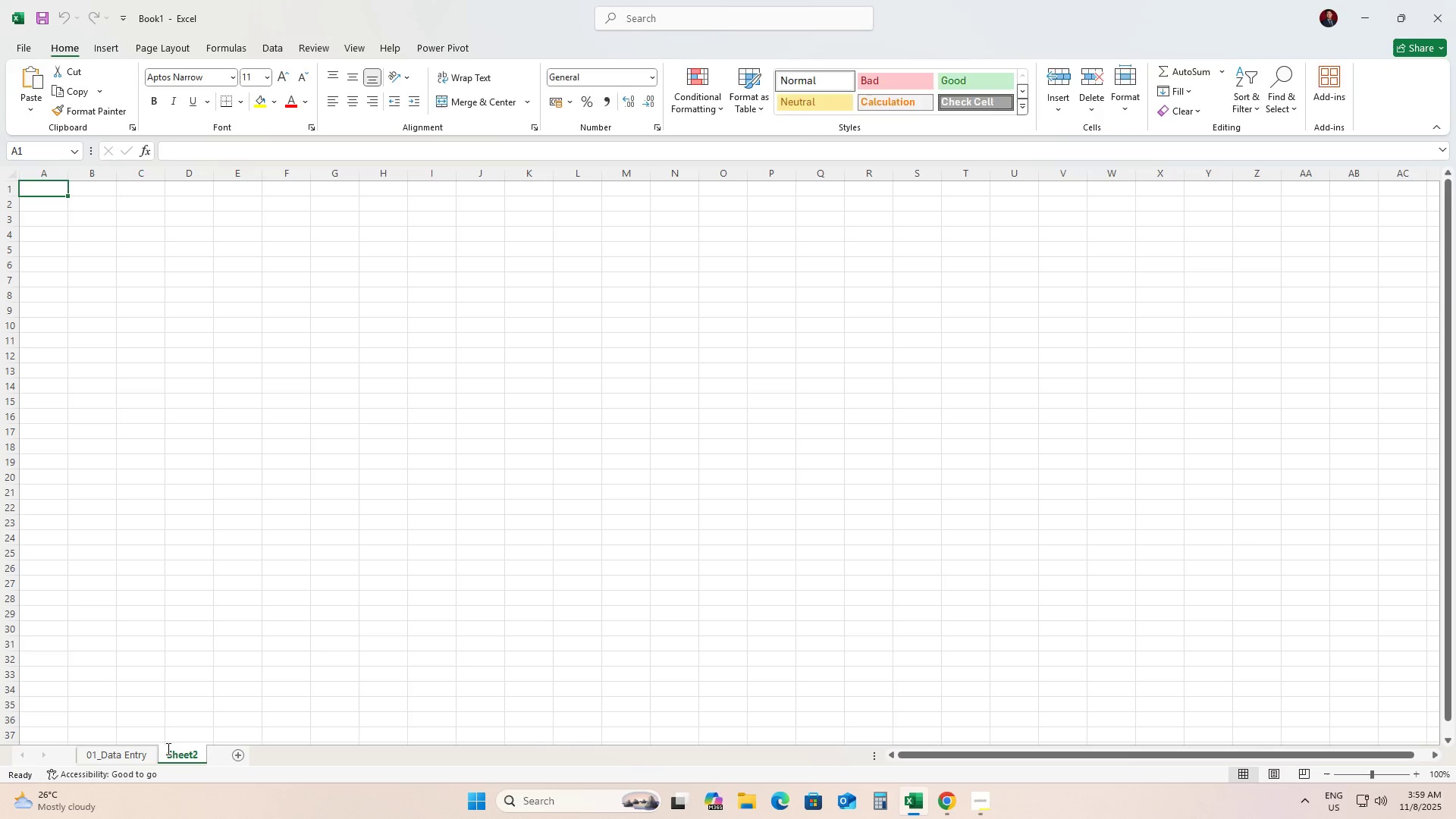 
double_click([167, 748])
 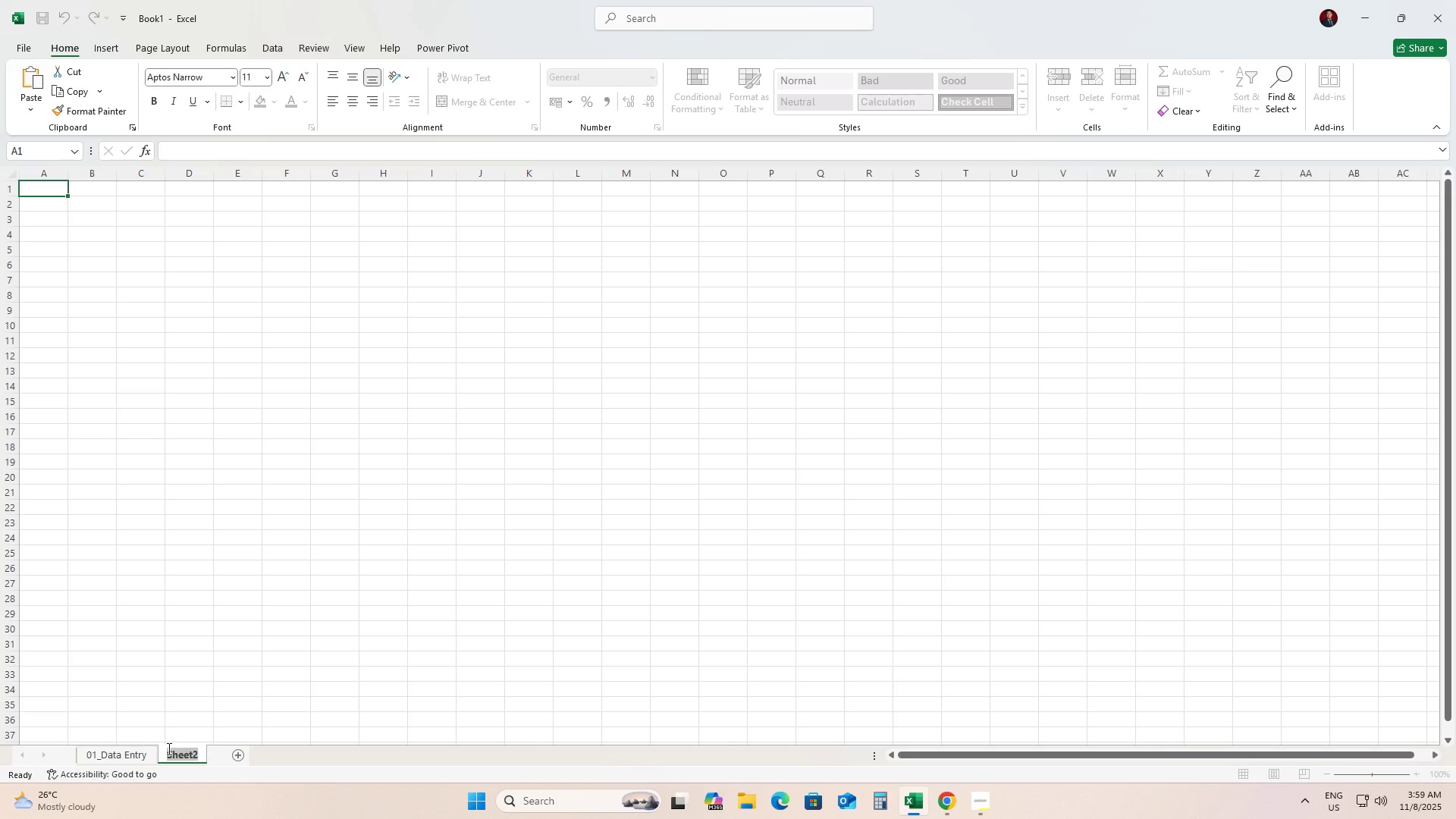 
hold_key(key=ShiftLeft, duration=0.86)
 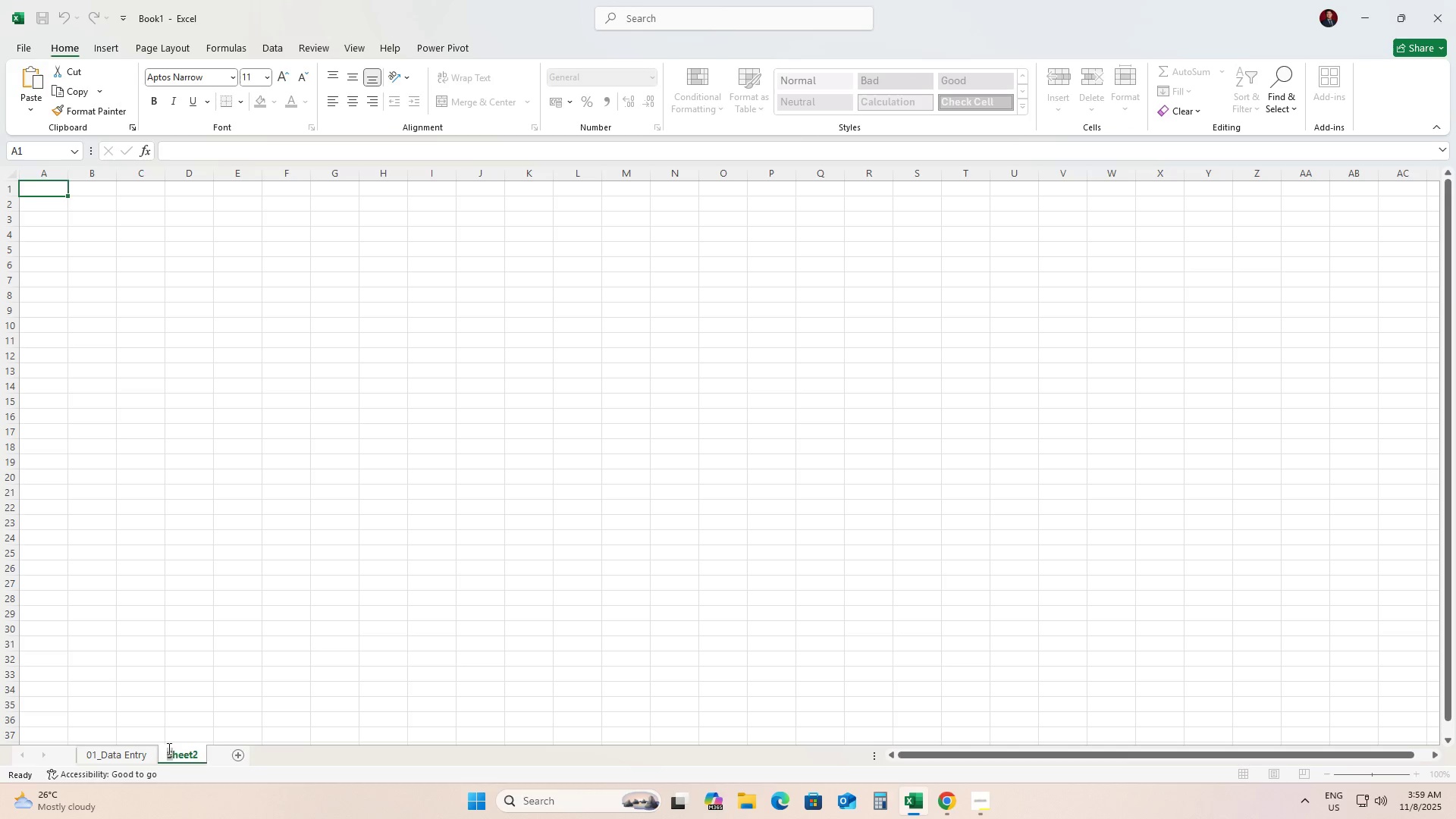 
type(02_Assumptions & Guide)
 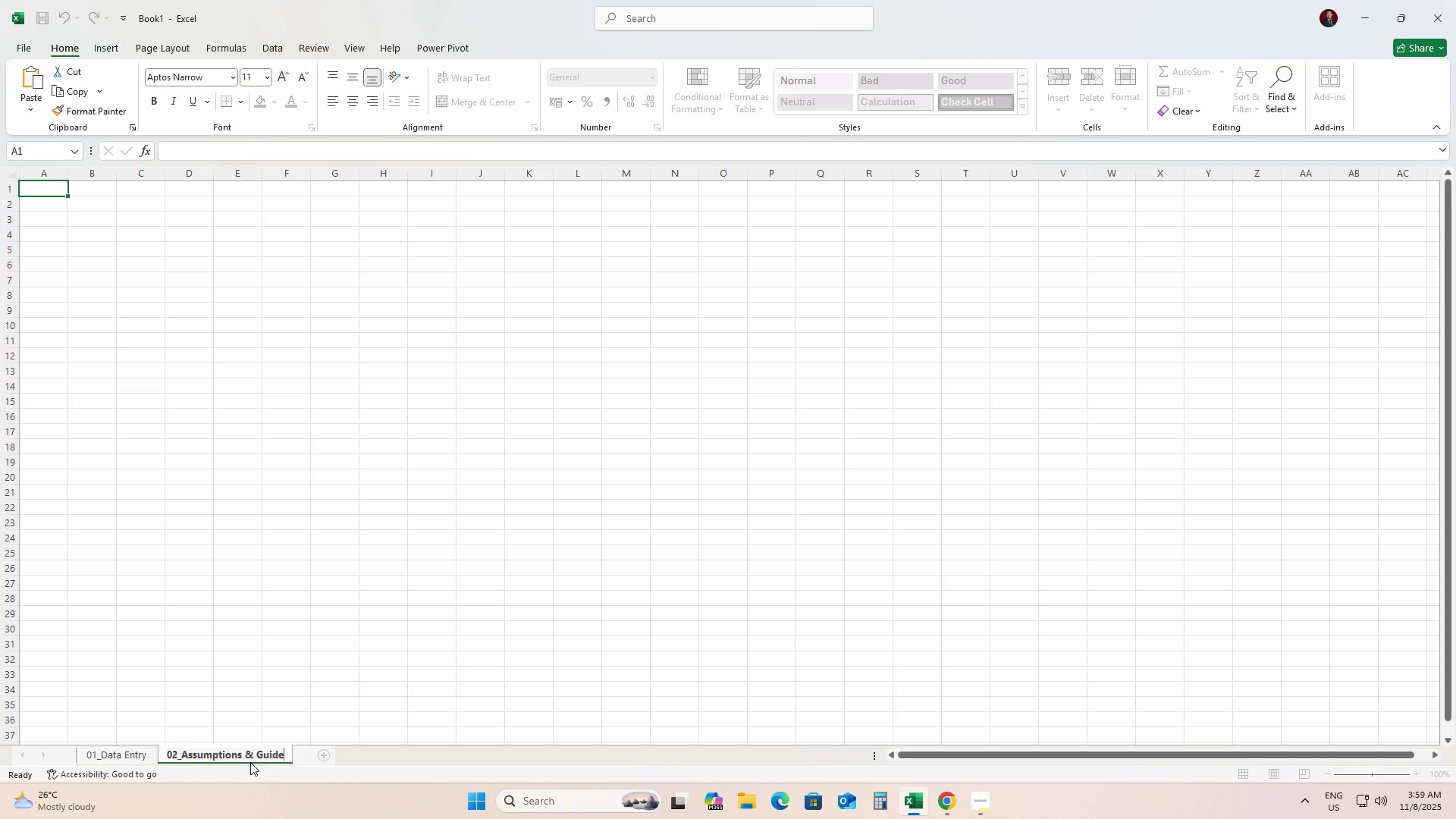 
double_click([319, 758])
 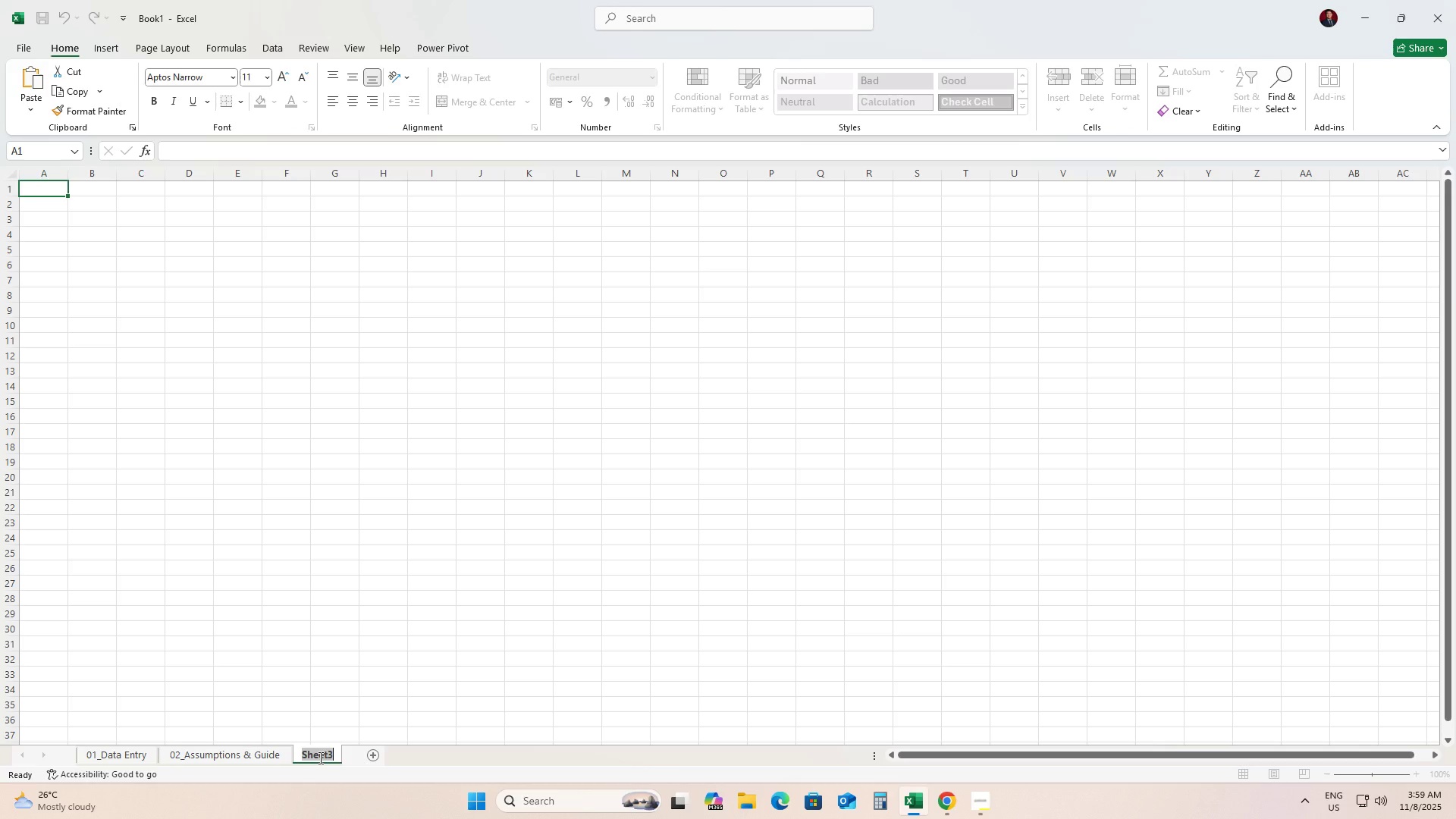 
triple_click([319, 758])
 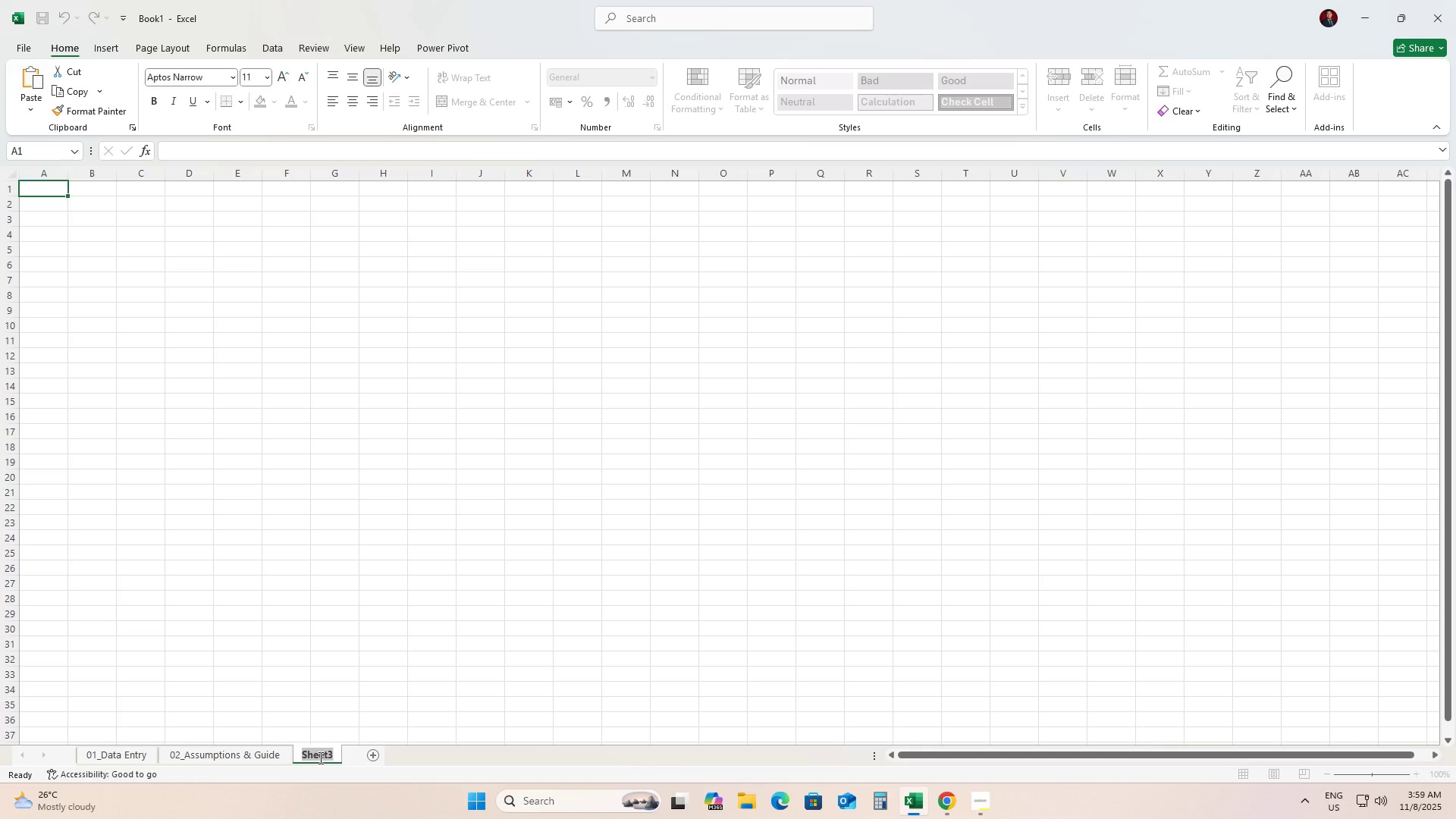 
hold_key(key=ShiftLeft, duration=0.41)
 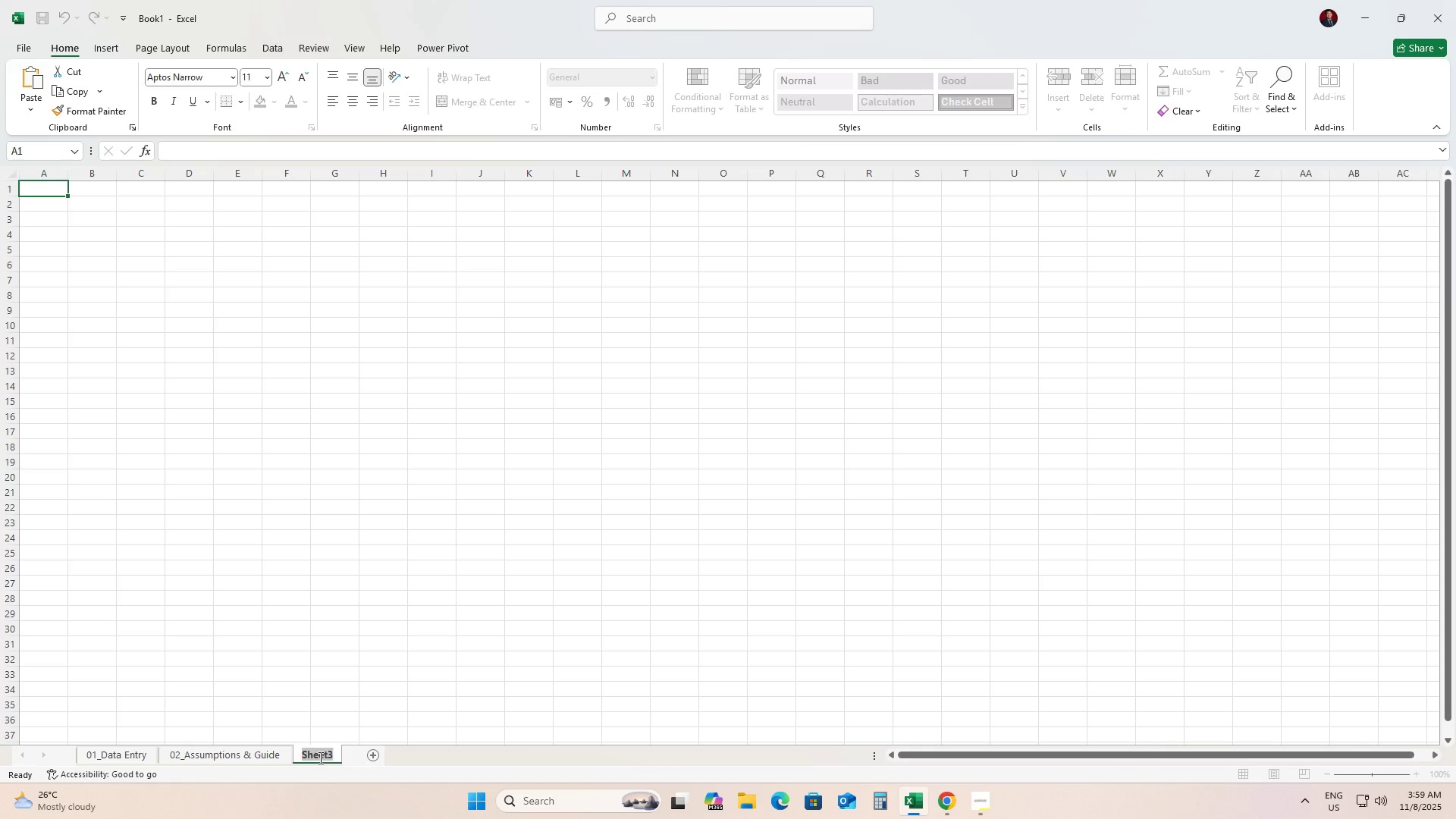 
type(03_Dashboard)
 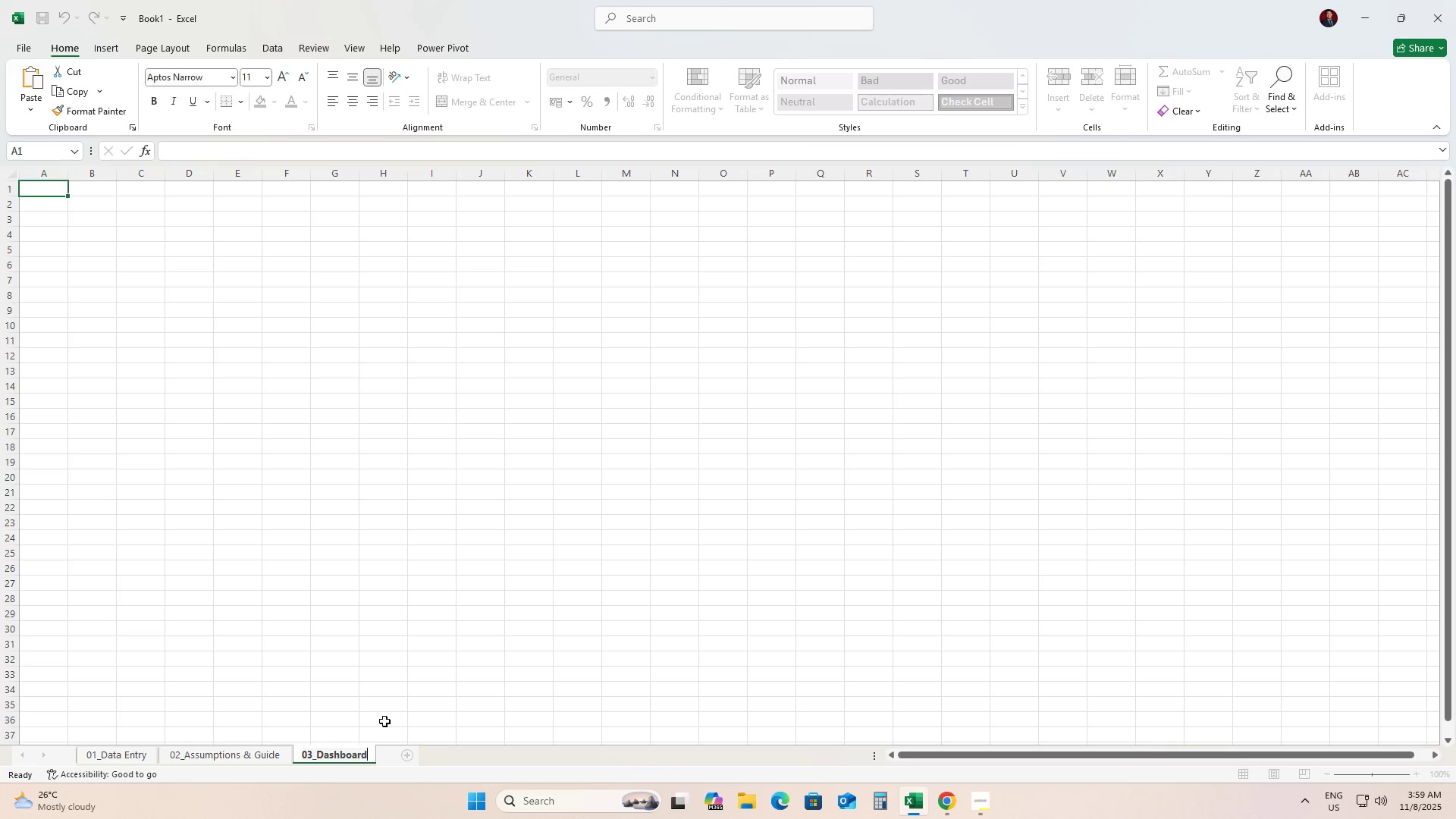 
key(Enter)
 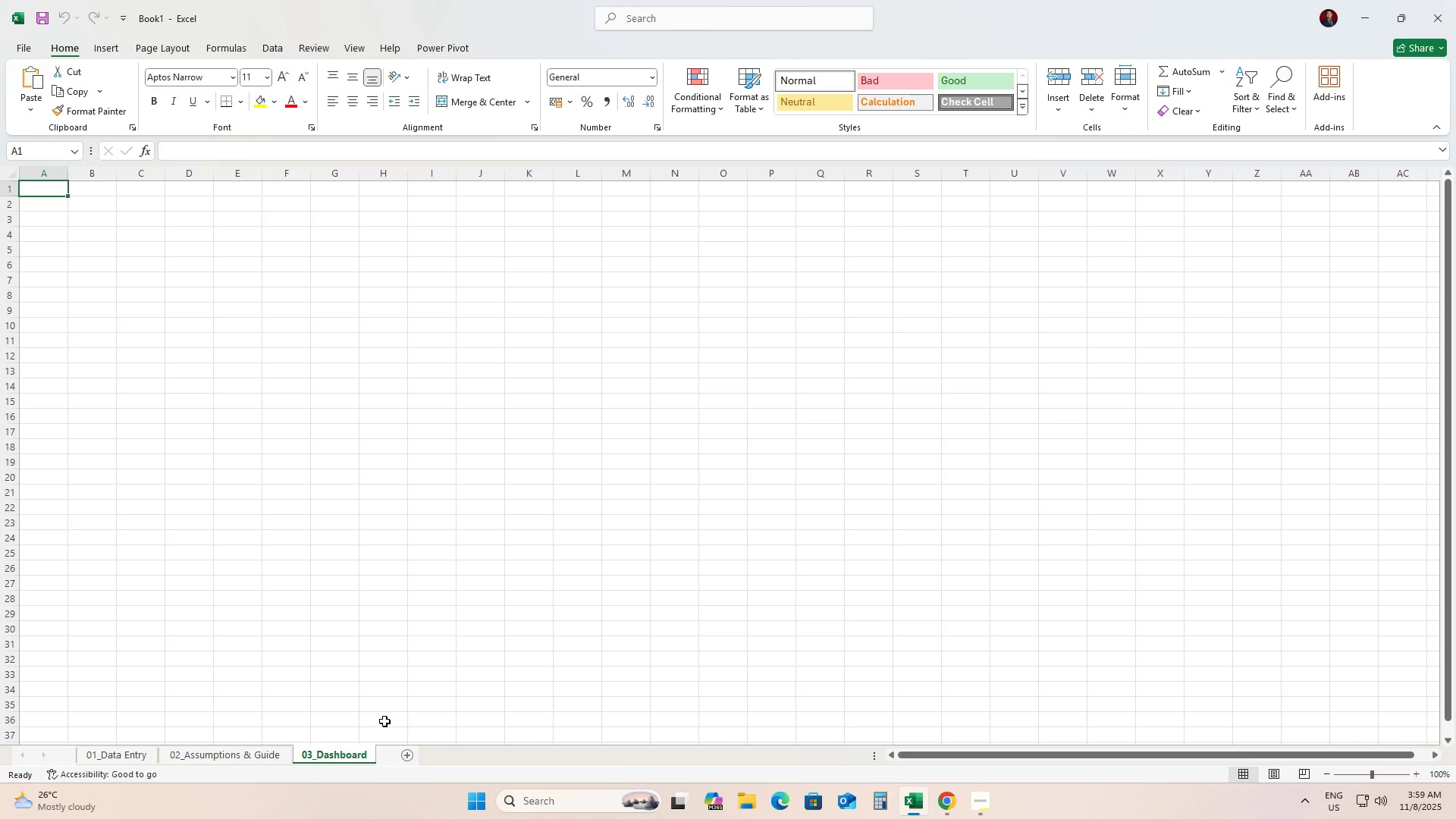 
wait(7.08)
 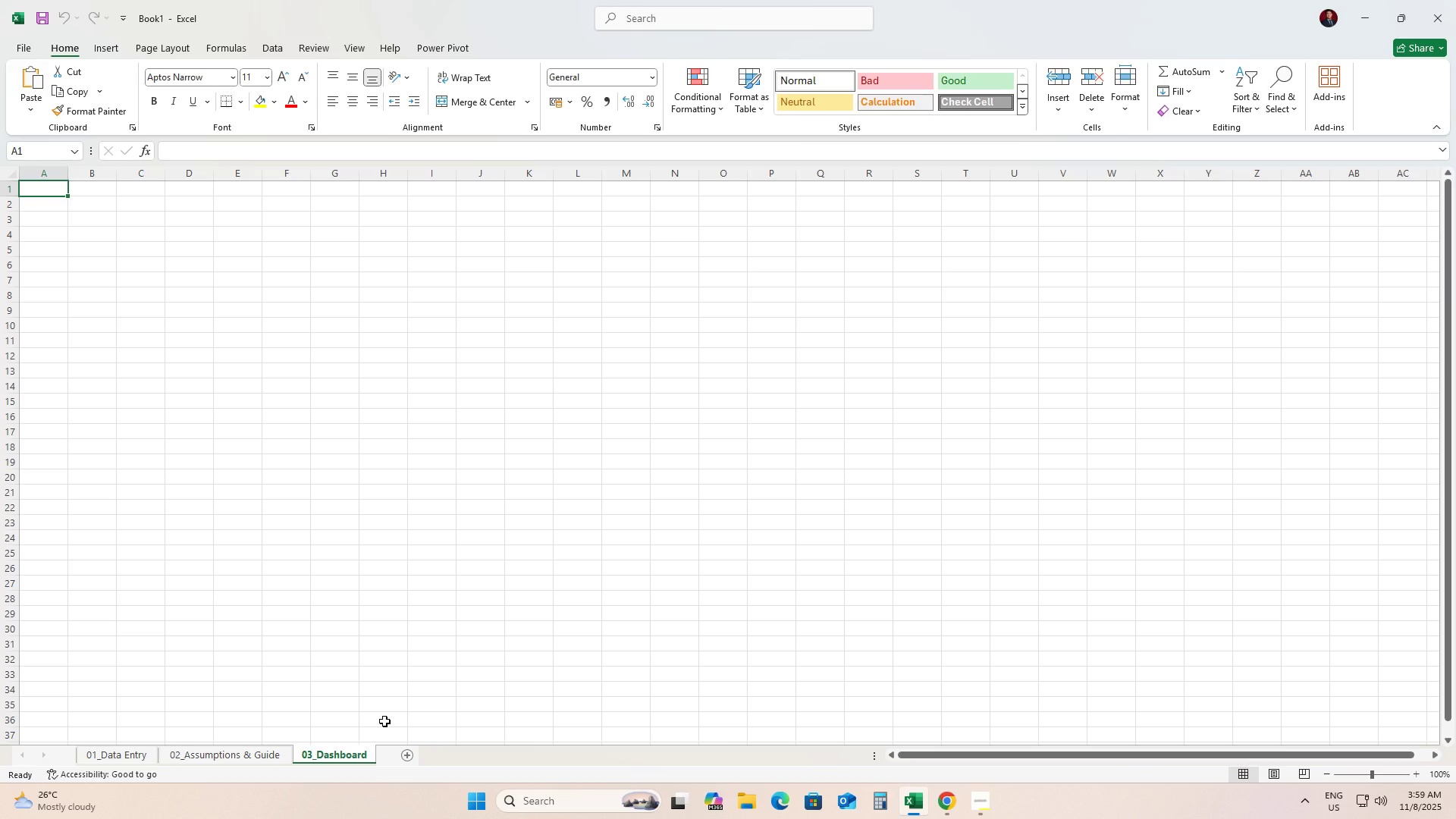 
double_click([39, 194])
 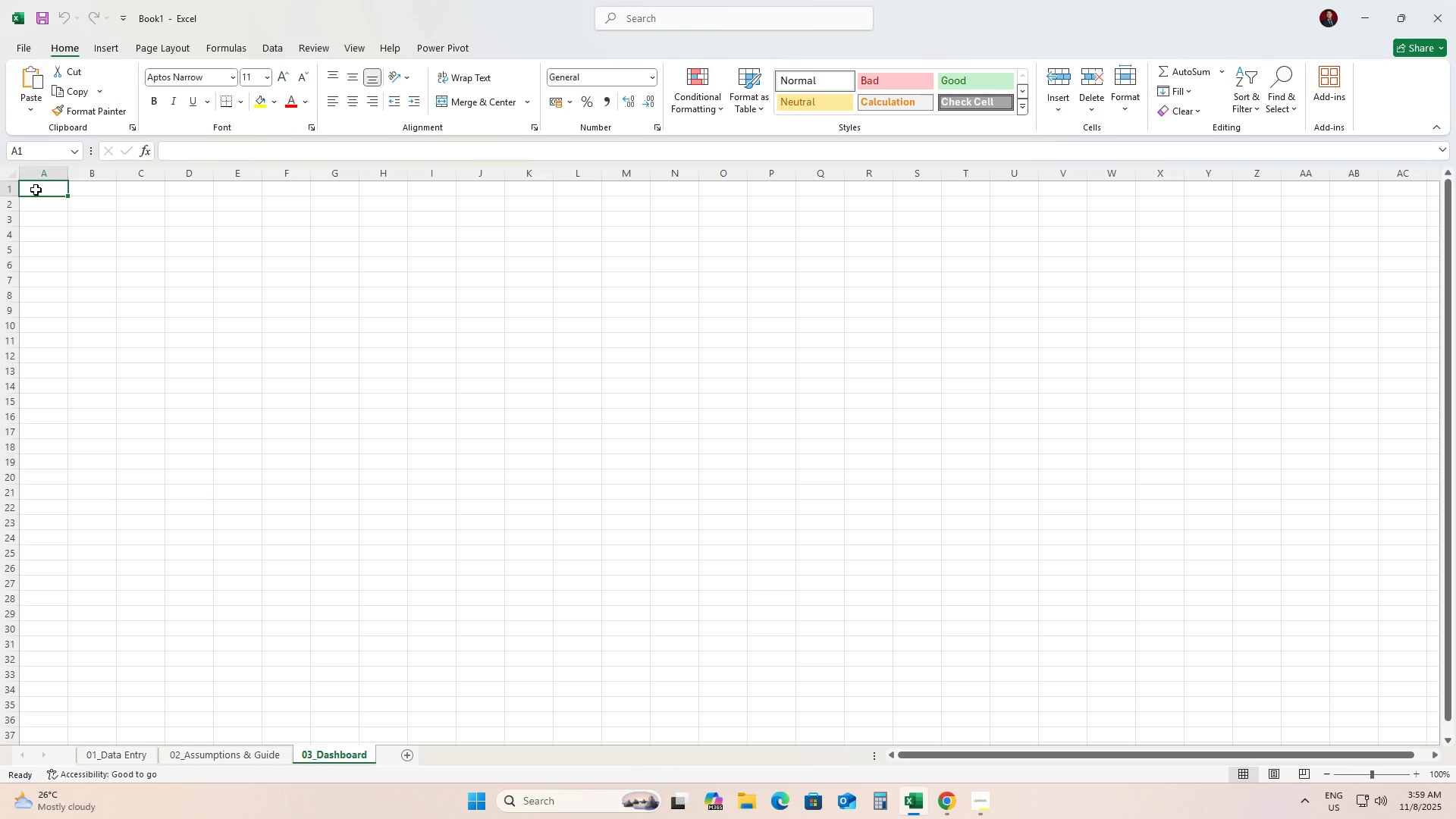 
triple_click([36, 190])
 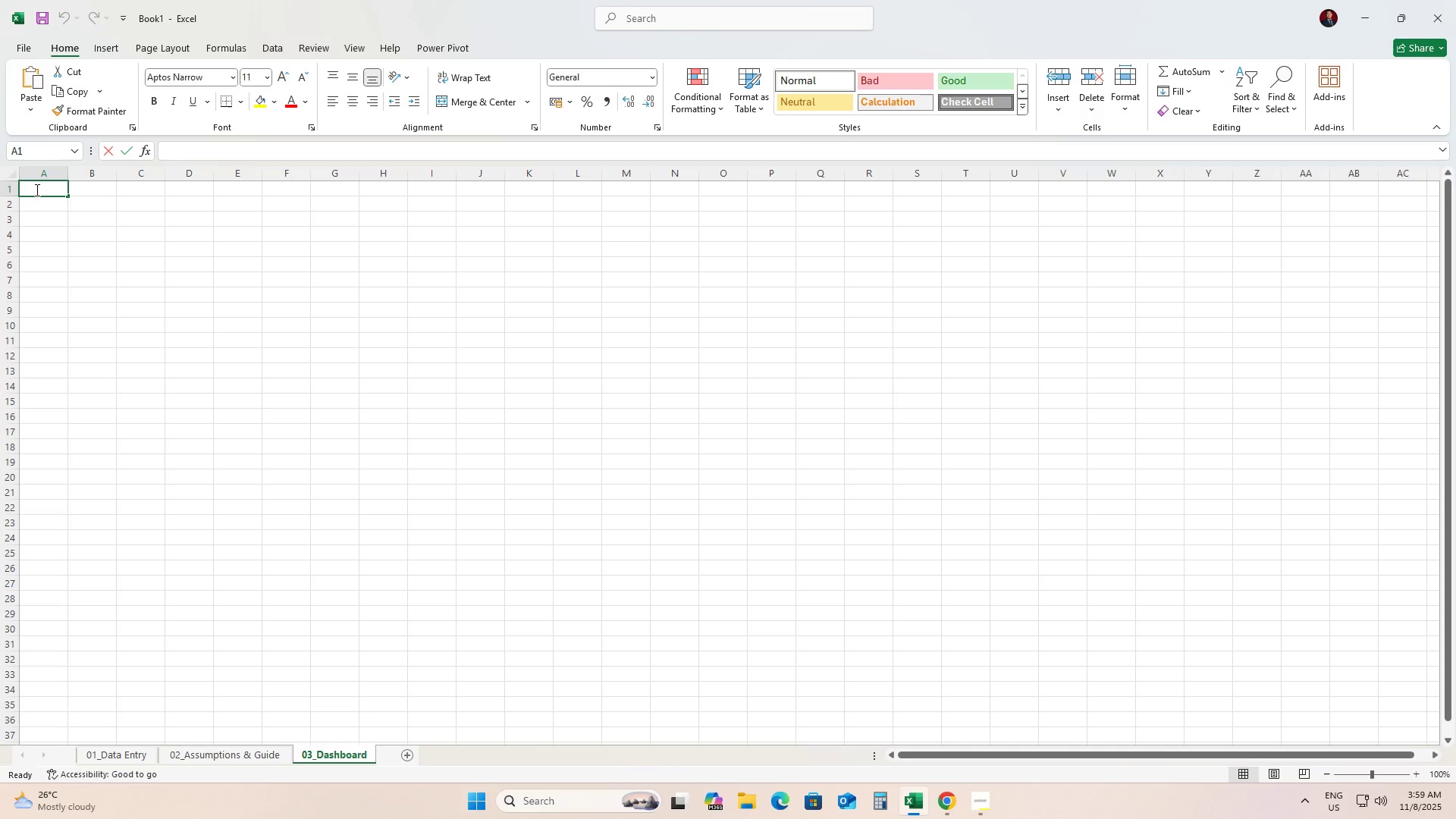 
triple_click([36, 190])
 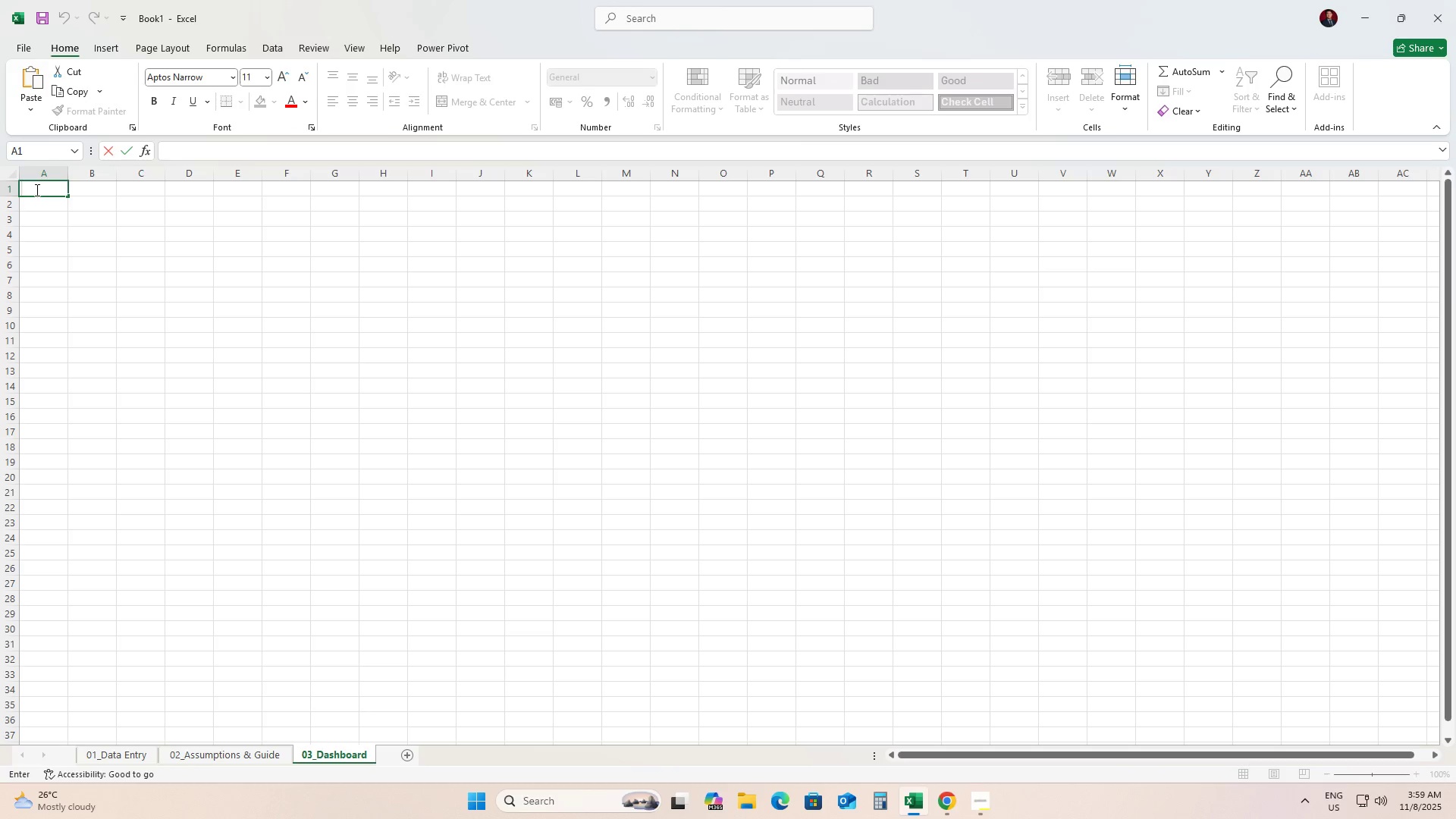 
type(Supplier ID)
key(Tab)
type(Sui)
key(Backspace)
type(pploie)
key(Backspace)
key(Backspace)
type(er Name)
key(Tab)
type(Cost_per_ton)
key(Tab)
type(Bulk_discount_pct)
key(Tab)
type(Estimated_delivery_pct)
key(Tab)
type(Min_order_tons)
key(Tab)
type(Paytment)
key(Backspace)
key(Backspace)
key(Backspace)
key(Backspace)
key(Backspace)
type(ment_terms_days)
key(Tab)
type(Certifications)
key(Tab)
type(Quality_rating_1=10)
 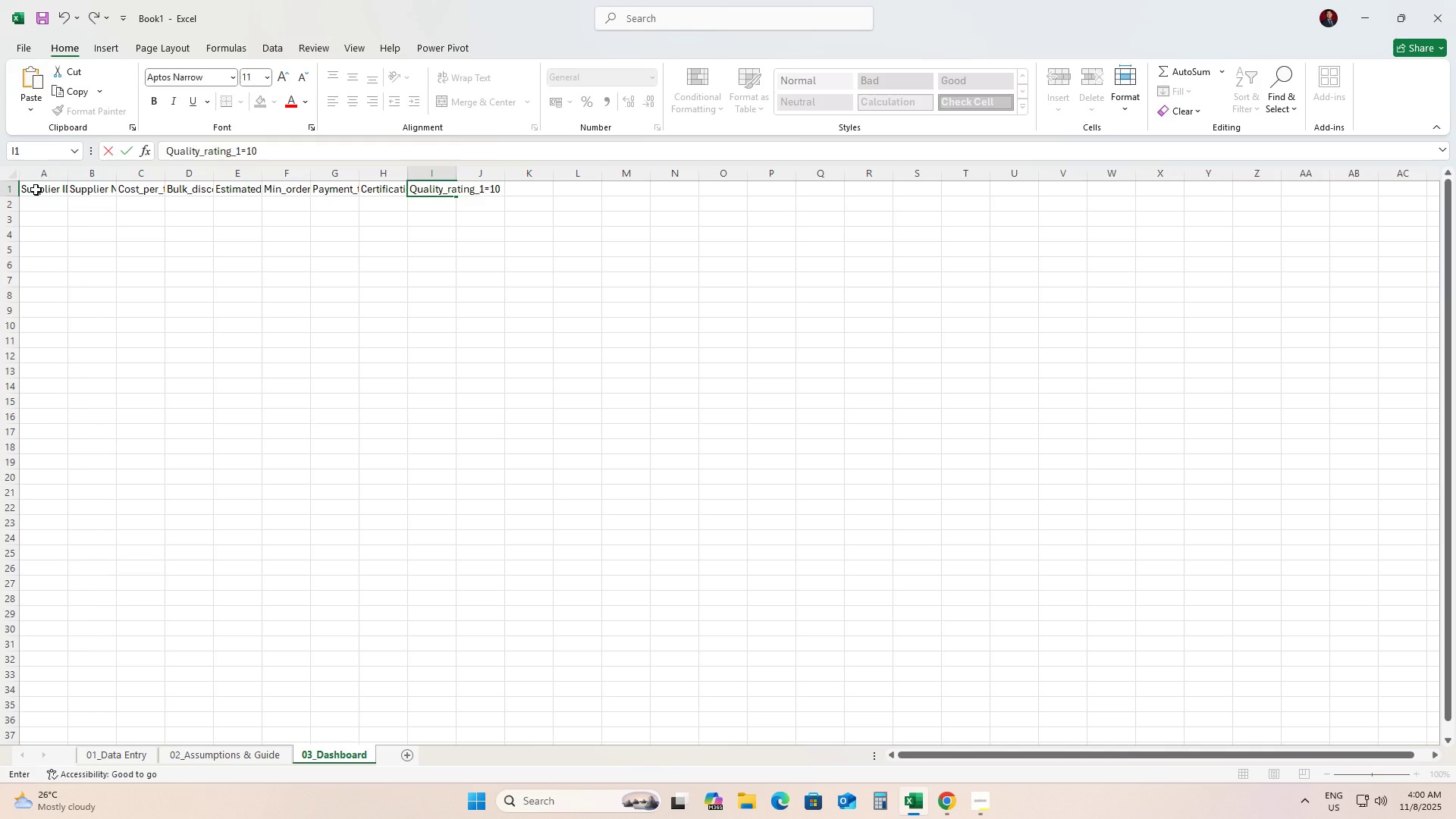 
 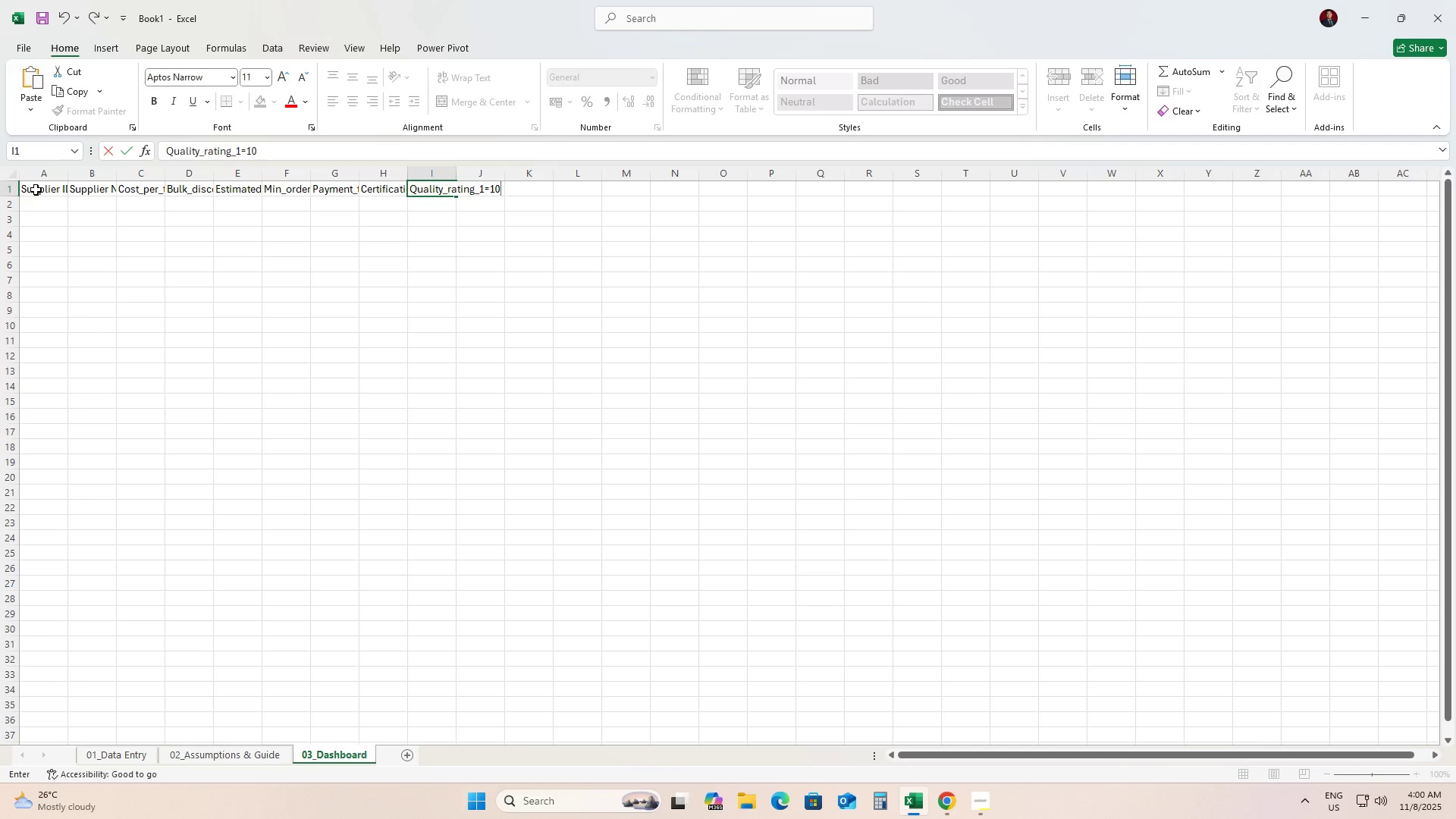 
key(Enter)
 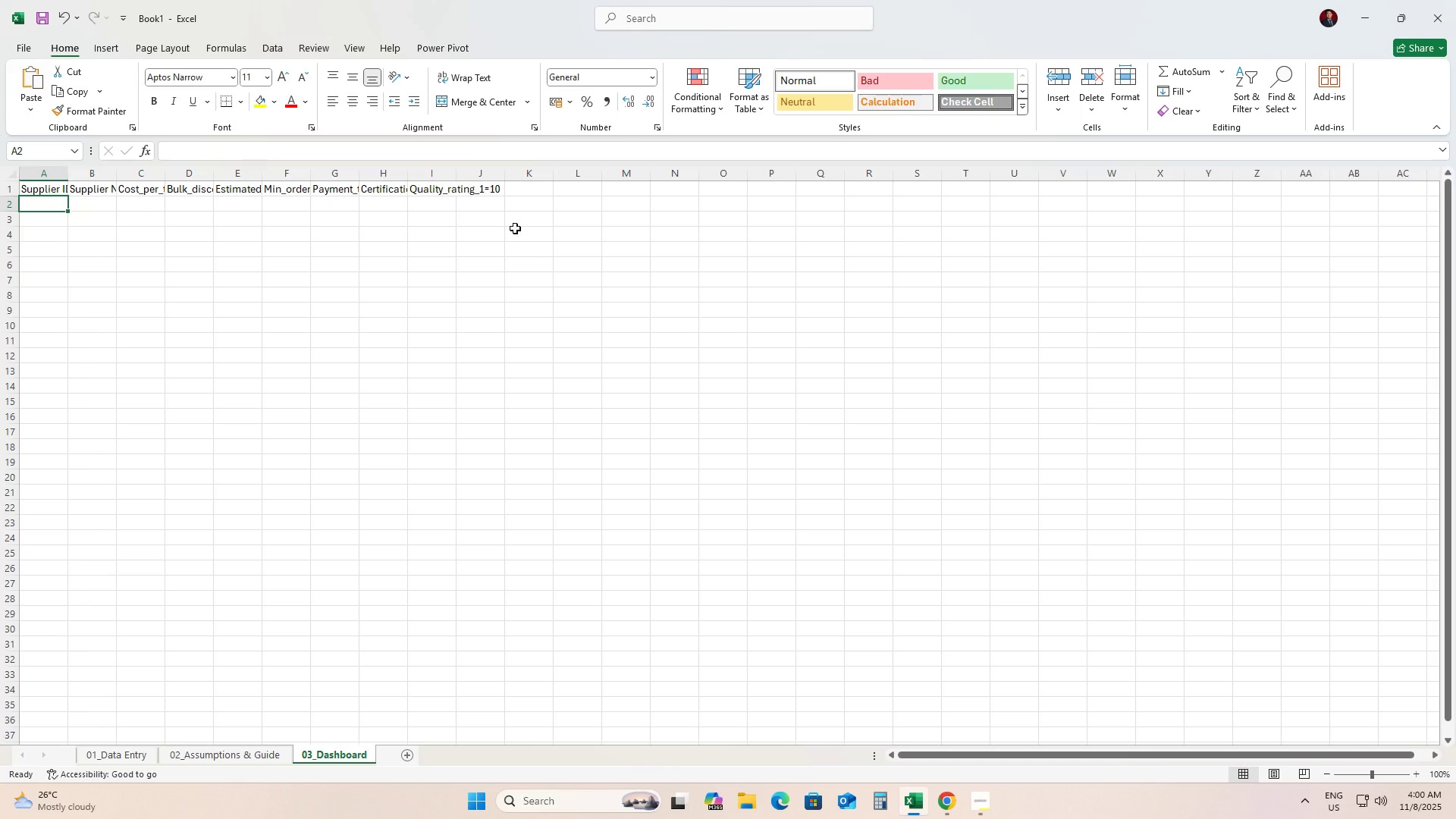 
left_click([481, 191])
 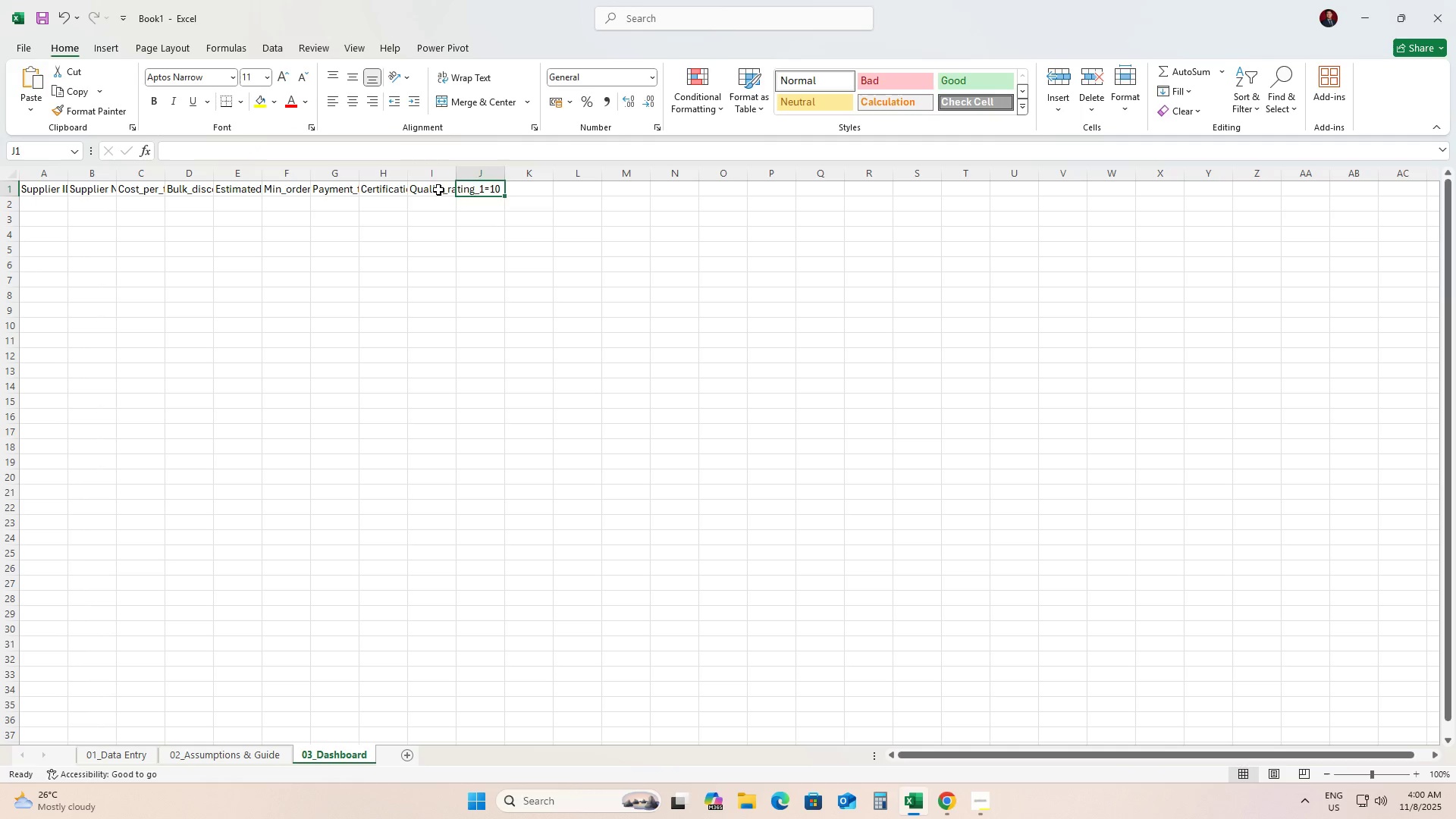 
left_click([438, 190])
 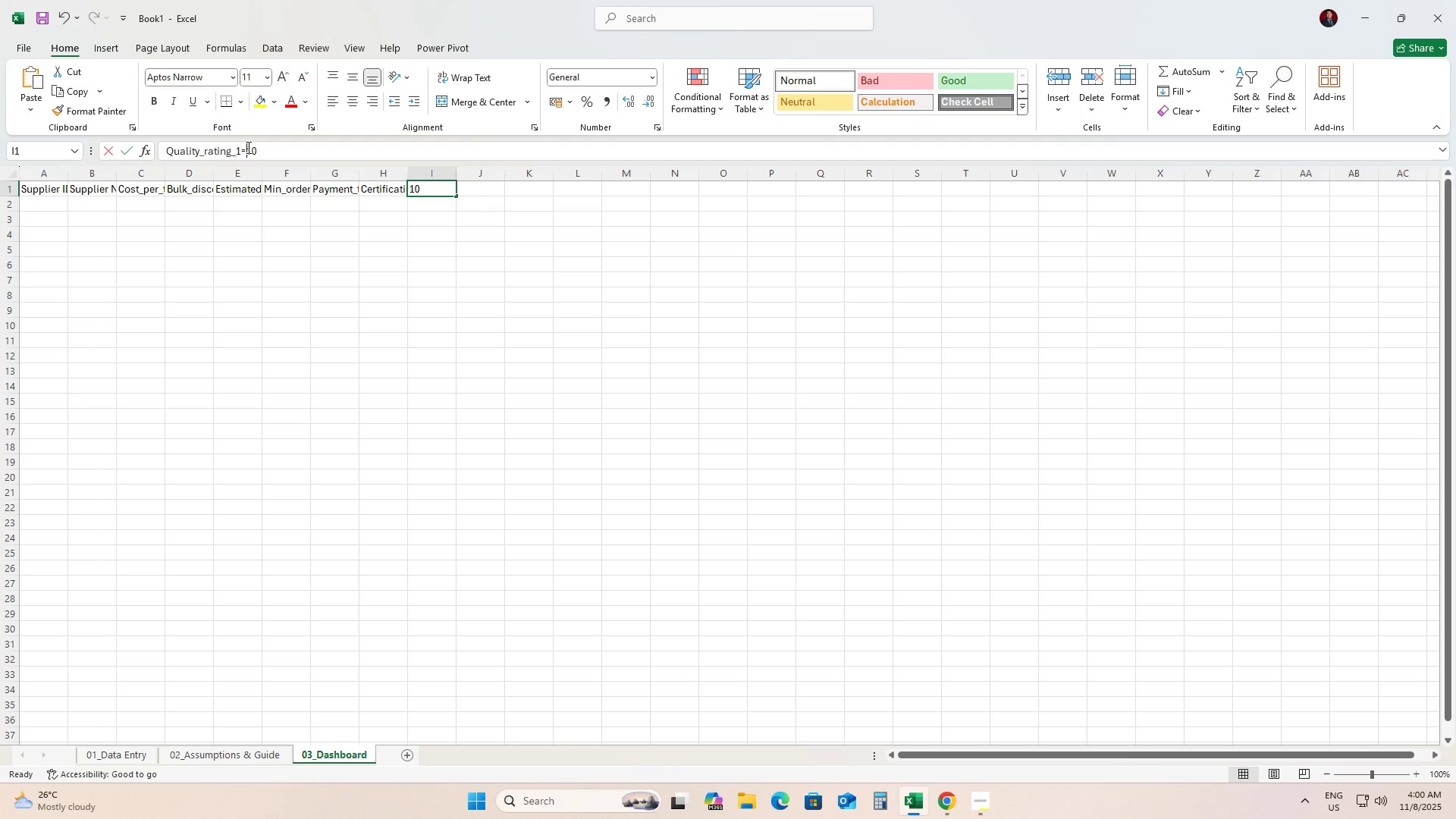 
left_click([247, 147])
 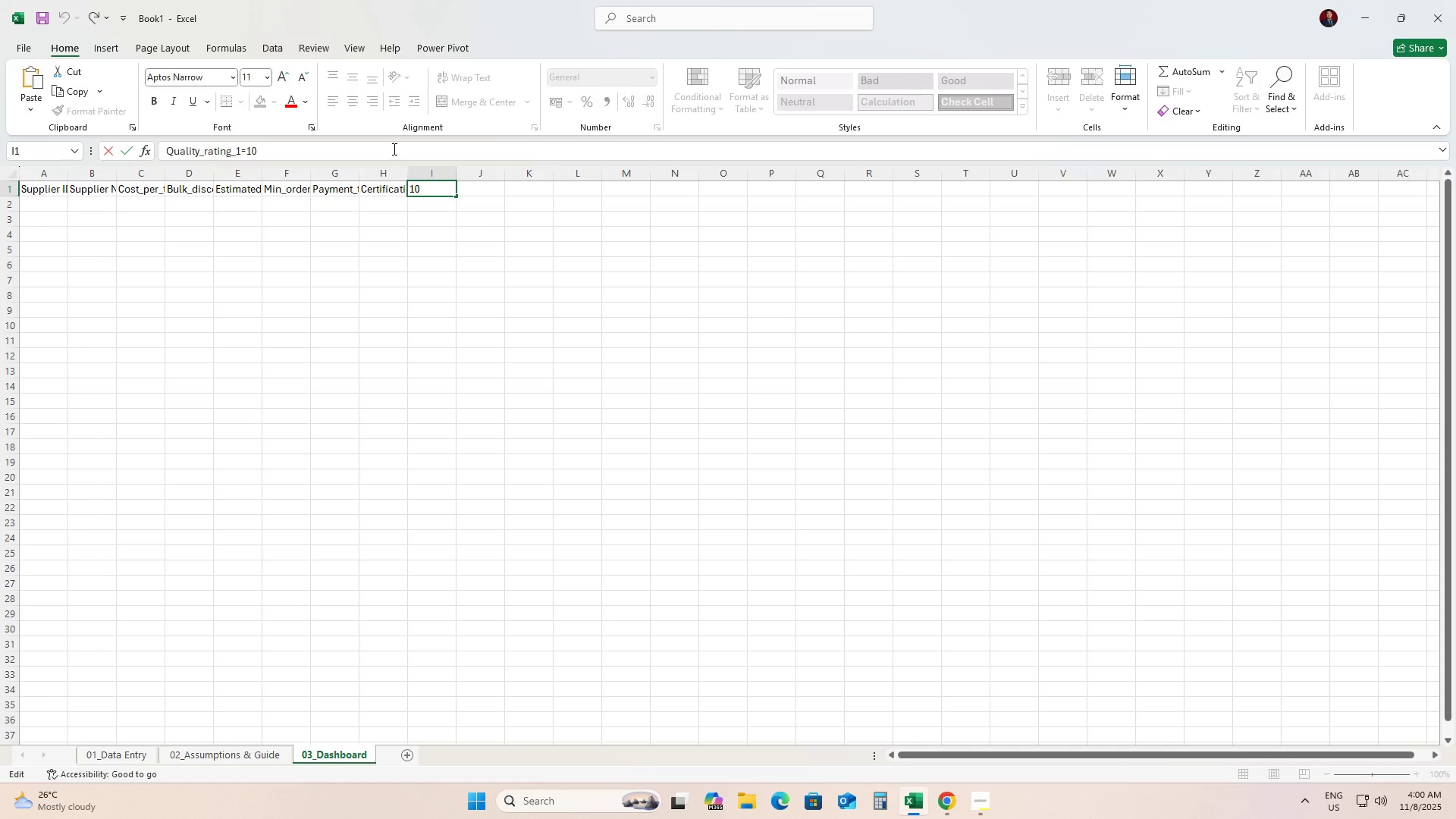 
key(Backspace)
 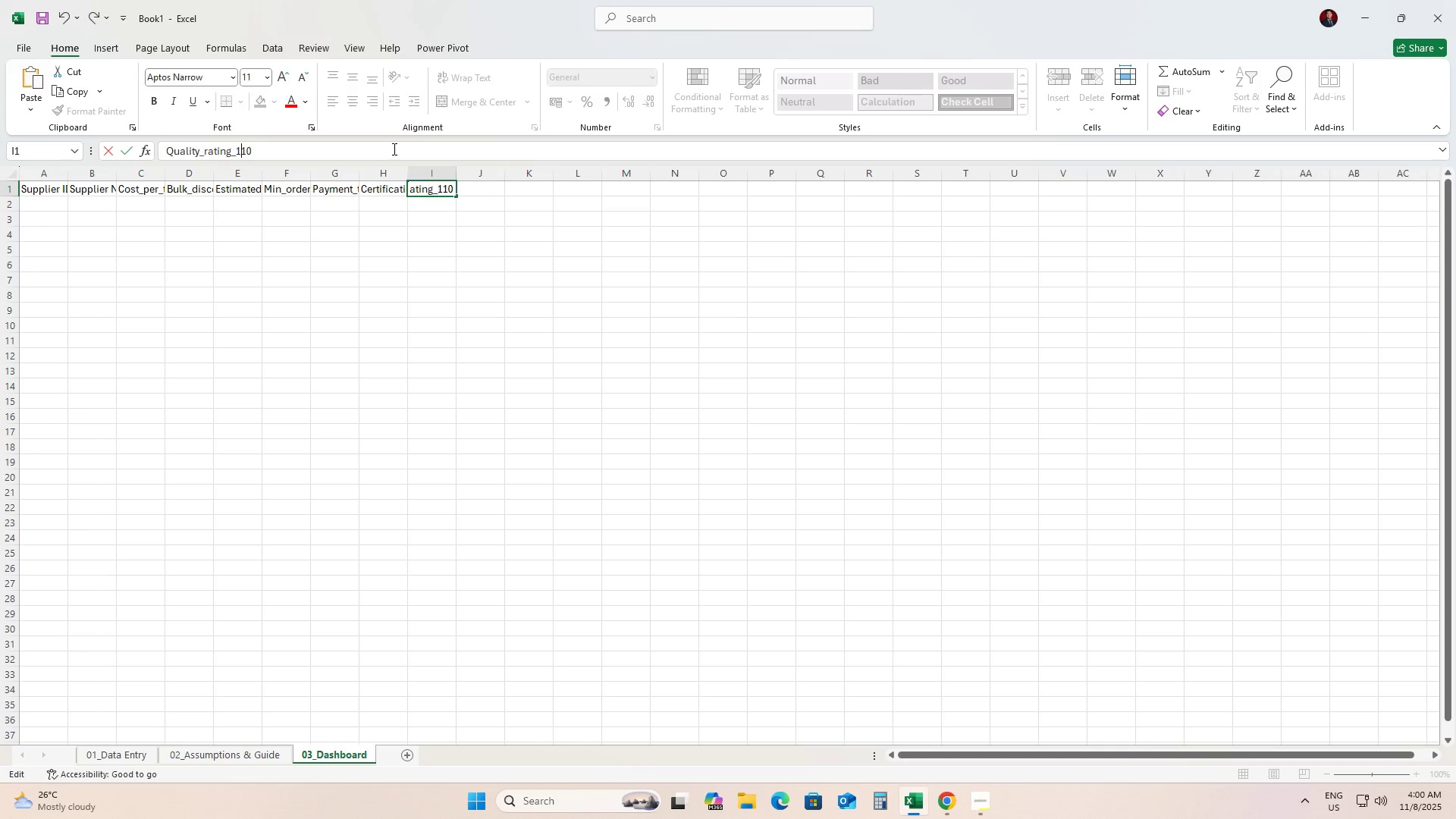 
key(Minus)
 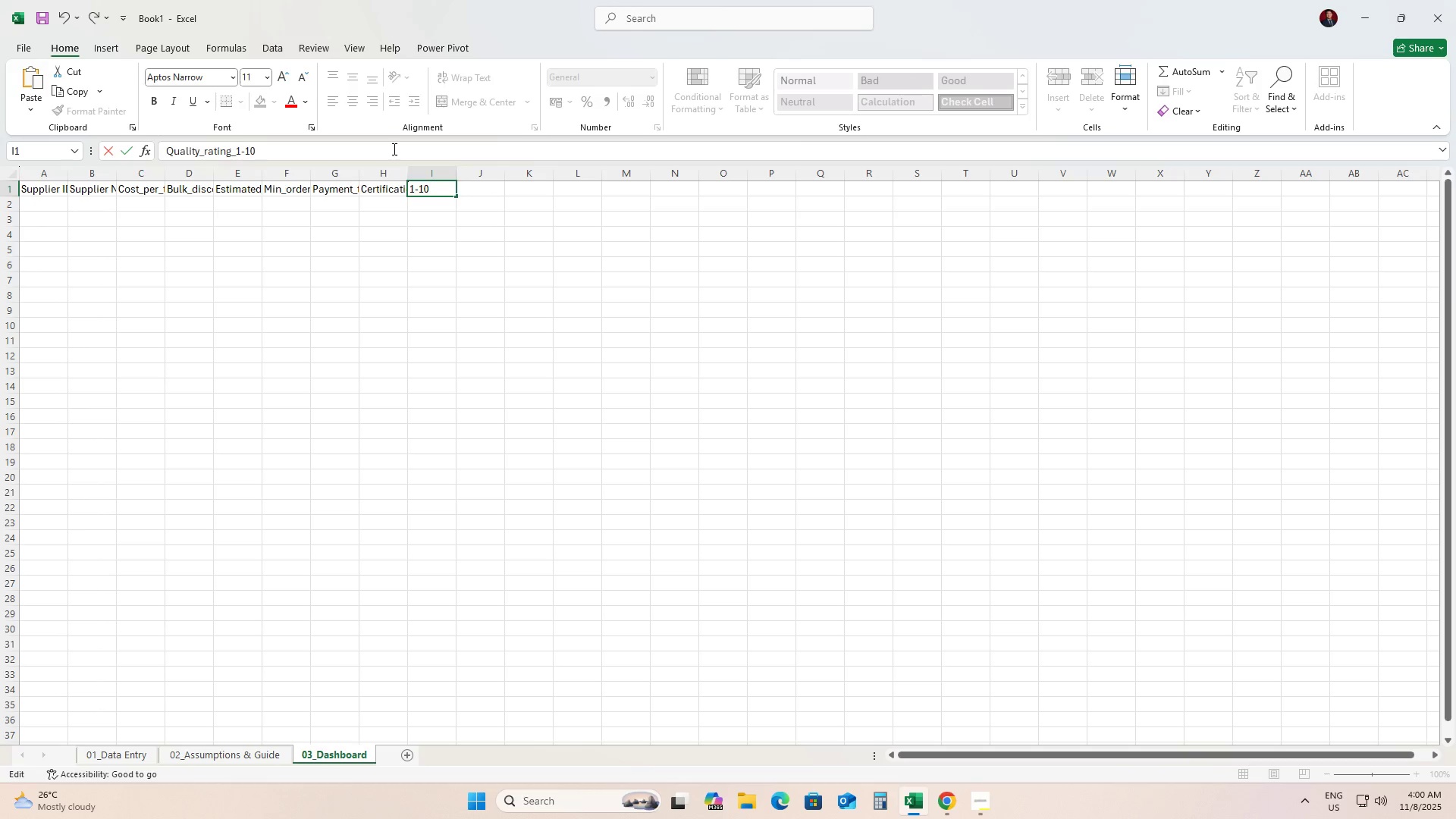 
key(Enter)
 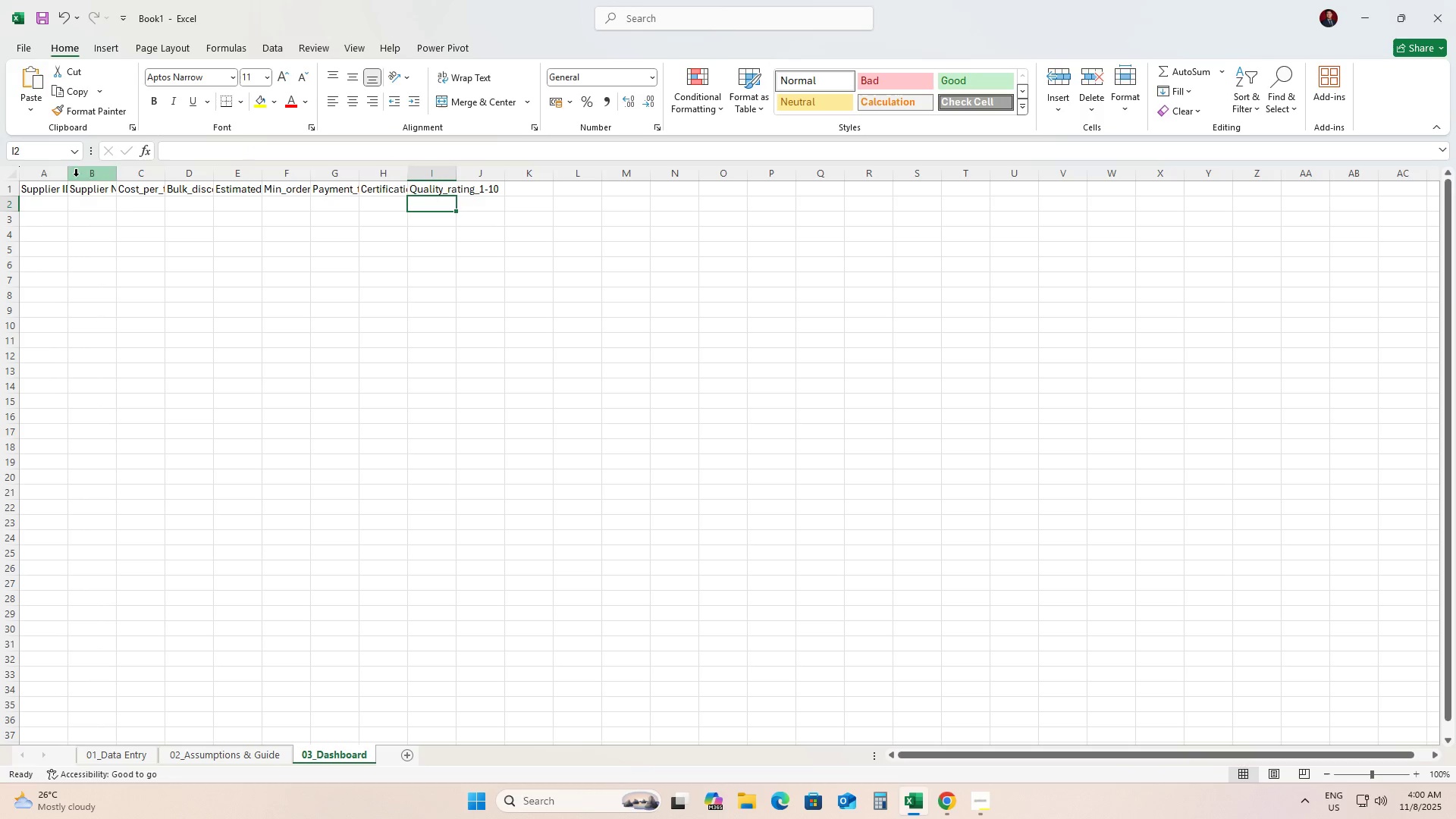 
left_click([51, 175])
 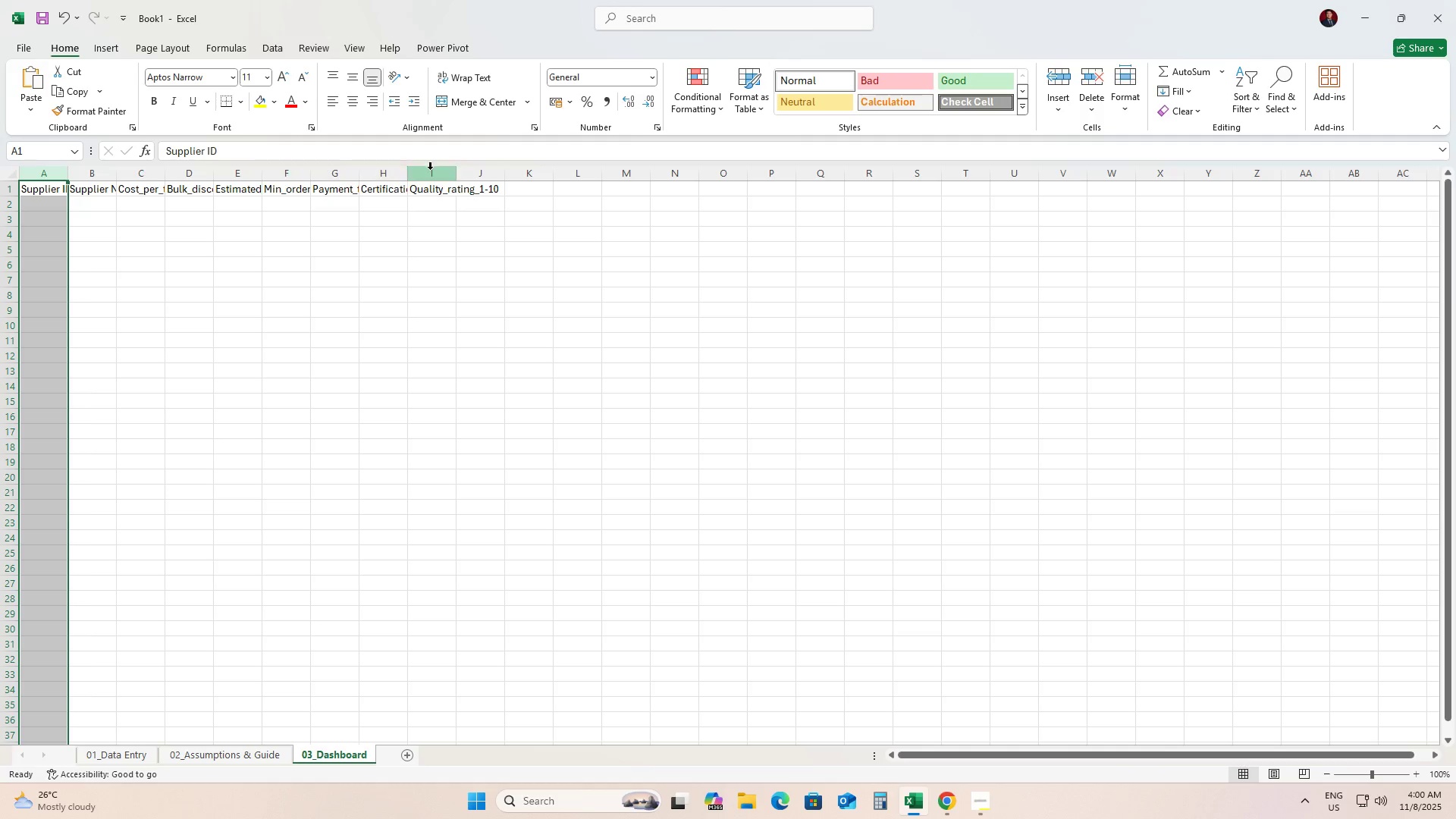 
hold_key(key=ShiftLeft, duration=1.3)
left_click([440, 176])
 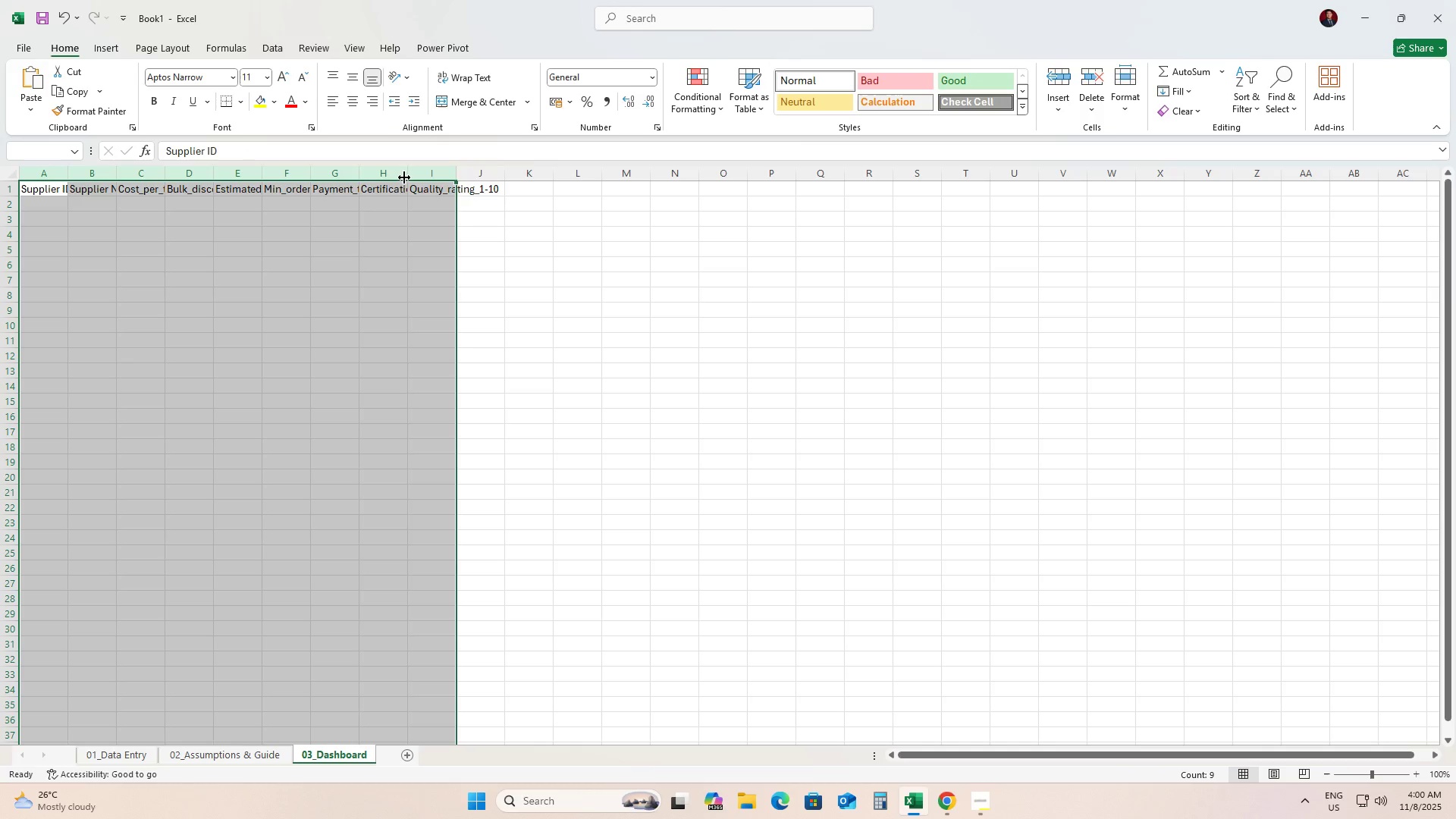 
left_click_drag(start_coordinate=[406, 177], to_coordinate=[462, 174])
 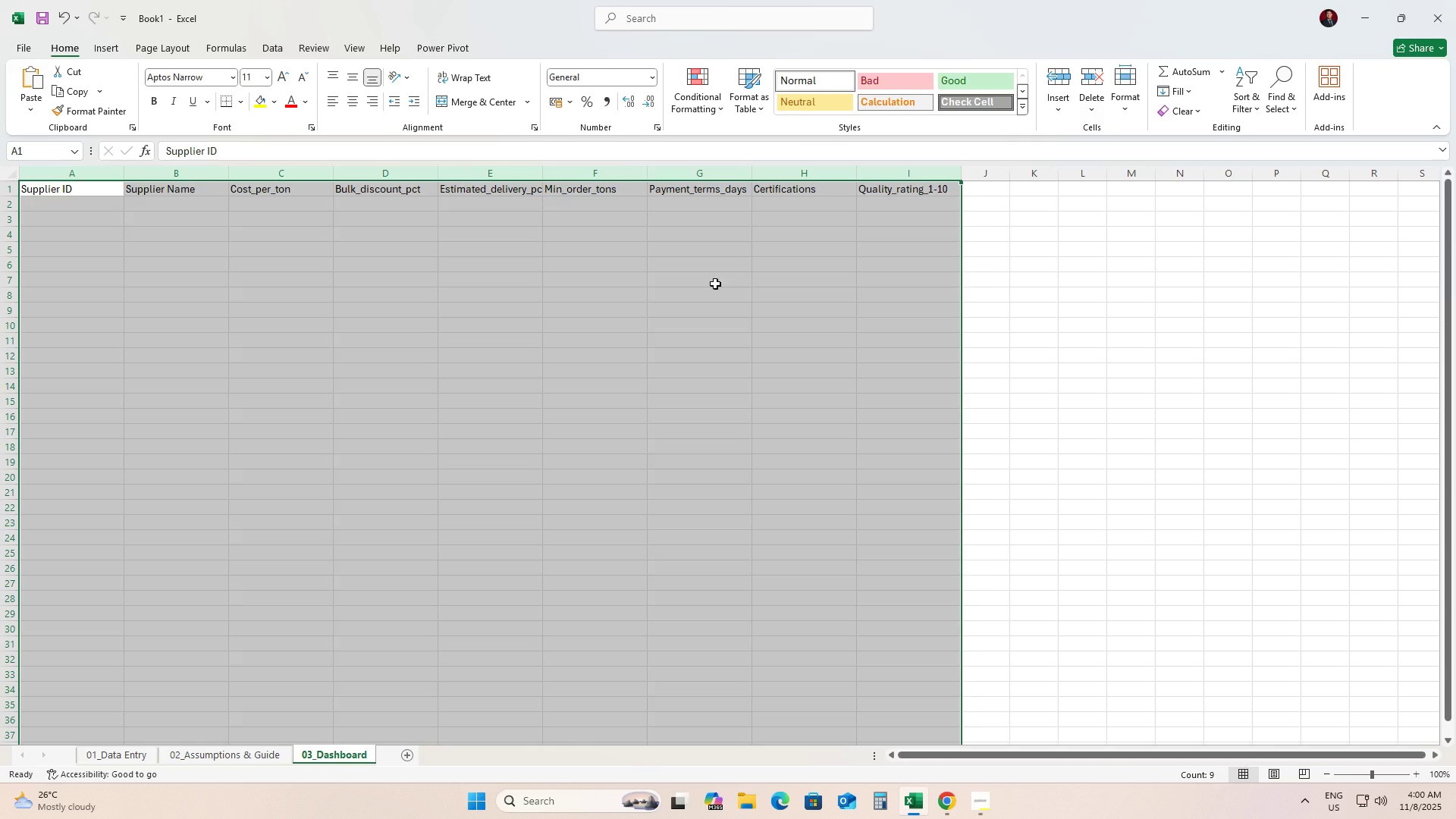 
left_click([821, 337])
 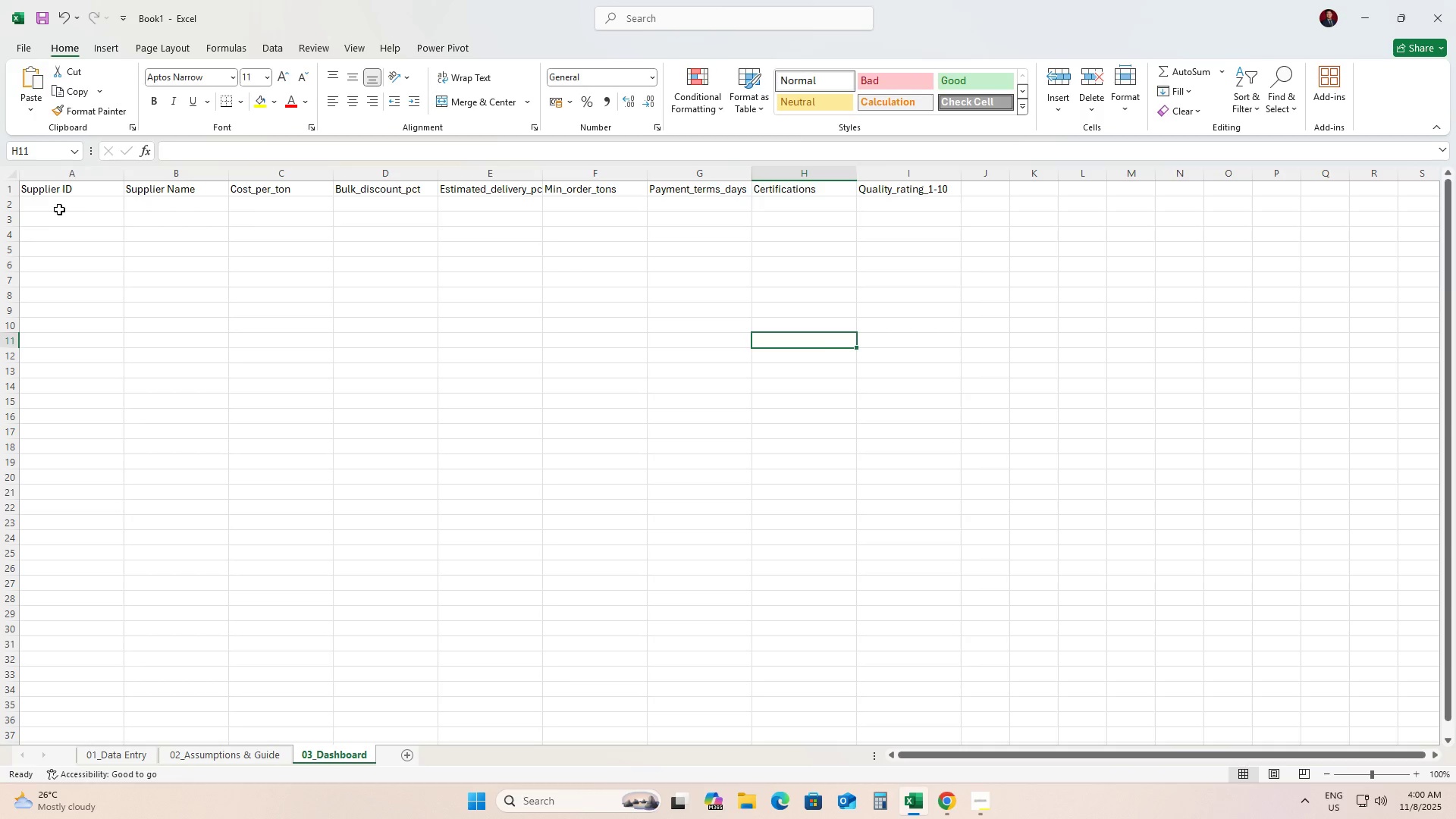 
left_click([55, 209])
 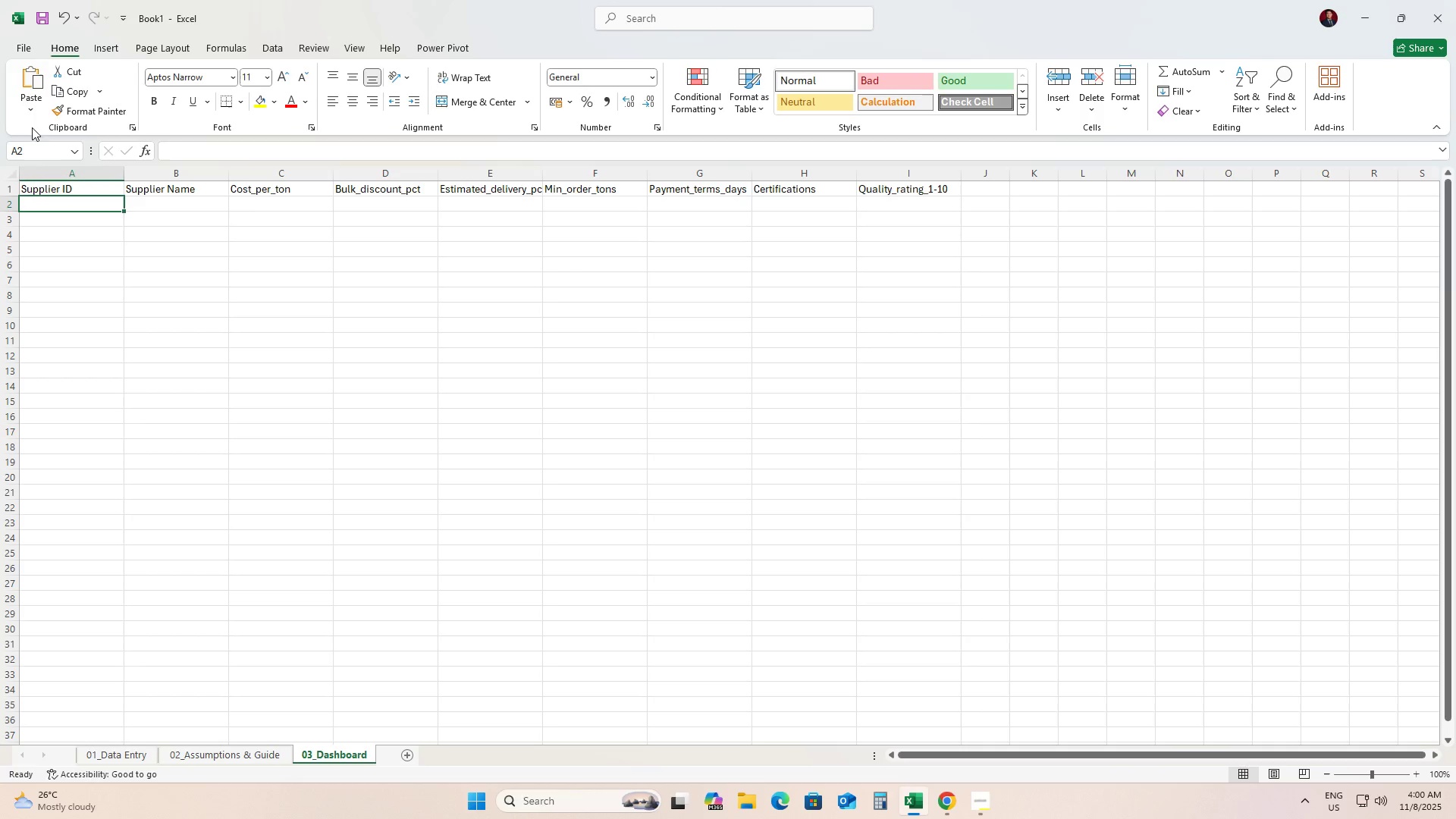 
left_click_drag(start_coordinate=[40, 190], to_coordinate=[883, 188])
 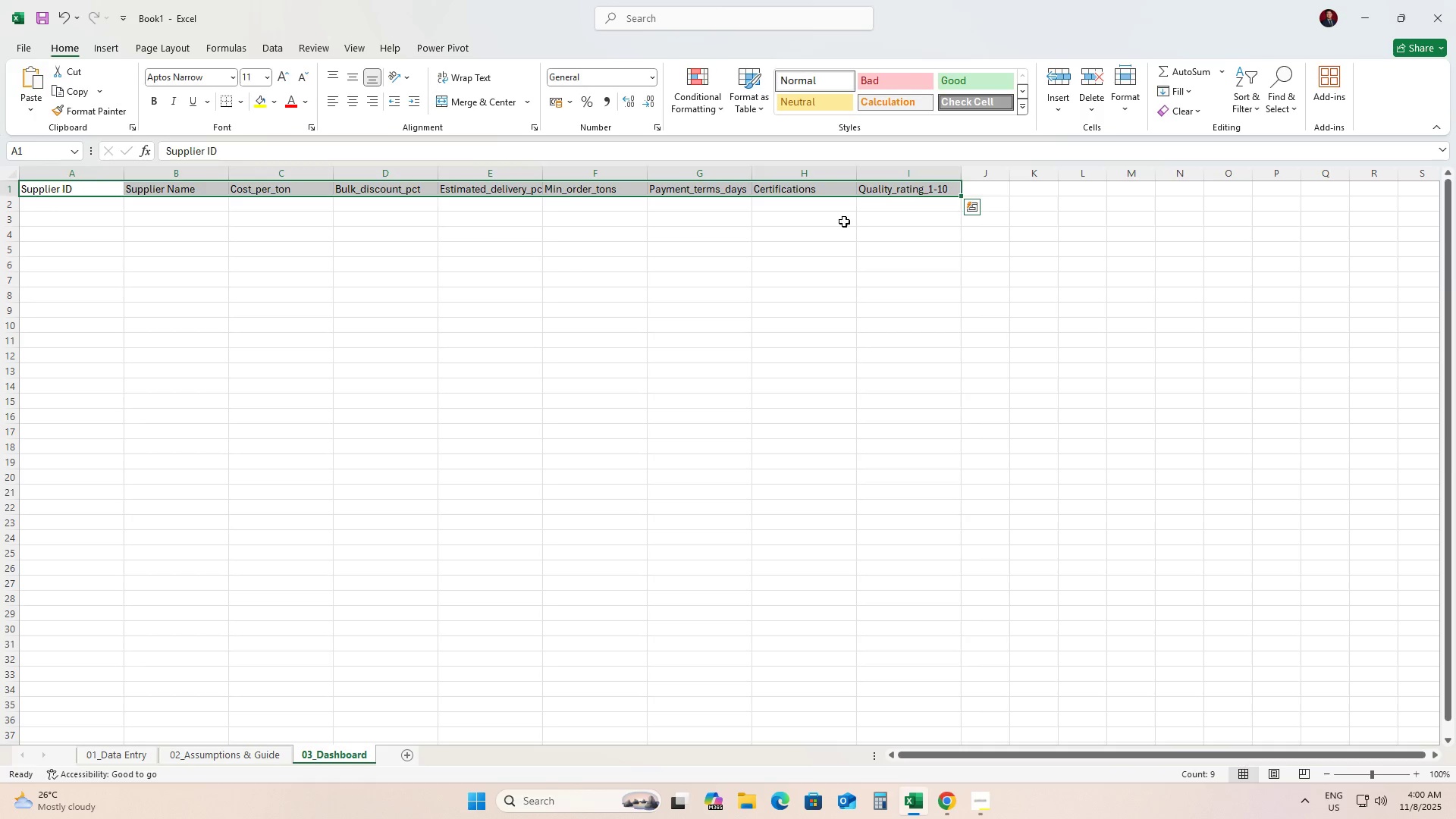 
key(Shift+ShiftLeft)
 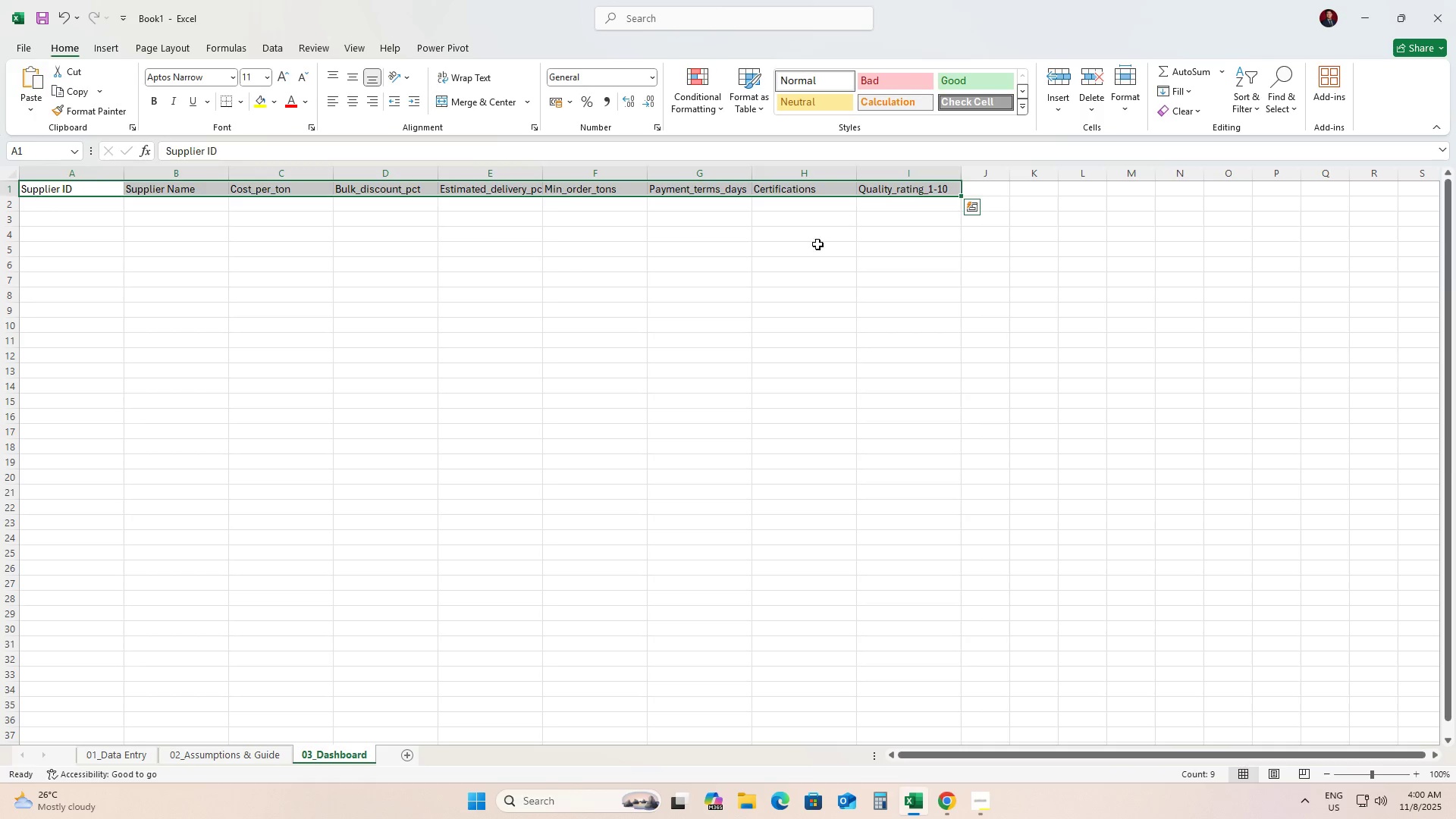 
key(Control+B)
 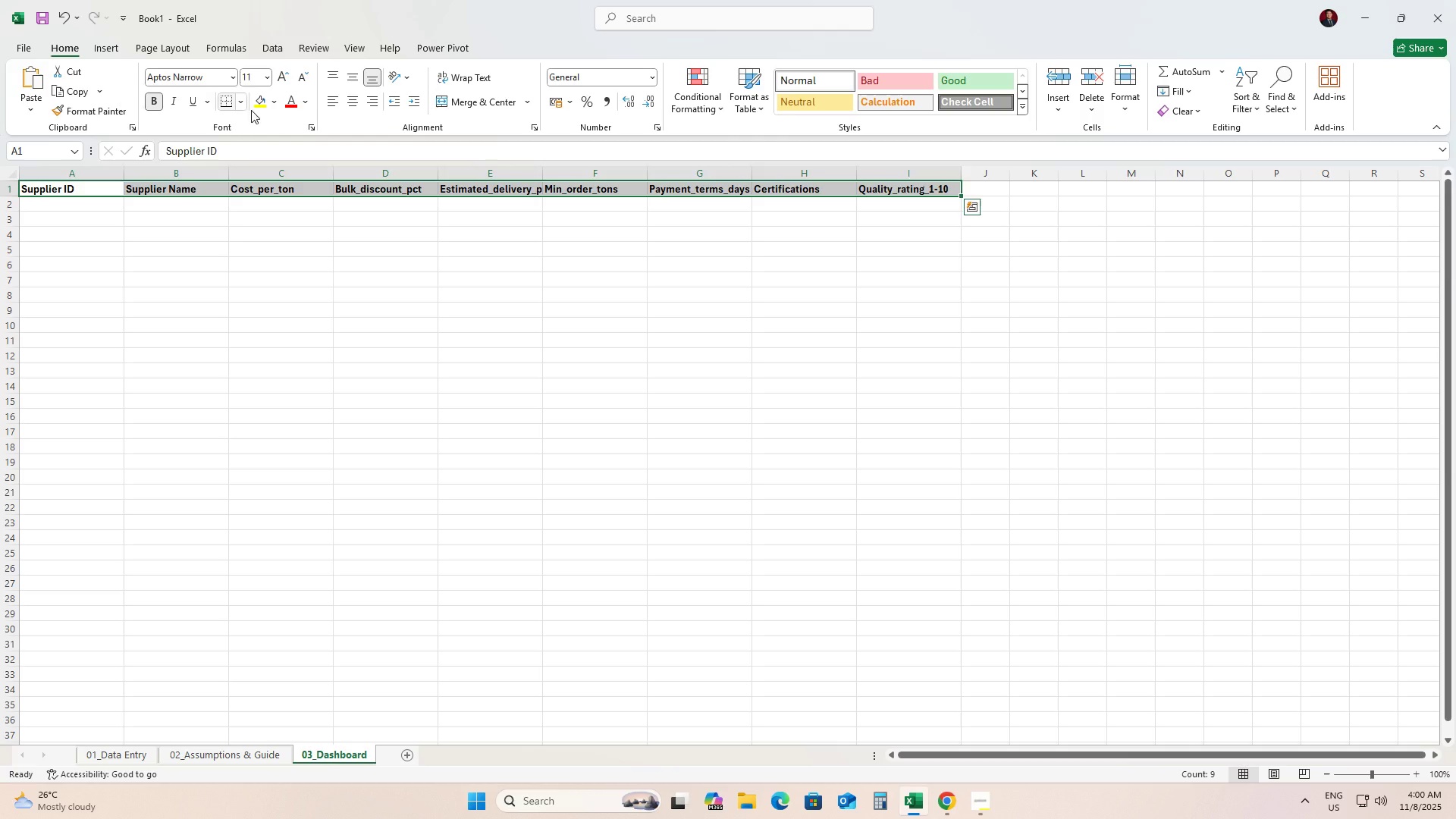 
wait(5.09)
 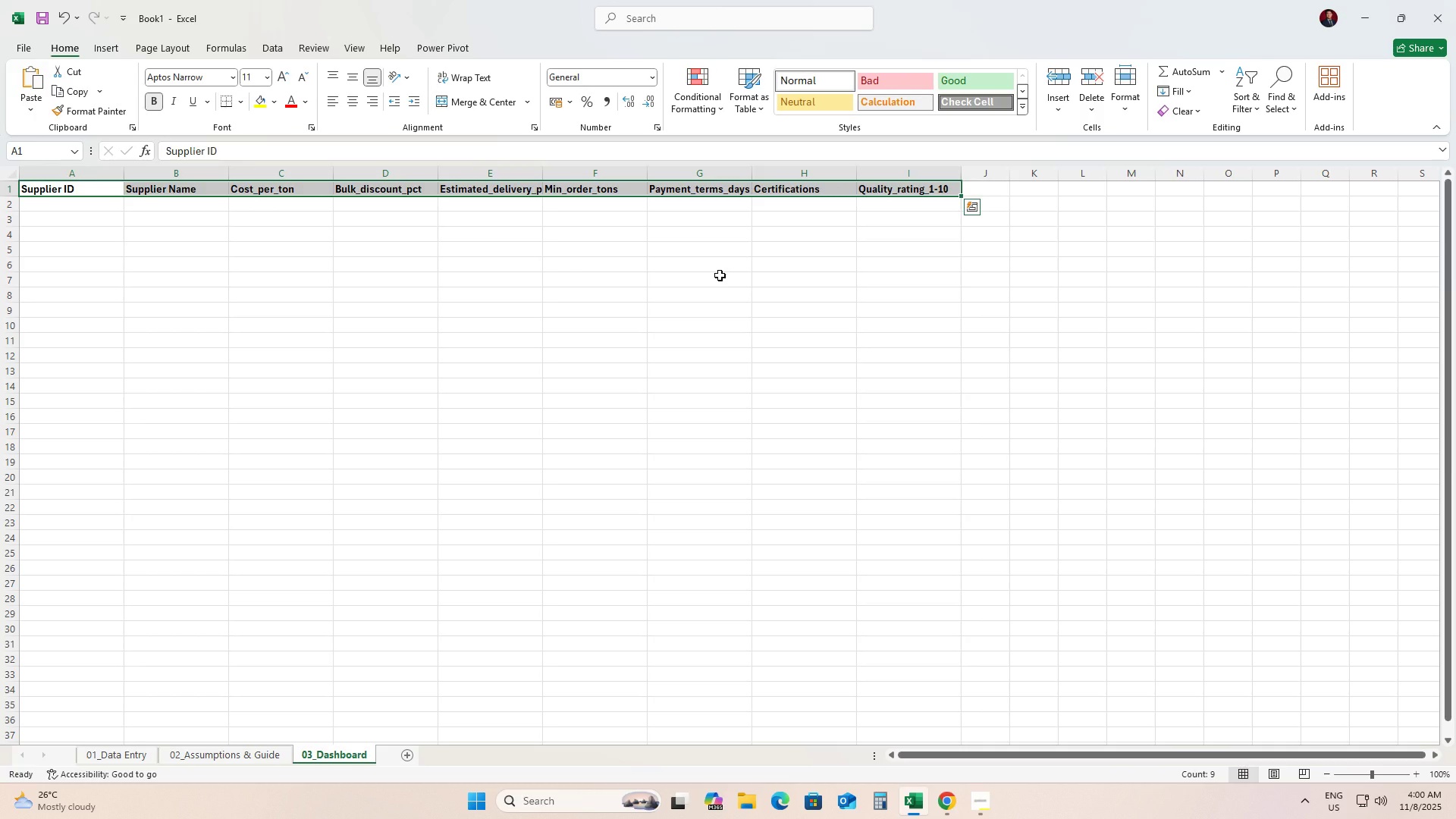 
left_click([350, 105])
 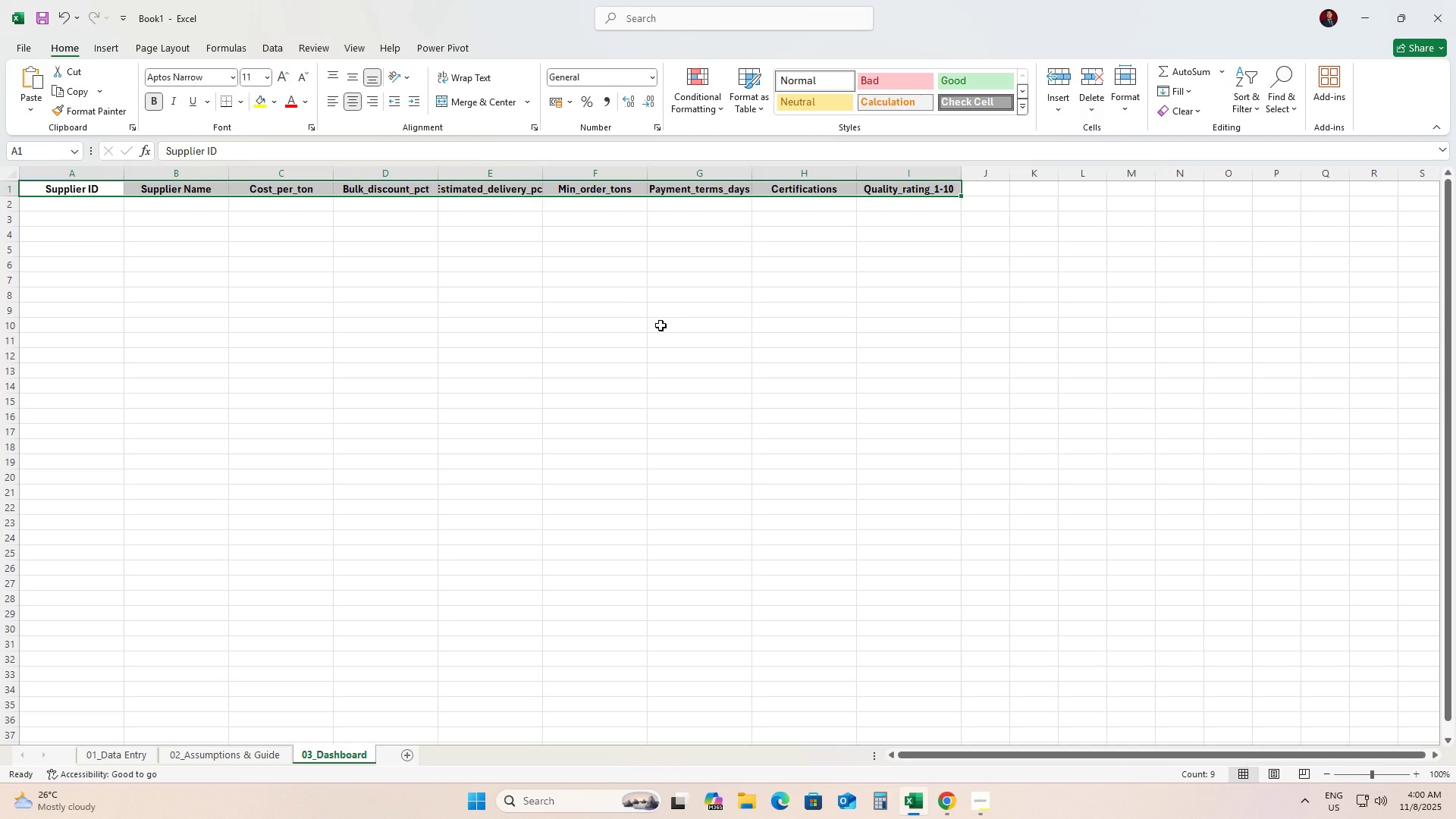 
left_click([229, 234])
 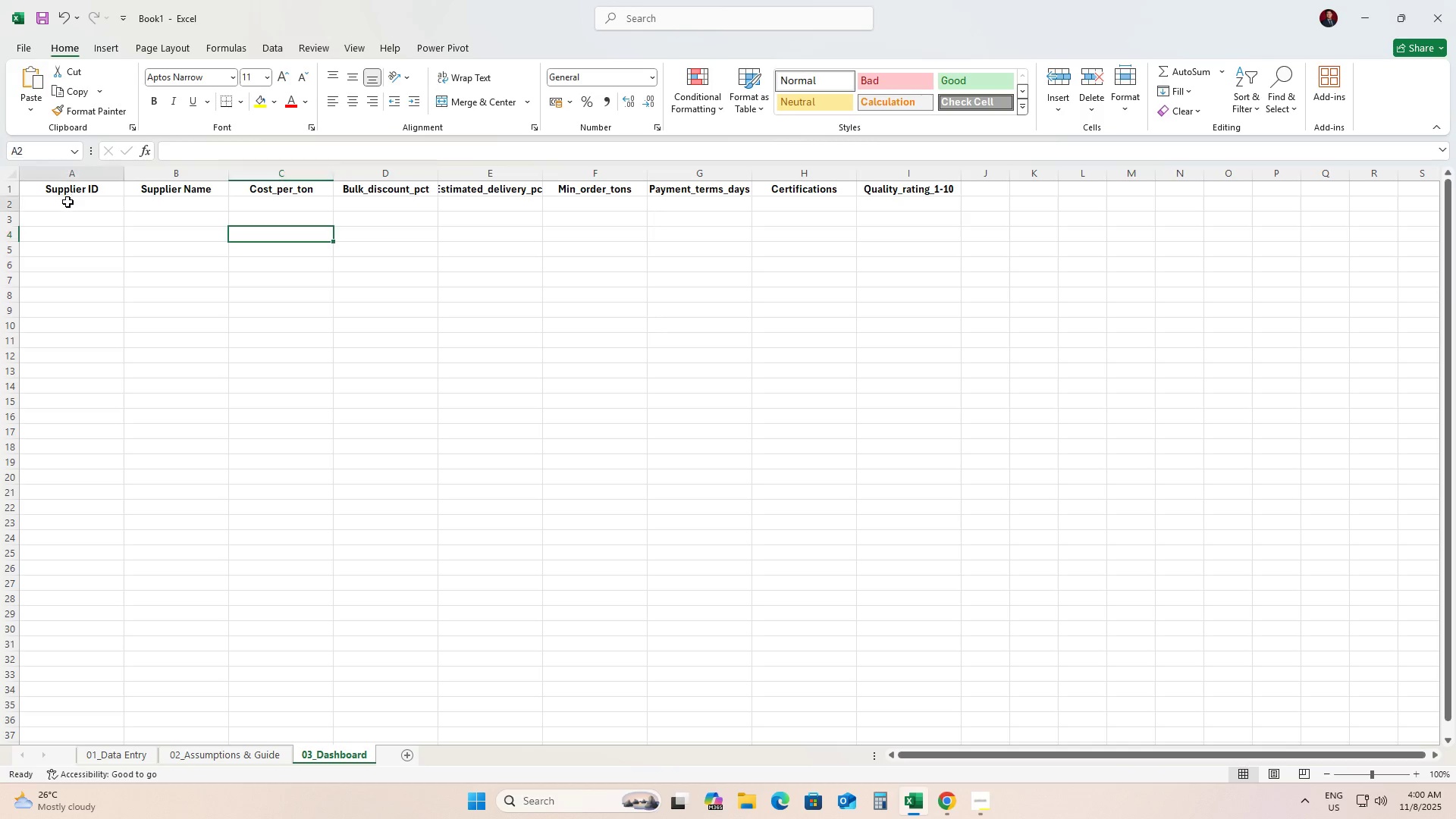 
left_click([67, 202])
 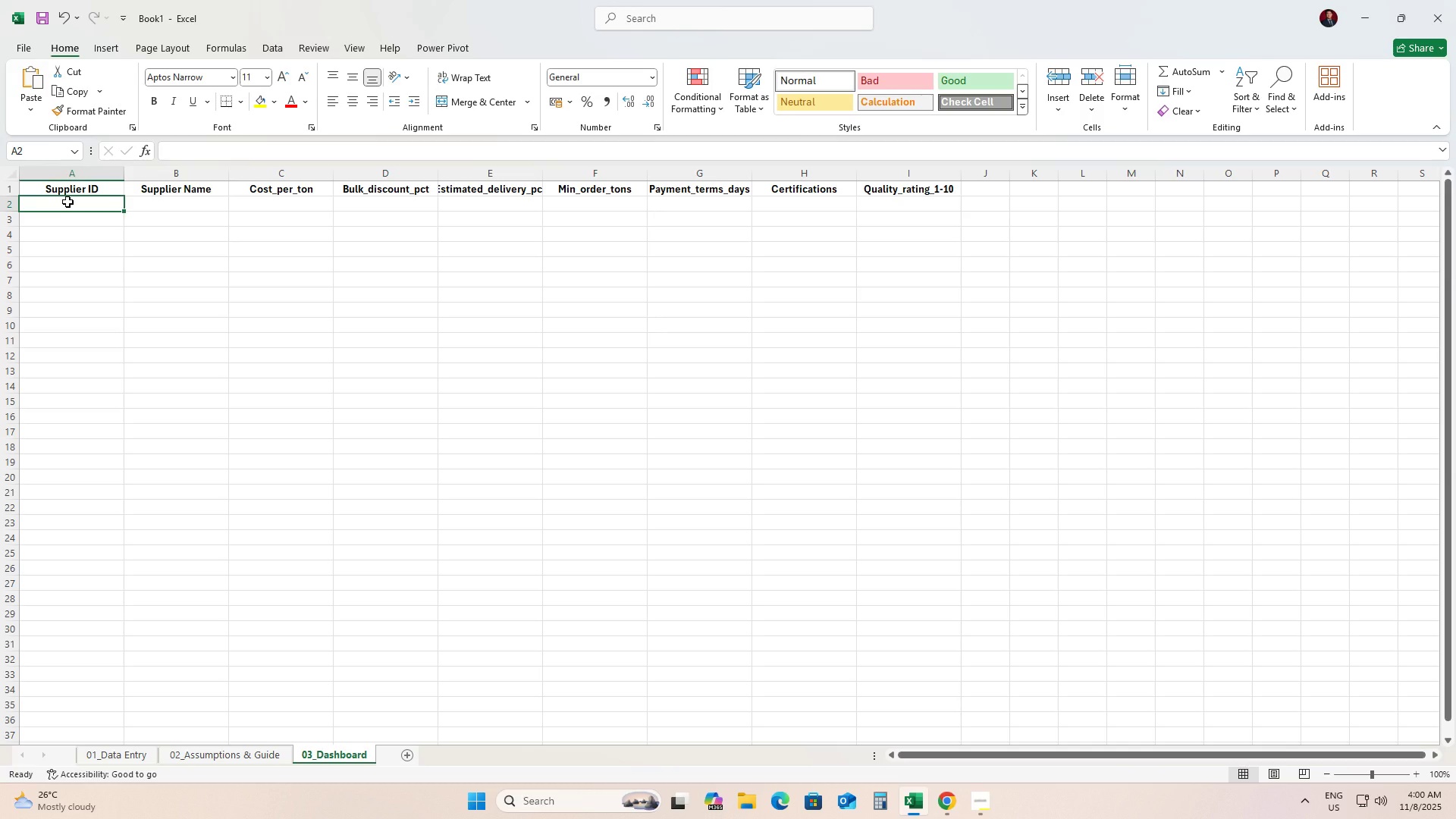 
wait(8.26)
 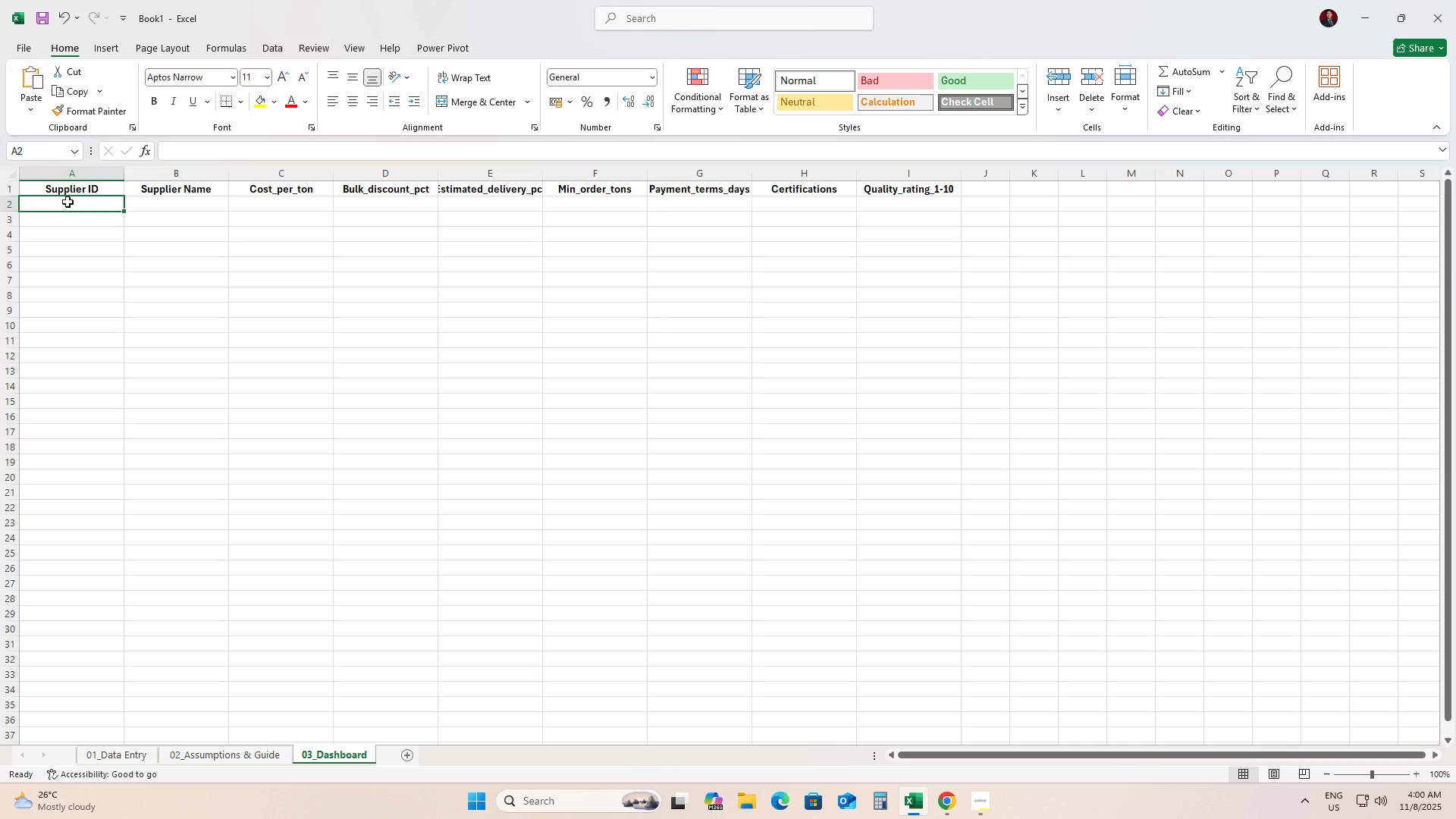 
type(S1)
key(Tab)
type(NorthStar Steel)
key(Tab)
type(820)
key(Tab)
type(3.5)
key(Tab)
type(10)
key(Tab)
type(20)
key(Tab)
type(30)
key(Tab)
 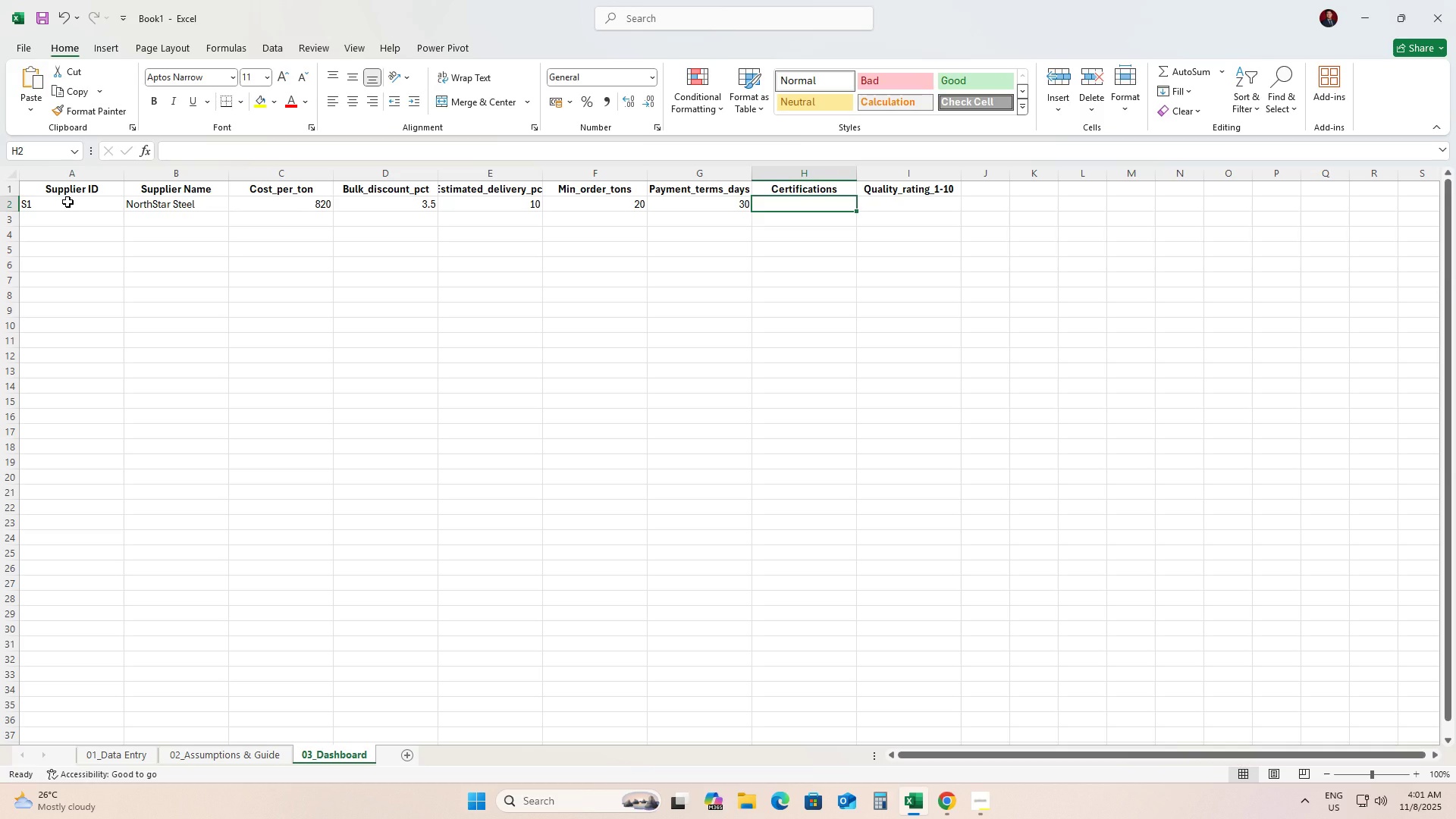 
type(ISO 14001, LEED)
key(Tab)
type(8)
 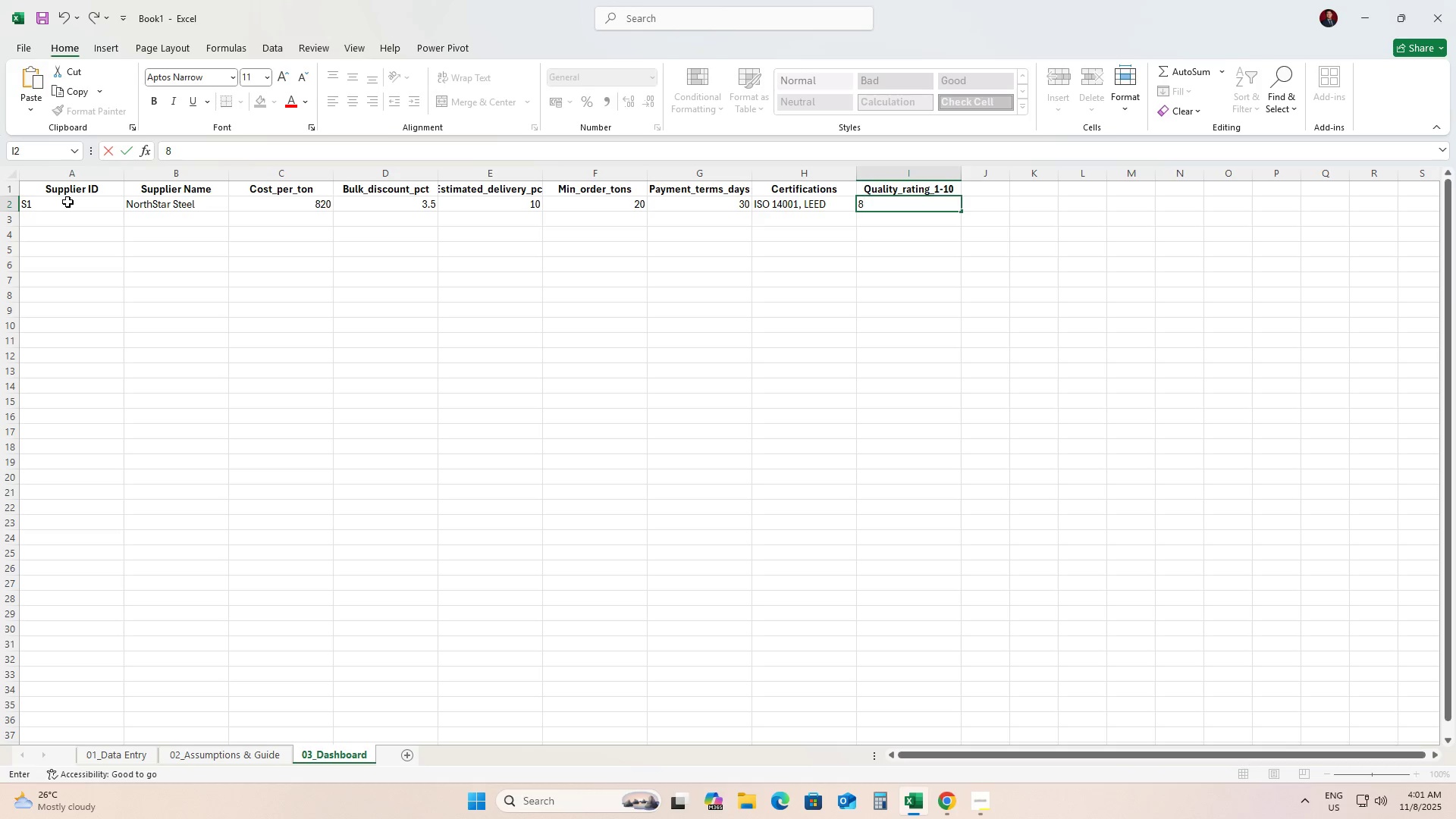 
key(ArrowDown)
 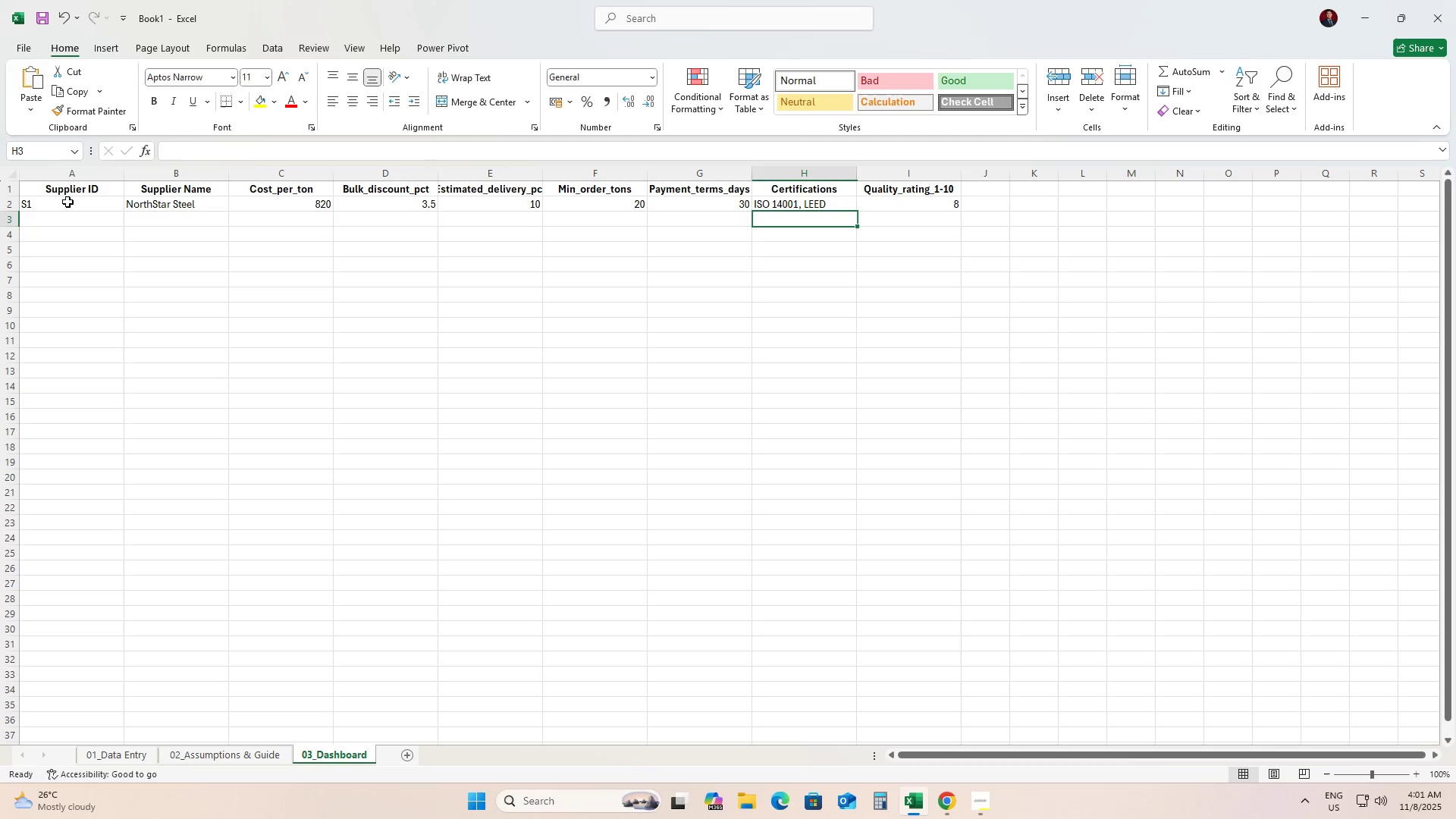 
hold_key(key=ArrowLeft, duration=1.37)
 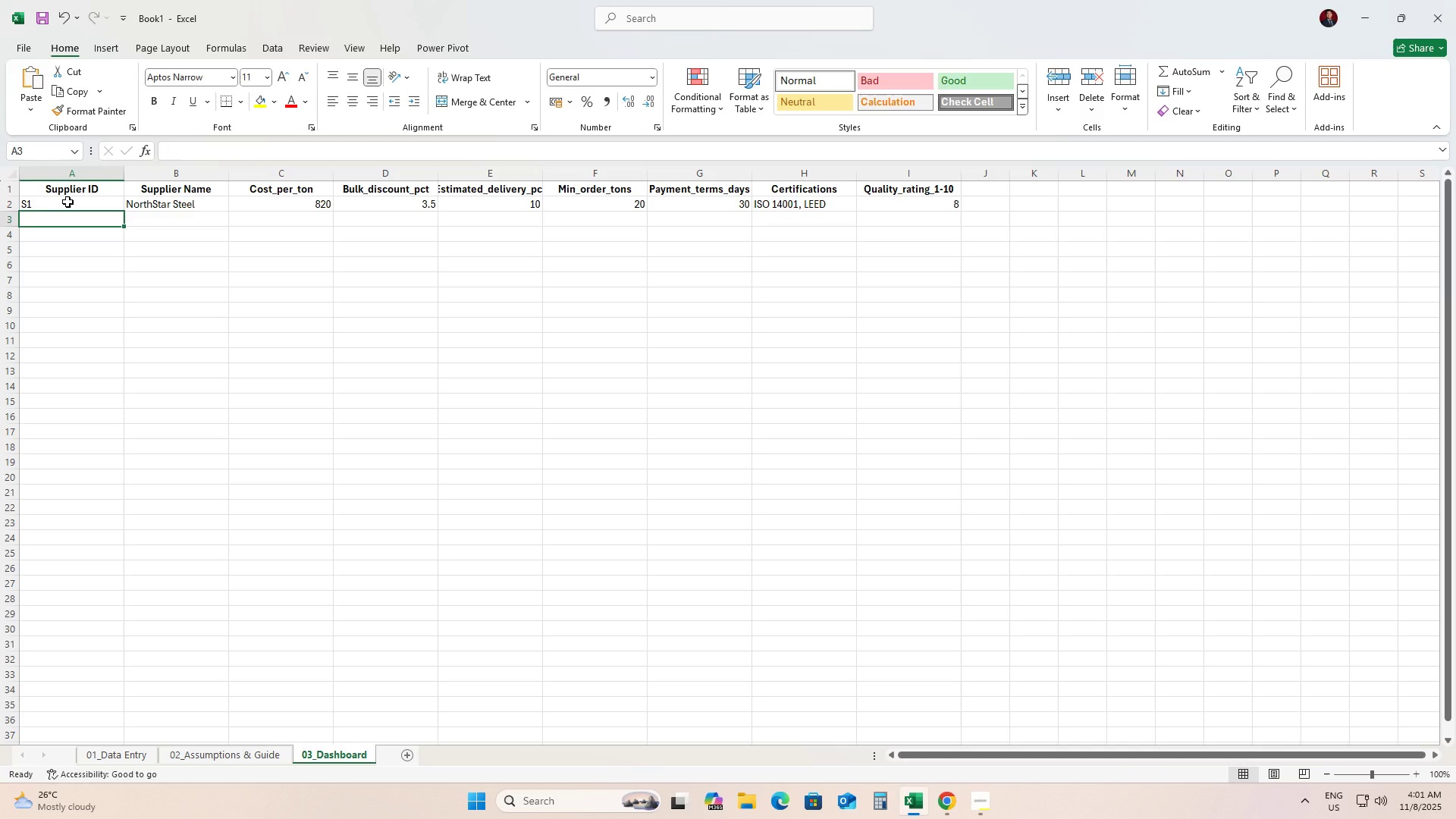 
type(S2)
key(Tab)
type(Harbord Metals)
key(Tab)
type(790)
key(Tab)
type(2.0)
key(Tab)
type(14)
key(Tab)
type(15)
key(Tab)
type(45)
key(Tab)
type(U)
key(Backspace)
type(ISO 9001)
key(Tab)
type(7)
 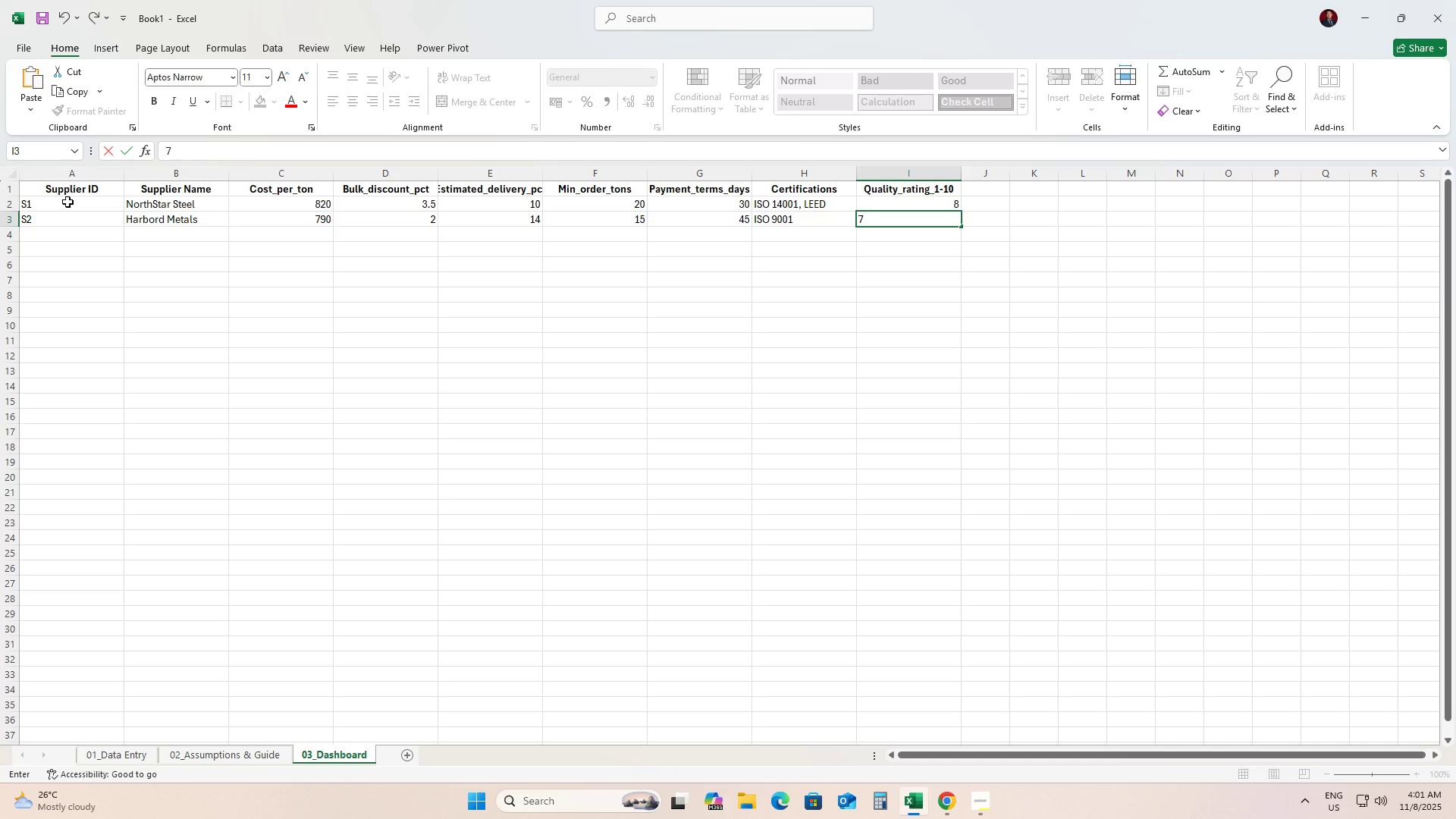 
key(ArrowDown)
 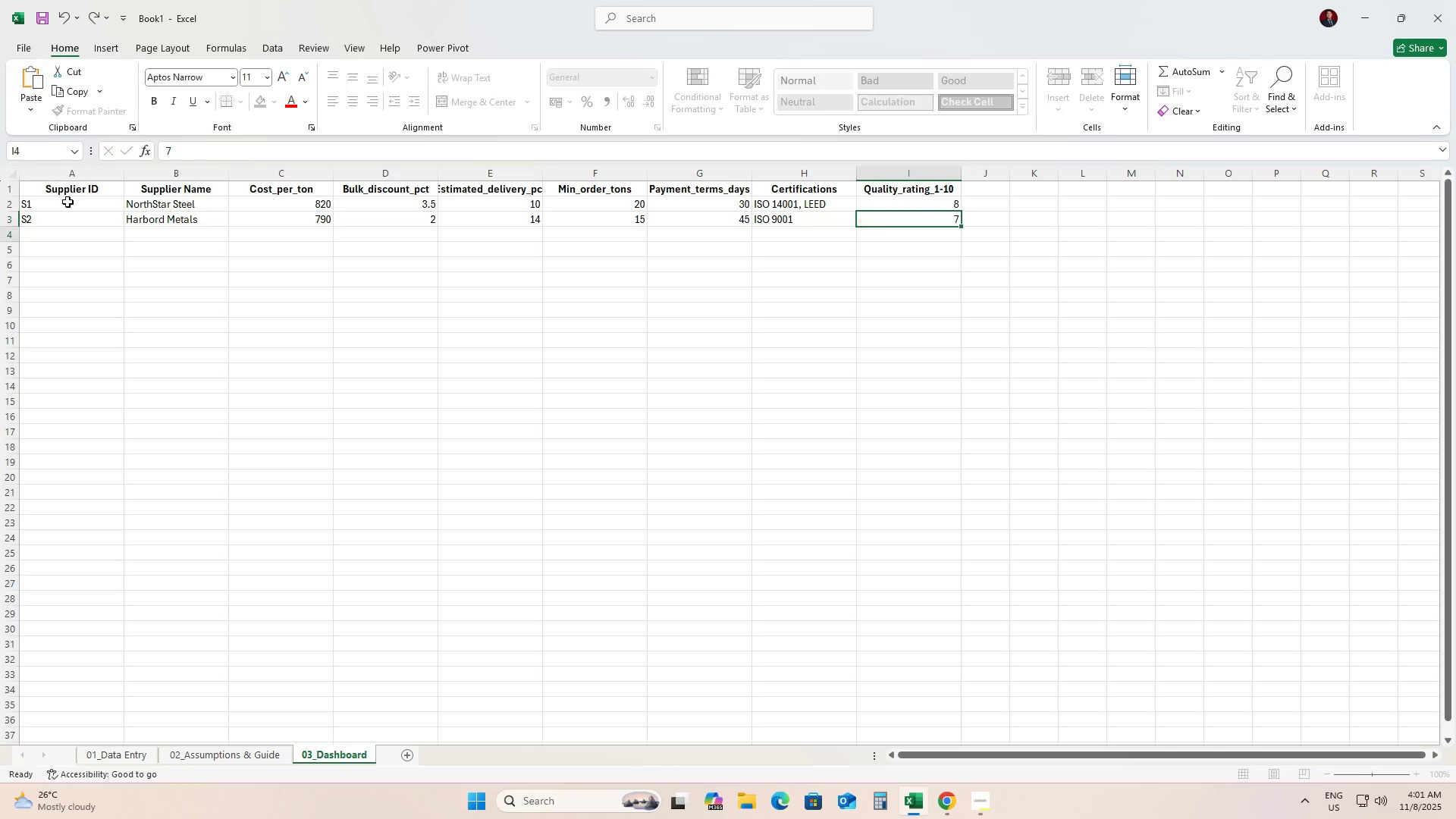 
key(ArrowLeft)
 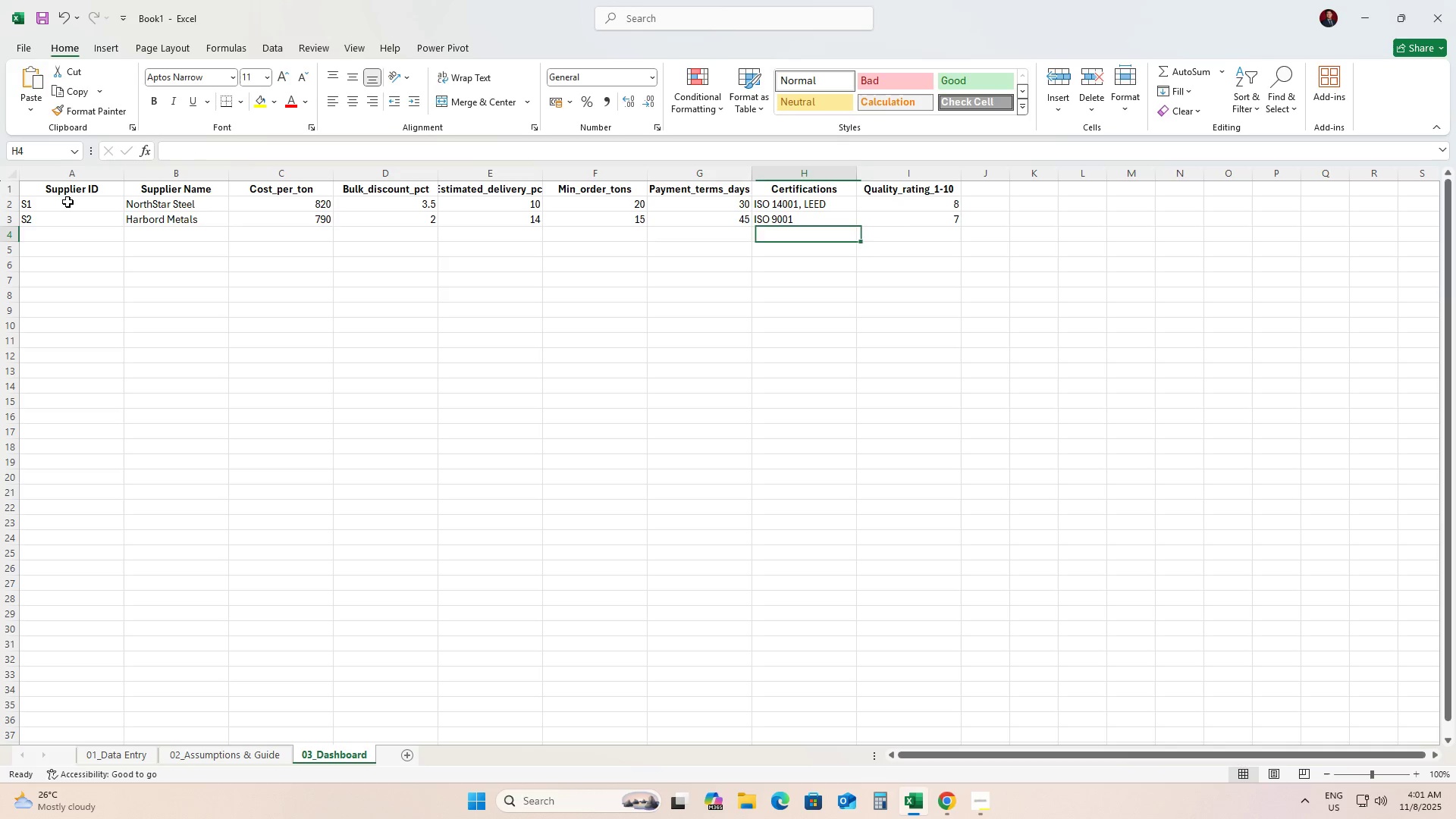 
key(ArrowLeft)
 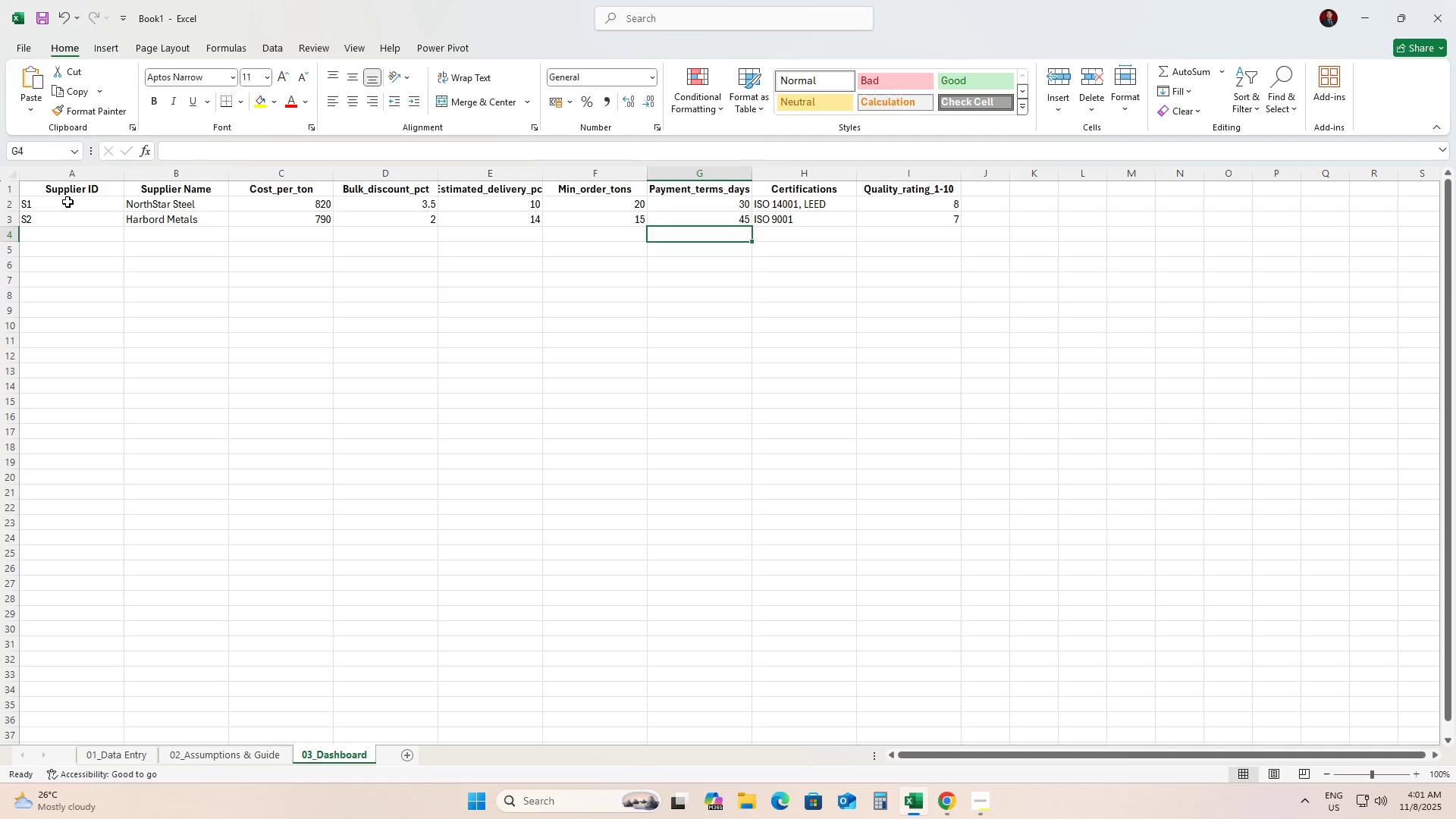 
hold_key(key=ArrowLeft, duration=0.7)
 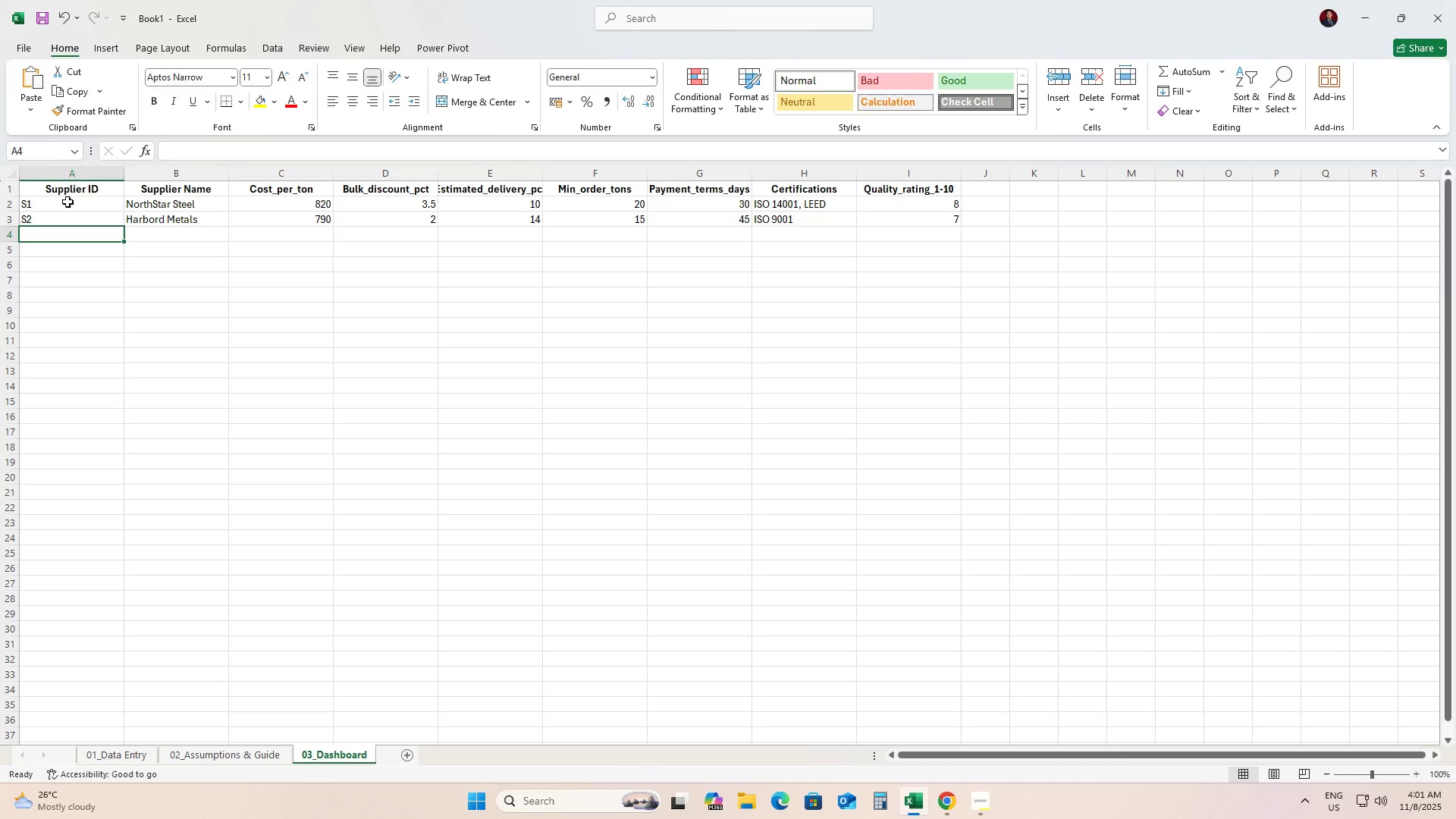 
type(S3)
key(Tab)
type(Valley E)
key(Backspace)
type(Beams)
key(Tab)
type(845)
key(Tab)
type(5.0)
key(Tab)
type(7)
key(Tab)
type(30)
key(Tab)
type(30)
key(Tab)
type(ISO 14001)
key(Tab)
type(9)
 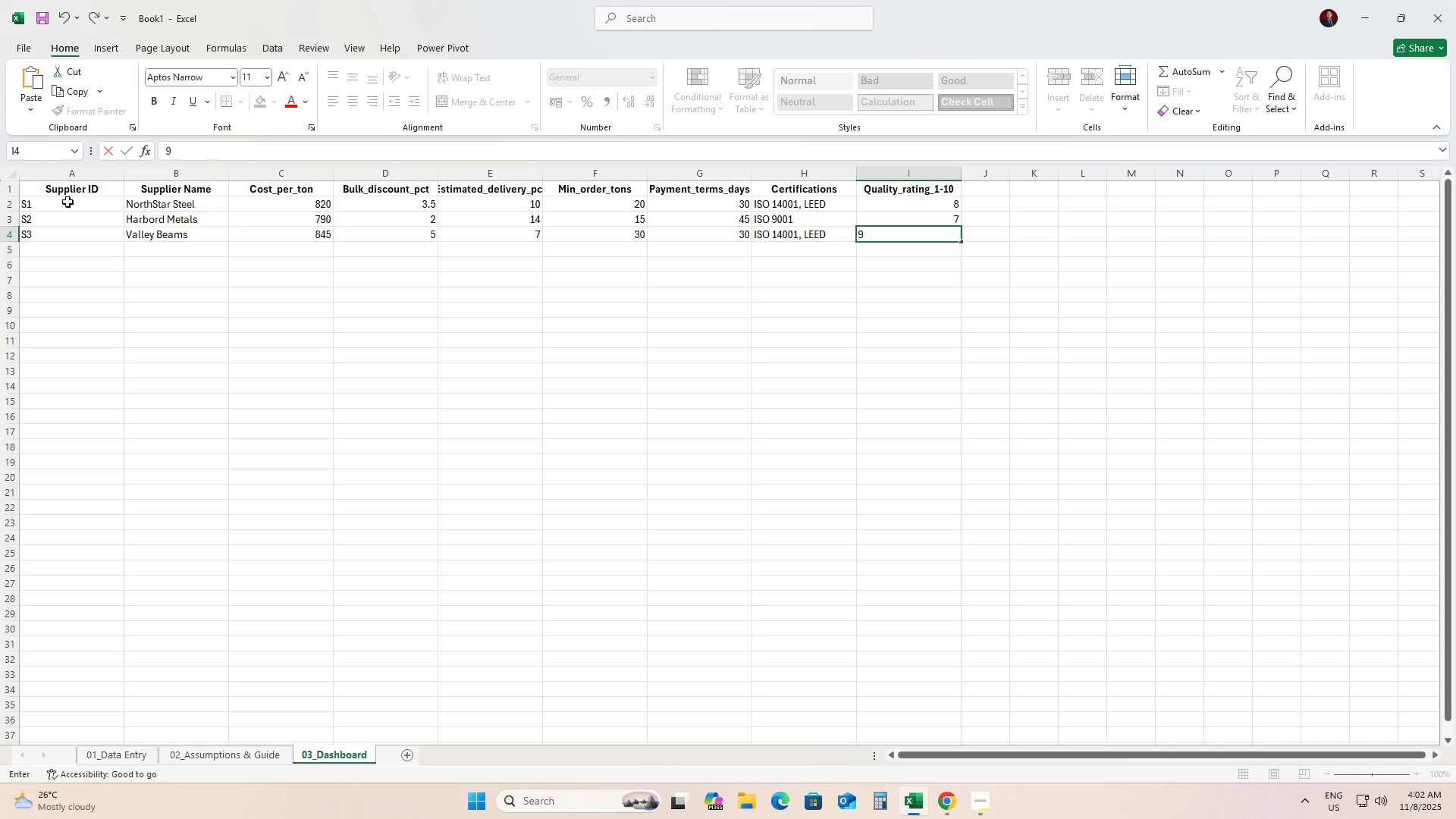 
key(ArrowDown)
 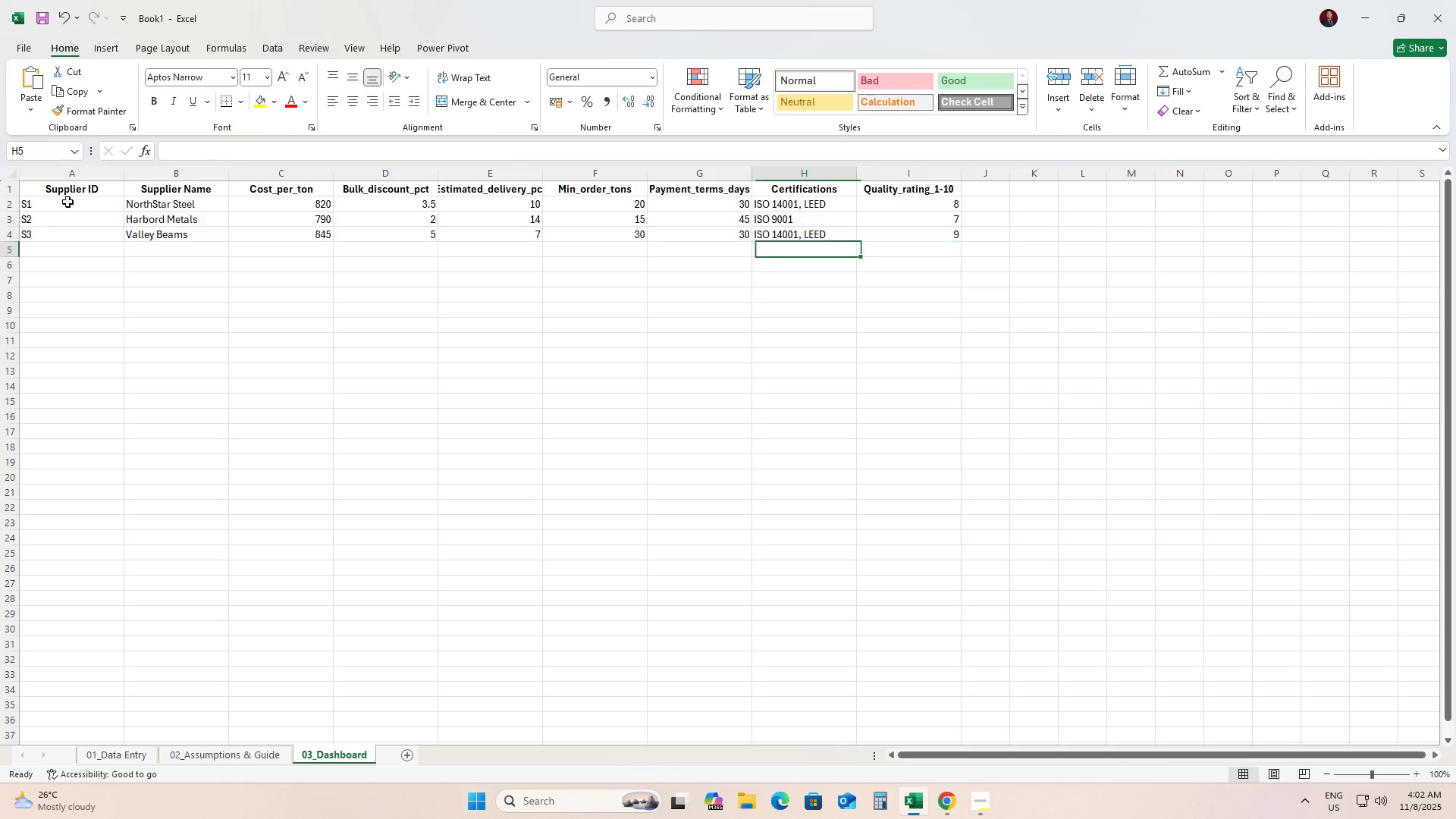 
hold_key(key=ArrowLeft, duration=1.51)
 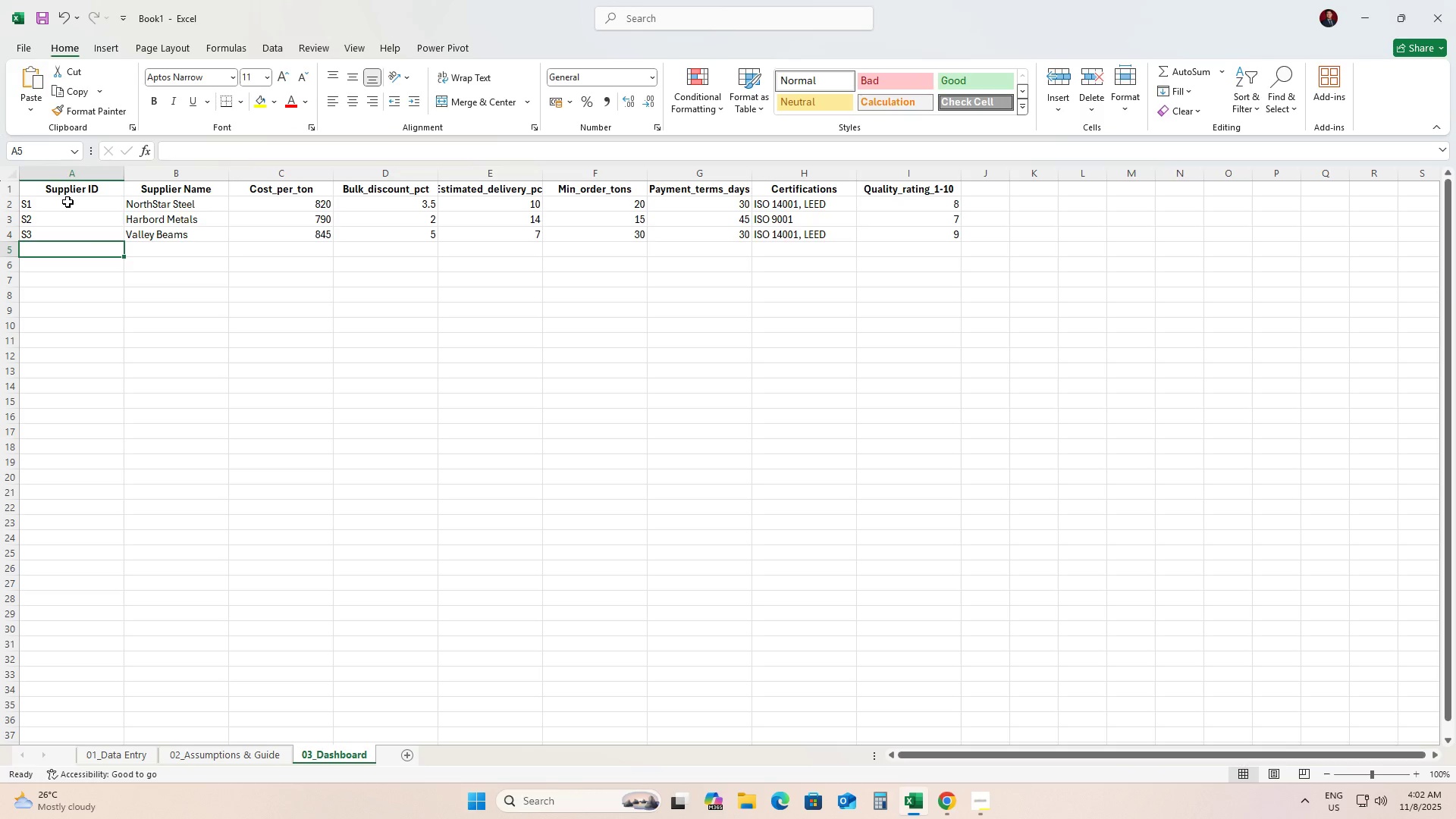 
key(ArrowLeft)
 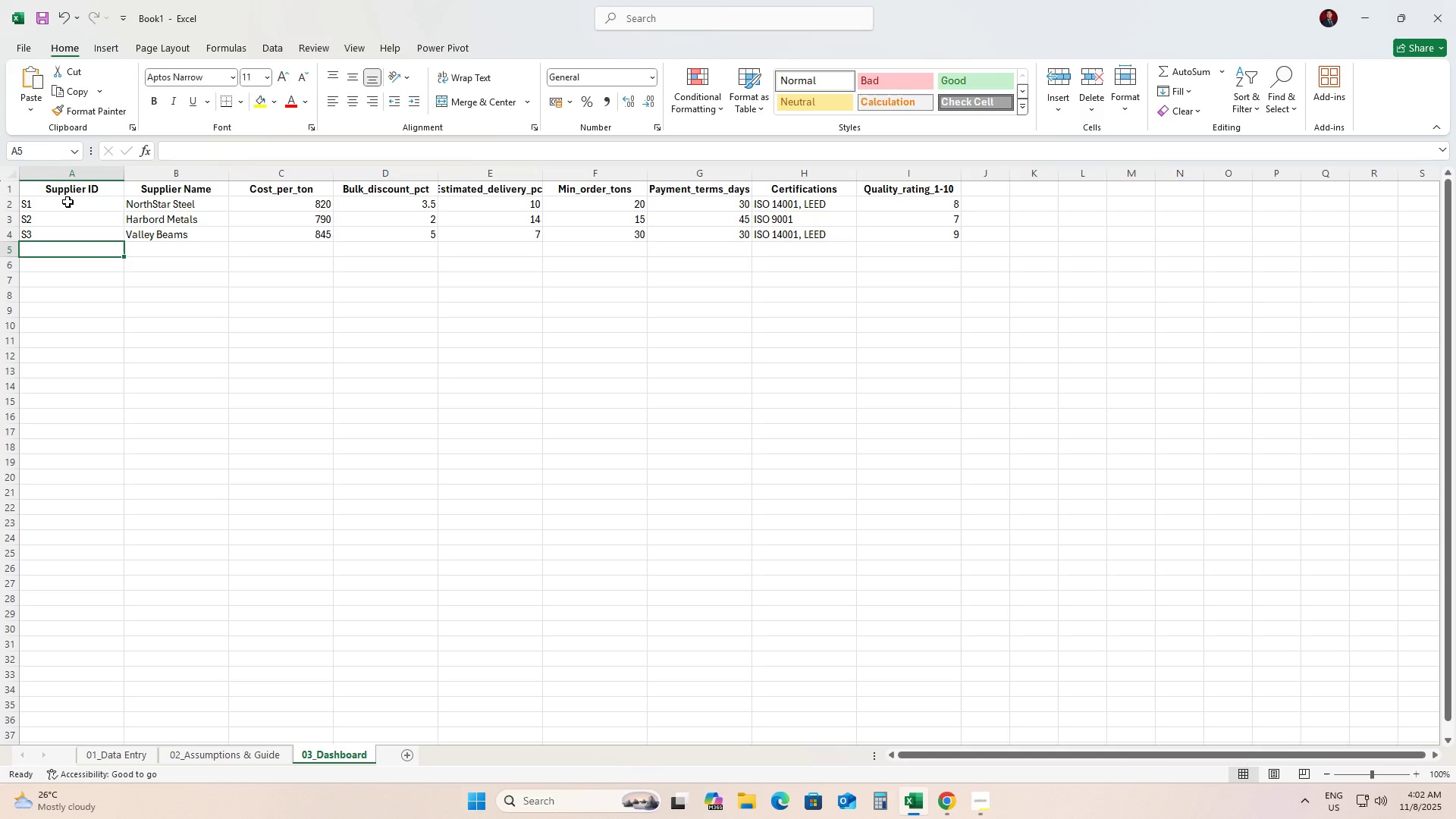 
key(ArrowLeft)
 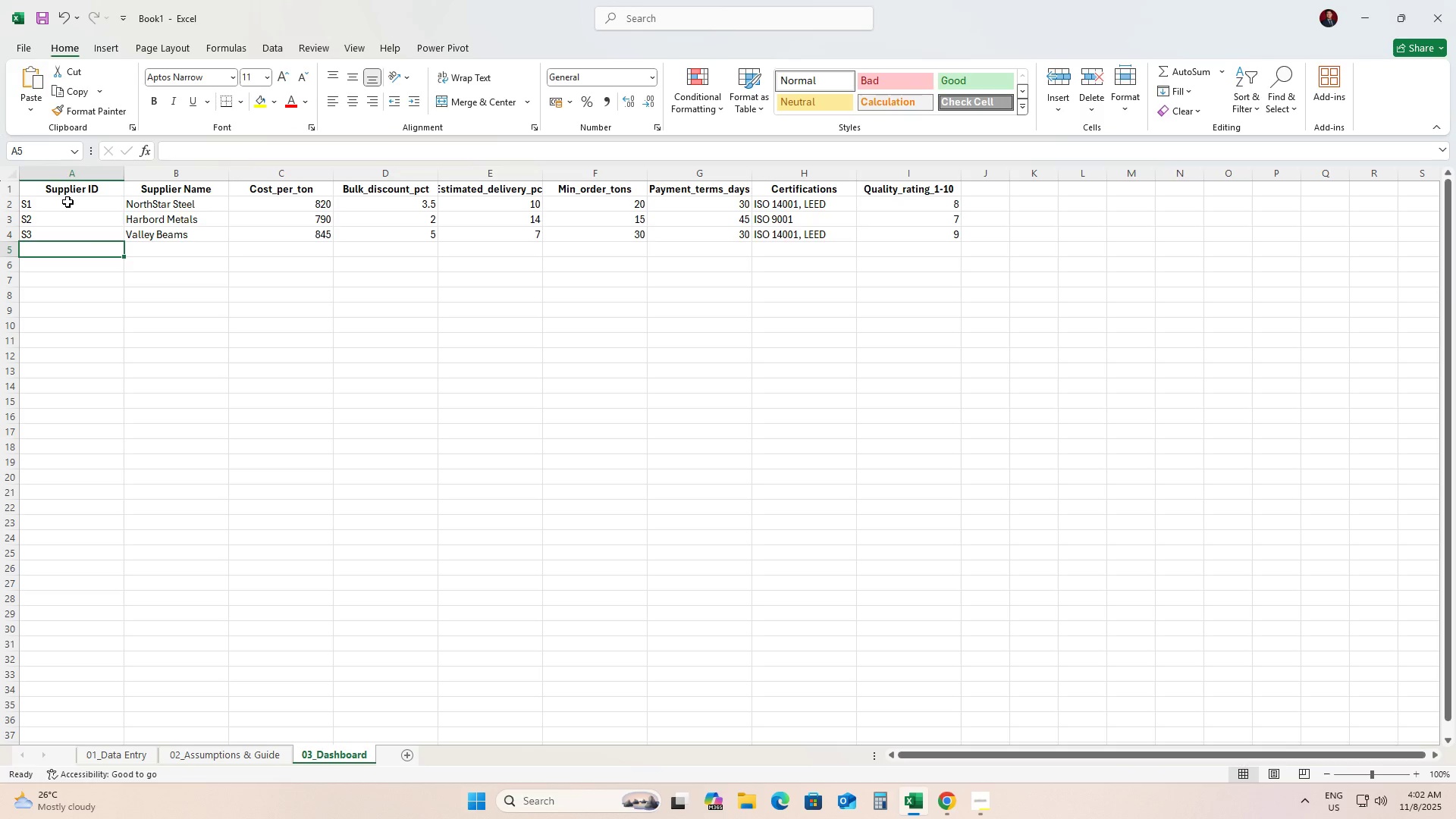 
key(ArrowLeft)
 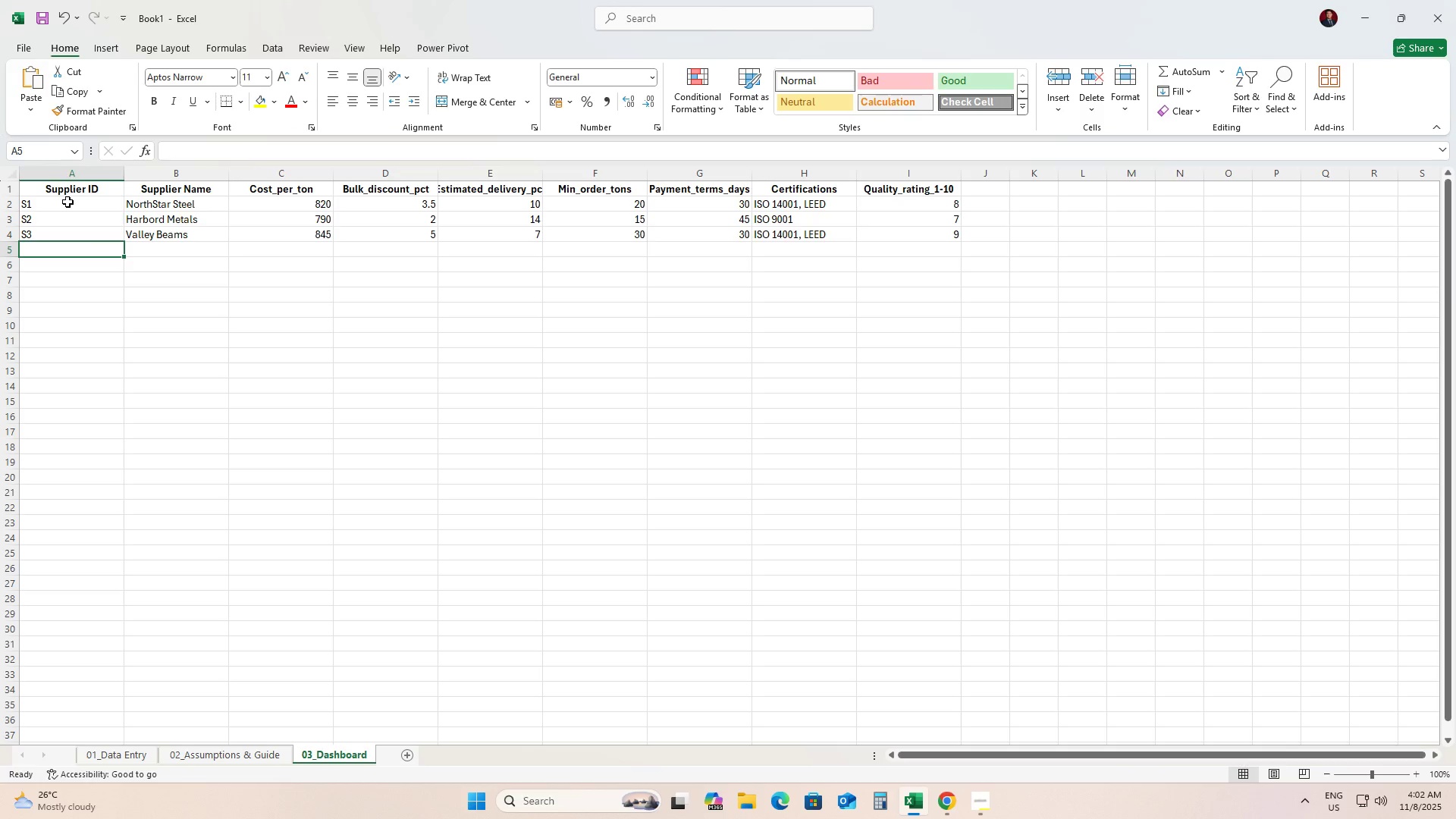 
key(ArrowLeft)
 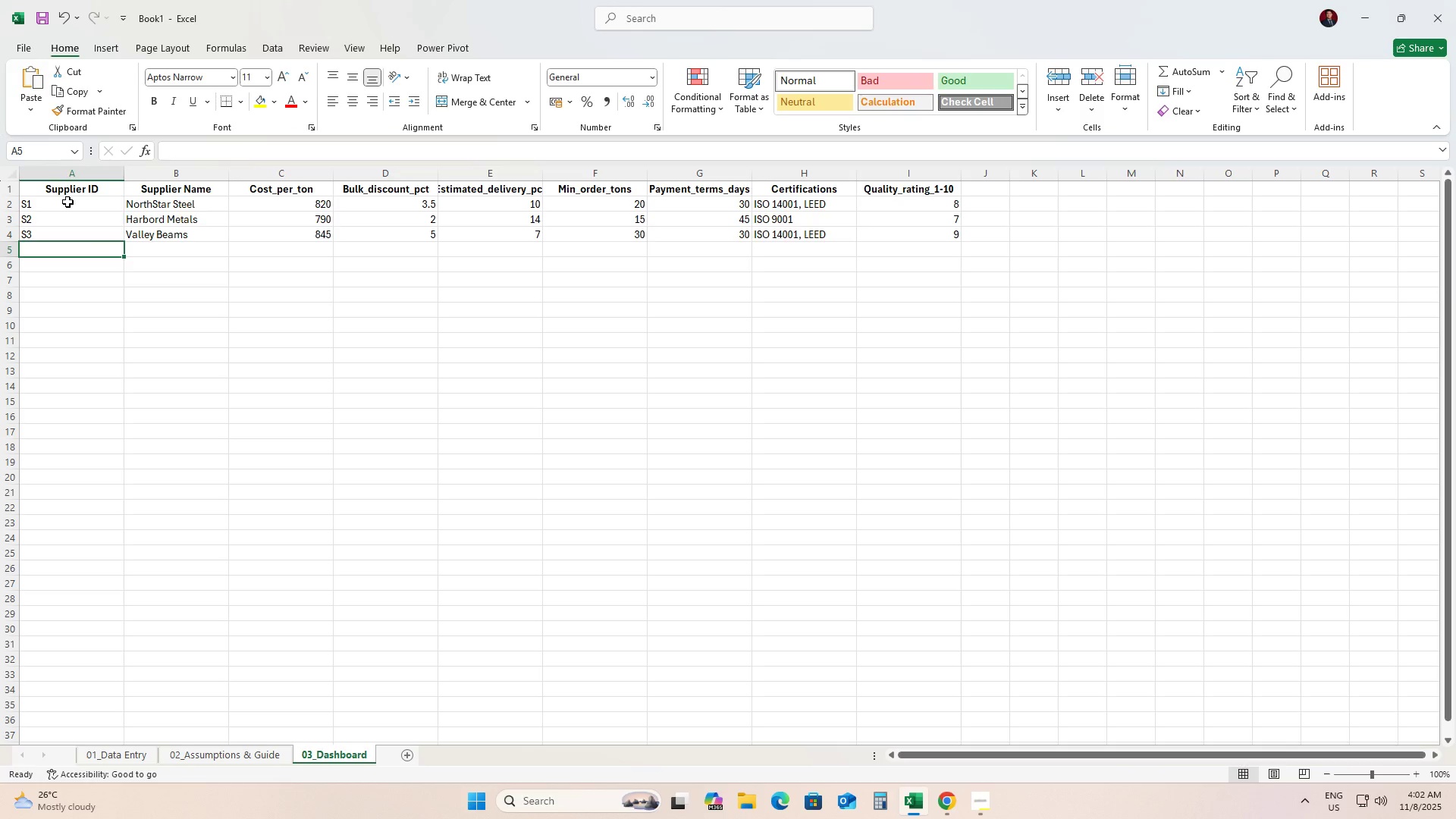 
key(ArrowLeft)
 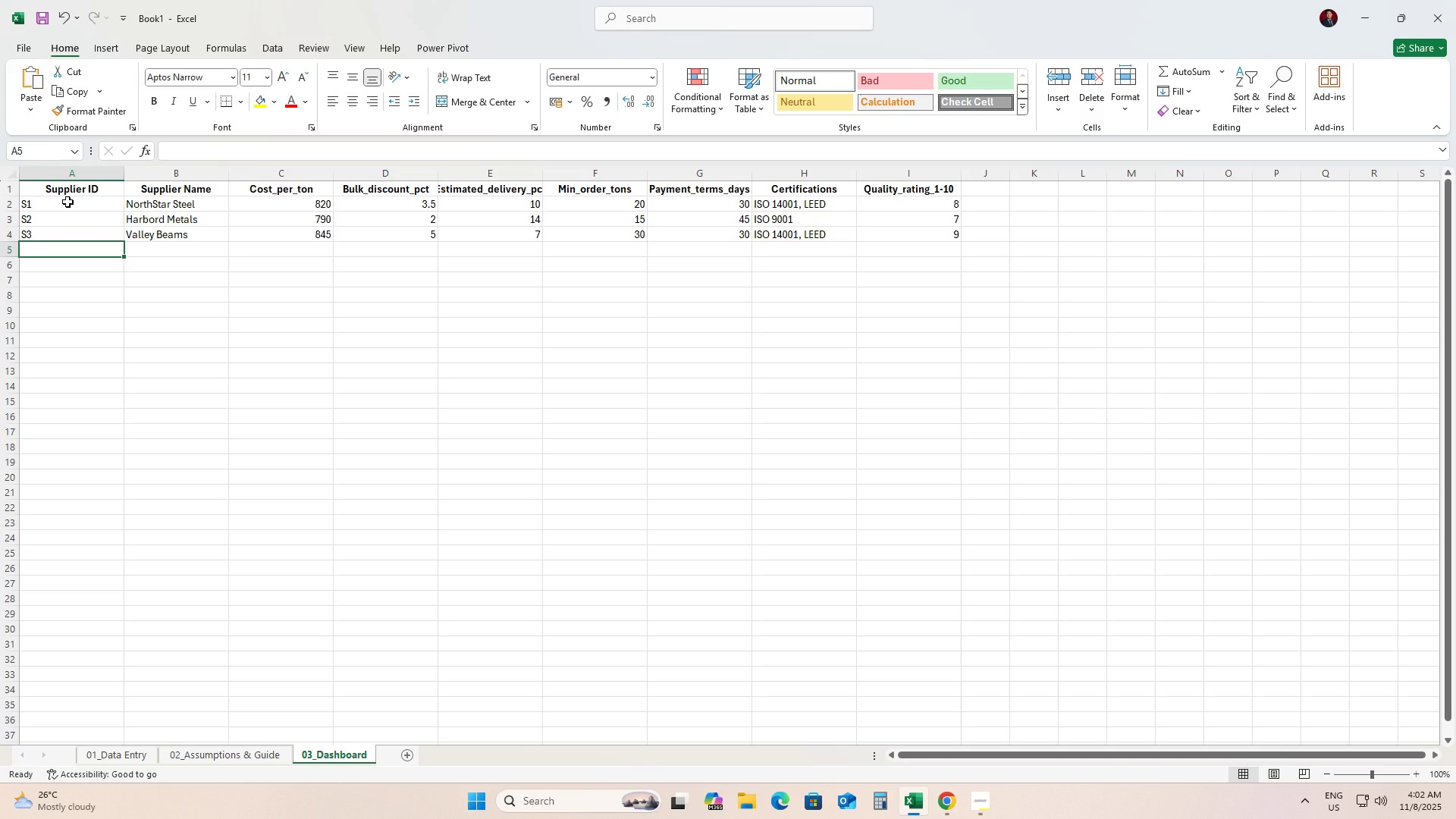 
type(S$)
key(Backspace)
type(4 )
 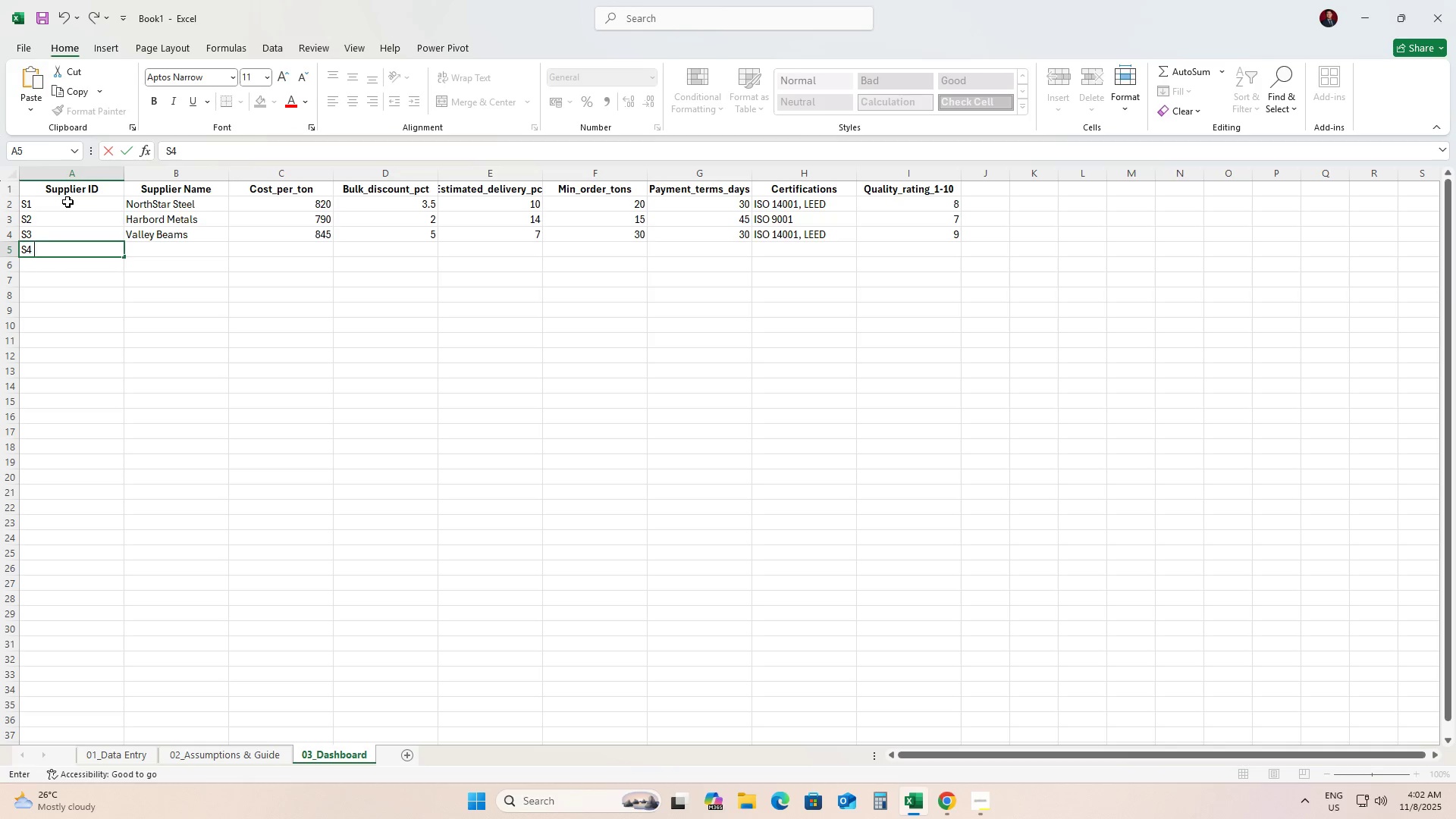 
wait(10.86)
 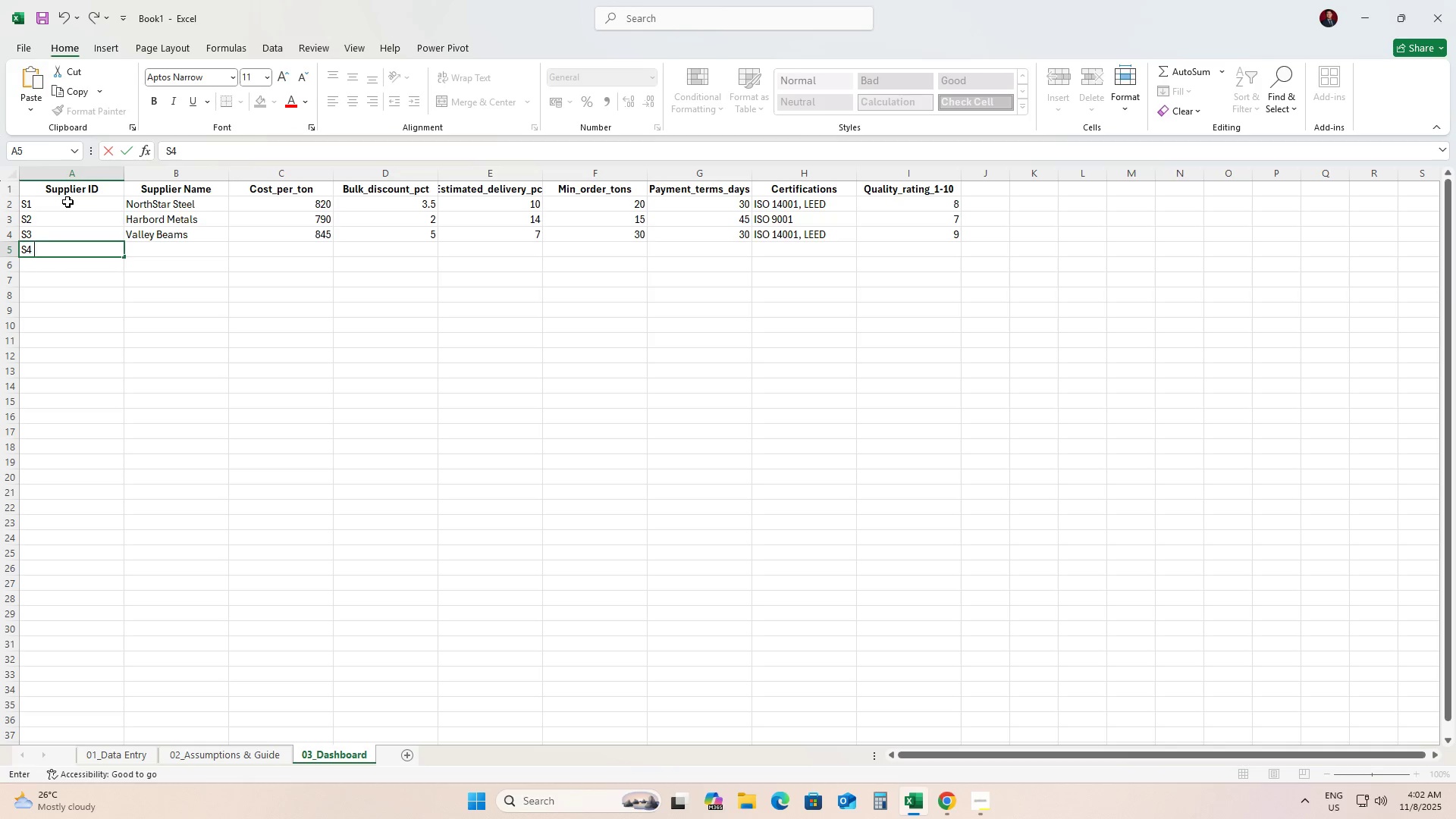 
key(Tab)
type(Prime Structural)
key(Tab)
type(775)
key(Tab)
type(1.0)
key(Tab)
type(21)
key(Tab)
type(10)
key(Tab)
type(60)
key(Tab)
key(Tab)
type(6)
 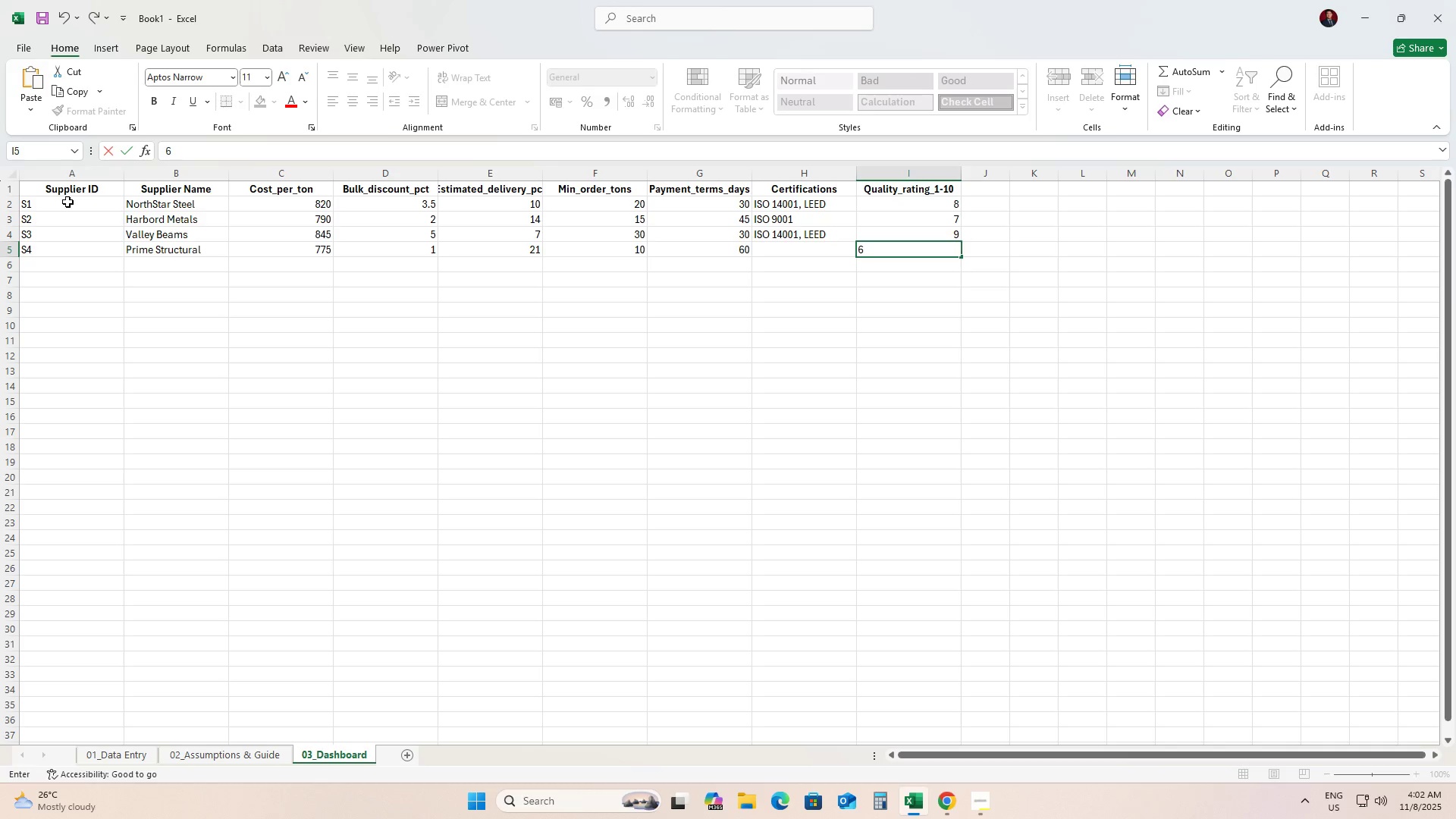 
key(ArrowDown)
 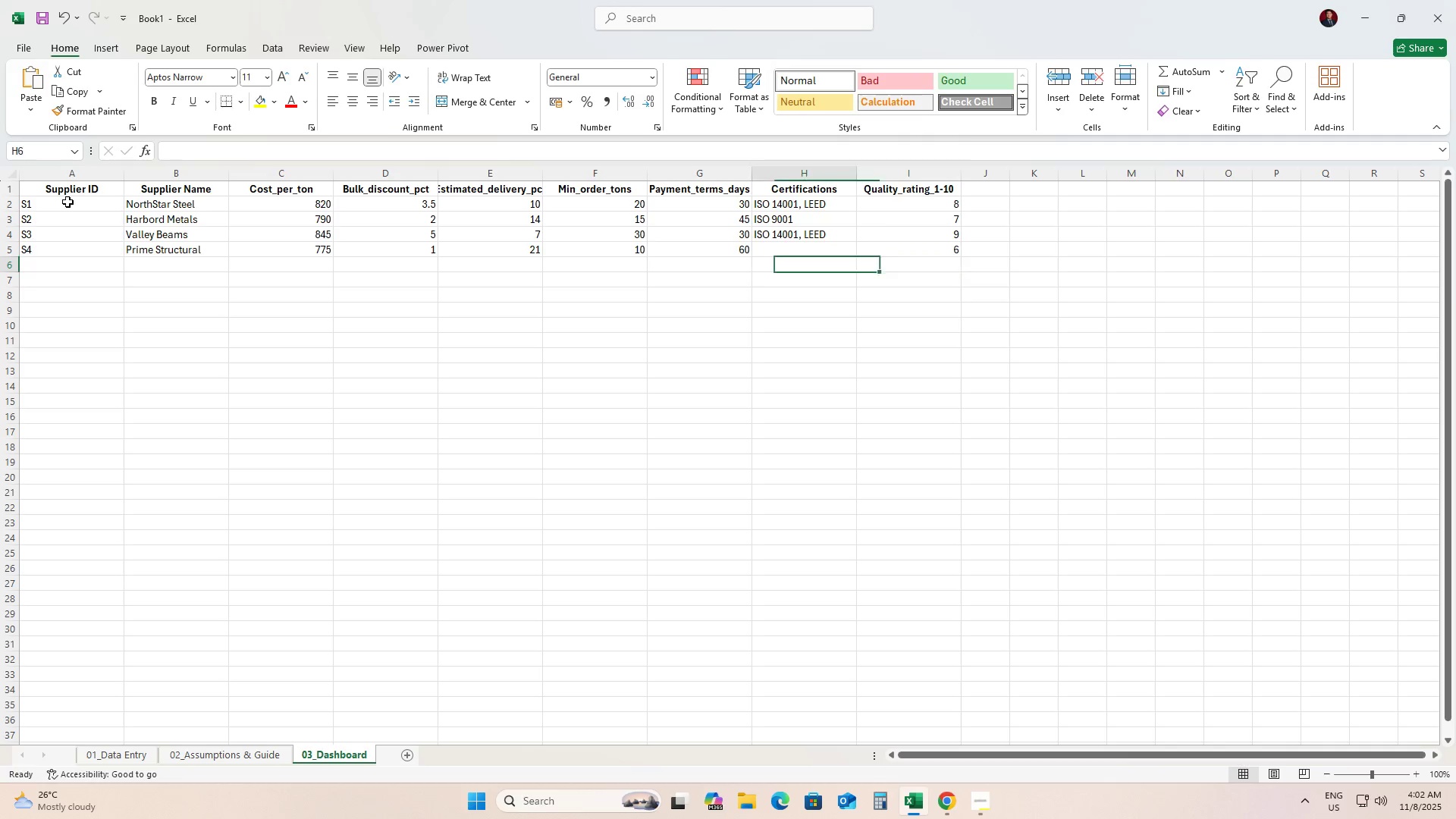 
hold_key(key=ArrowLeft, duration=1.01)
 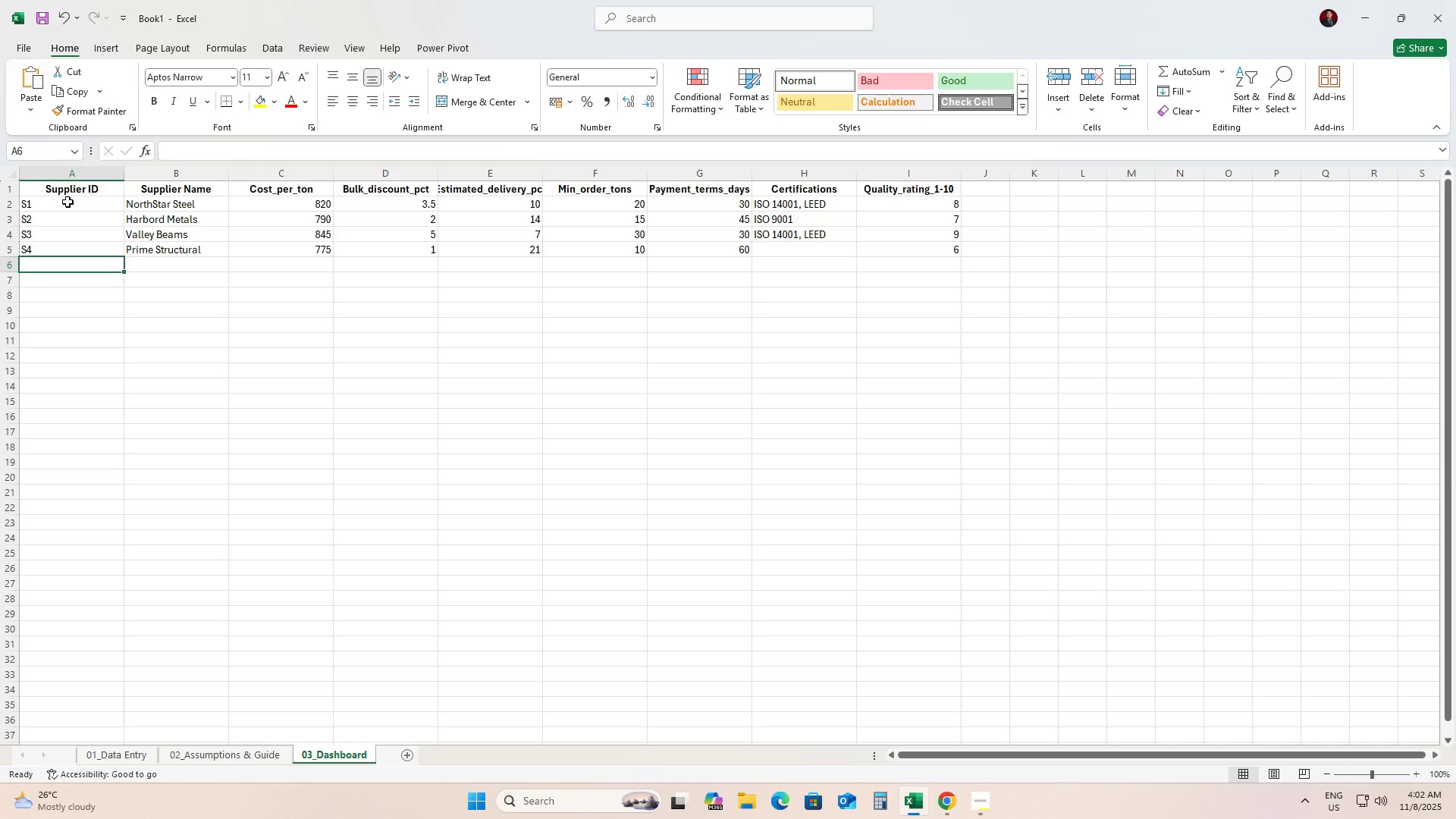 
type(S5)
key(Tab)
type(GreenForge)
key(Tab)
type(860)
key(Tab)
type(4.0)
key(Tab)
type(12)
key(Tab)
type(25)
key(Tab)
type(30)
key(Tab)
type(LEED)
key(Tab)
type(9)
 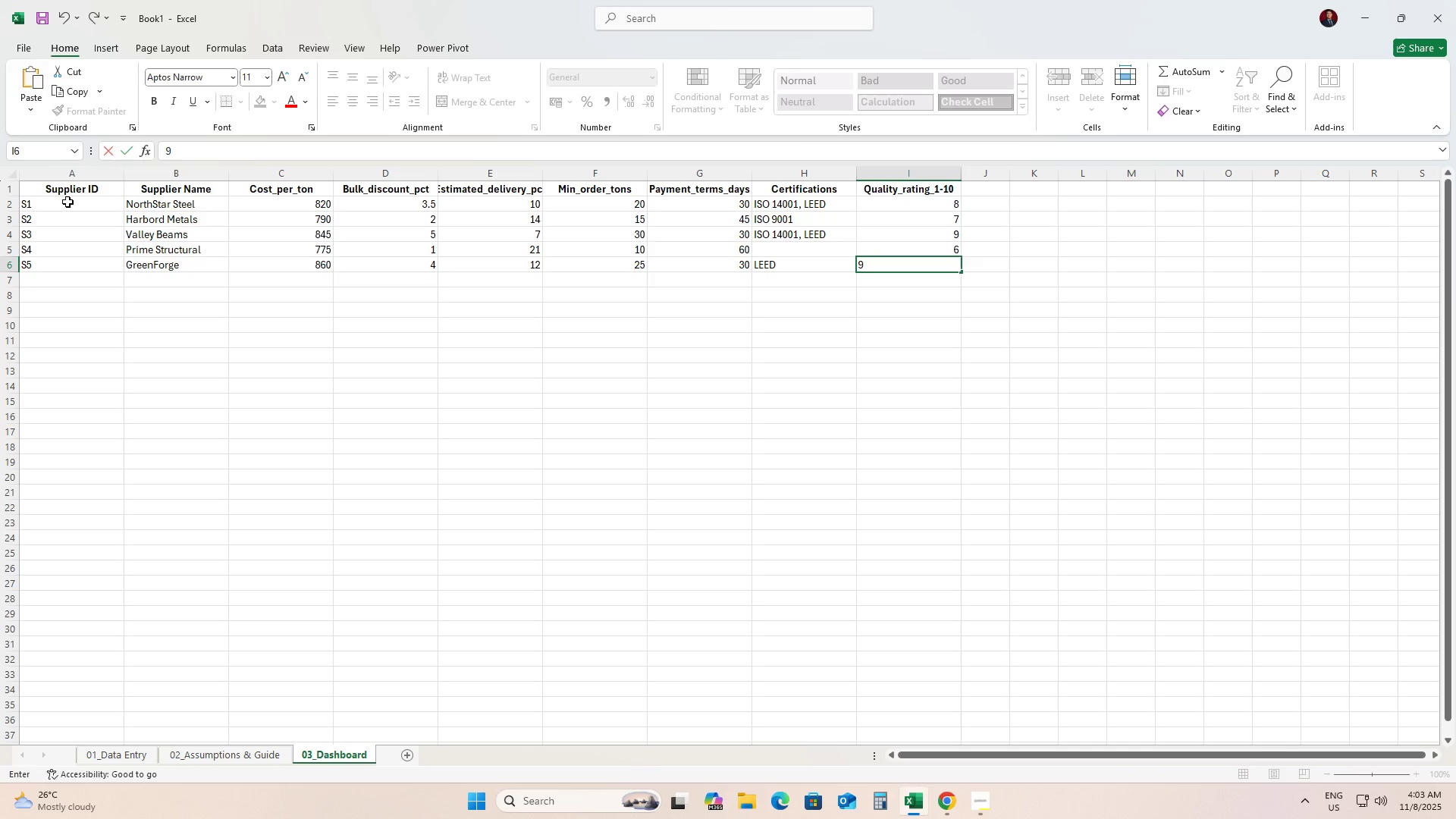 
key(ArrowDown)
 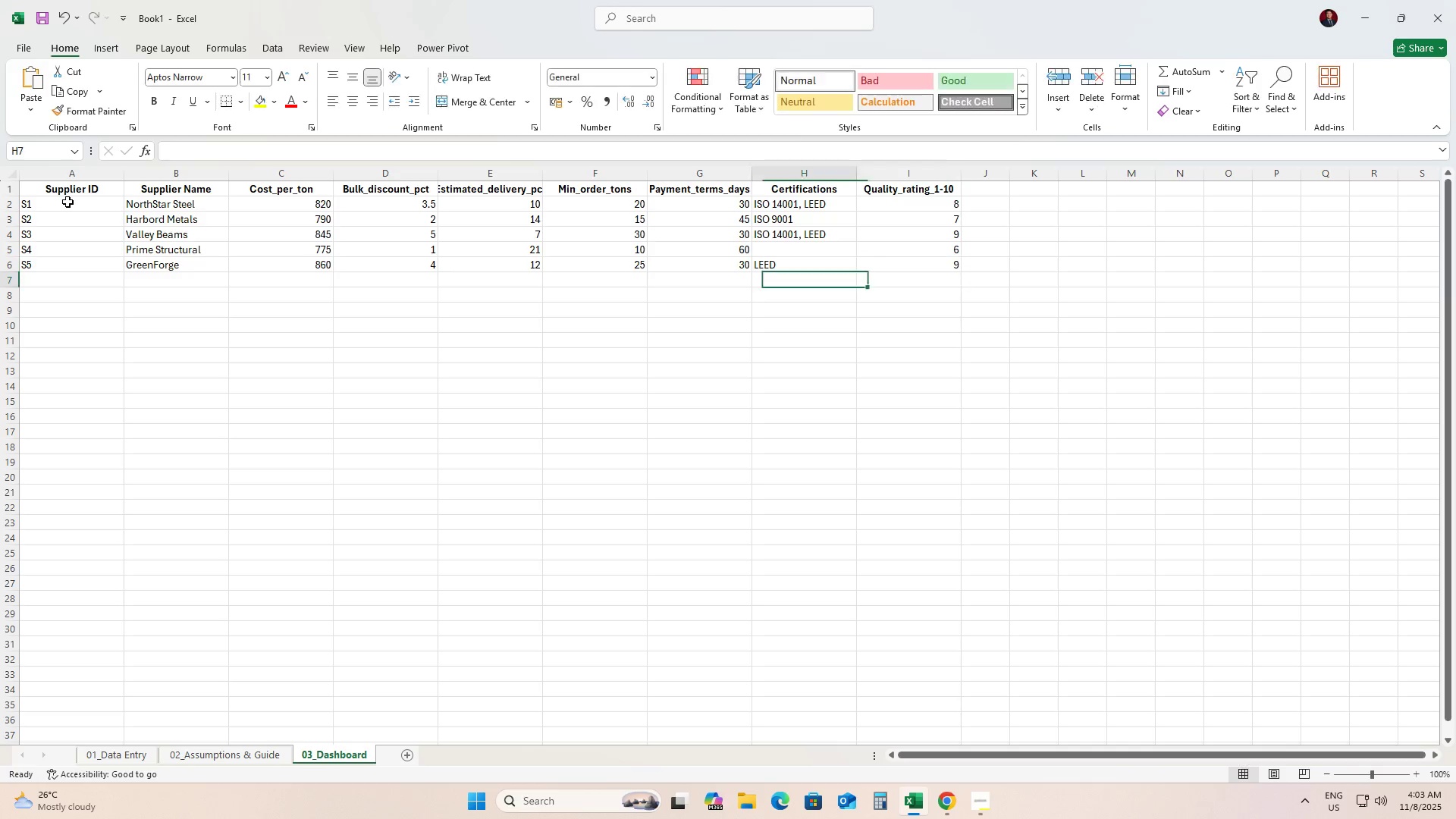 
hold_key(key=ArrowLeft, duration=0.92)
 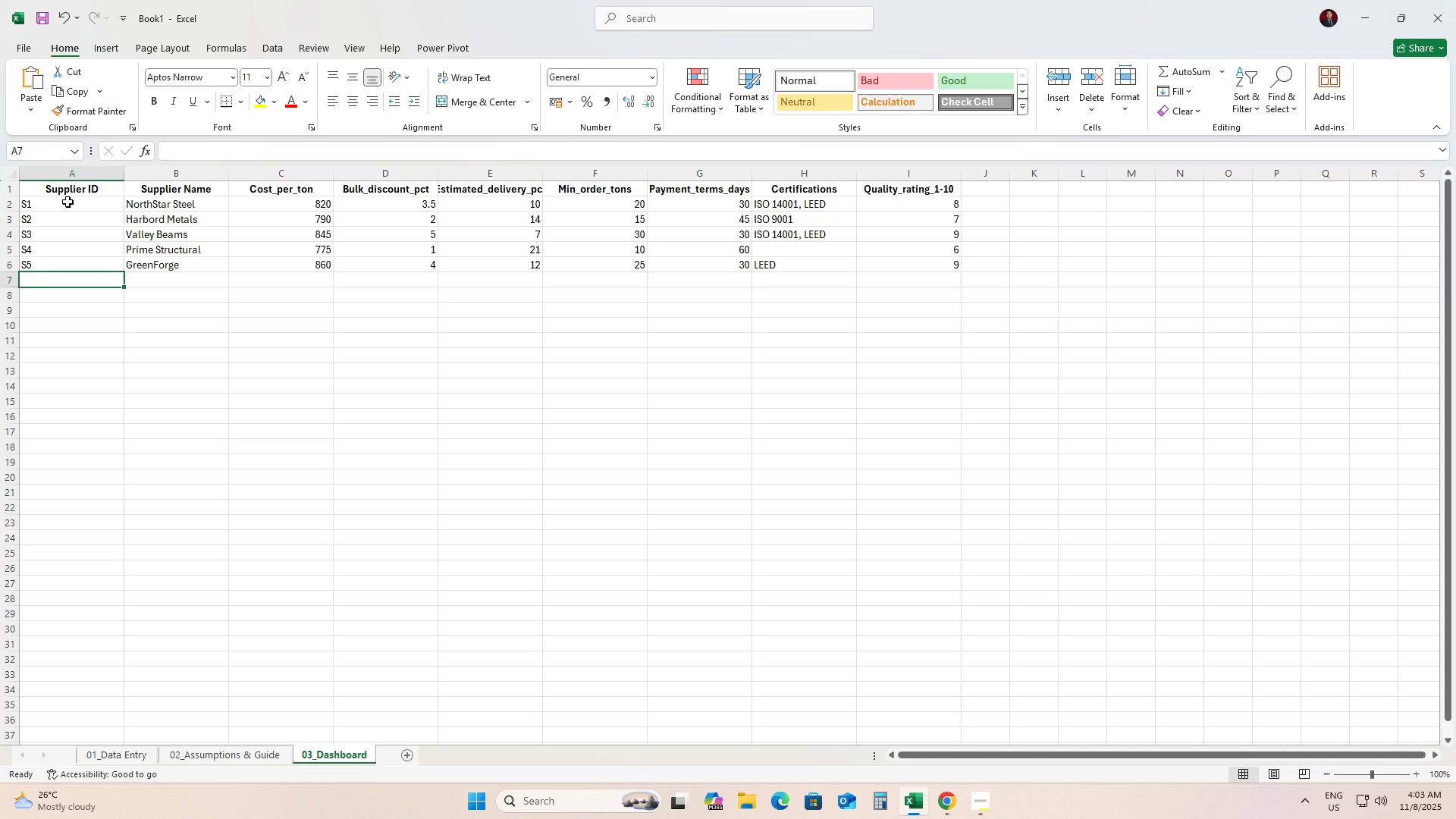 
type(S6)
key(Tab)
type(Metro Alloy)
key(Tab)
type(805)
key(Tab)
type(2.05)
key(Tab)
 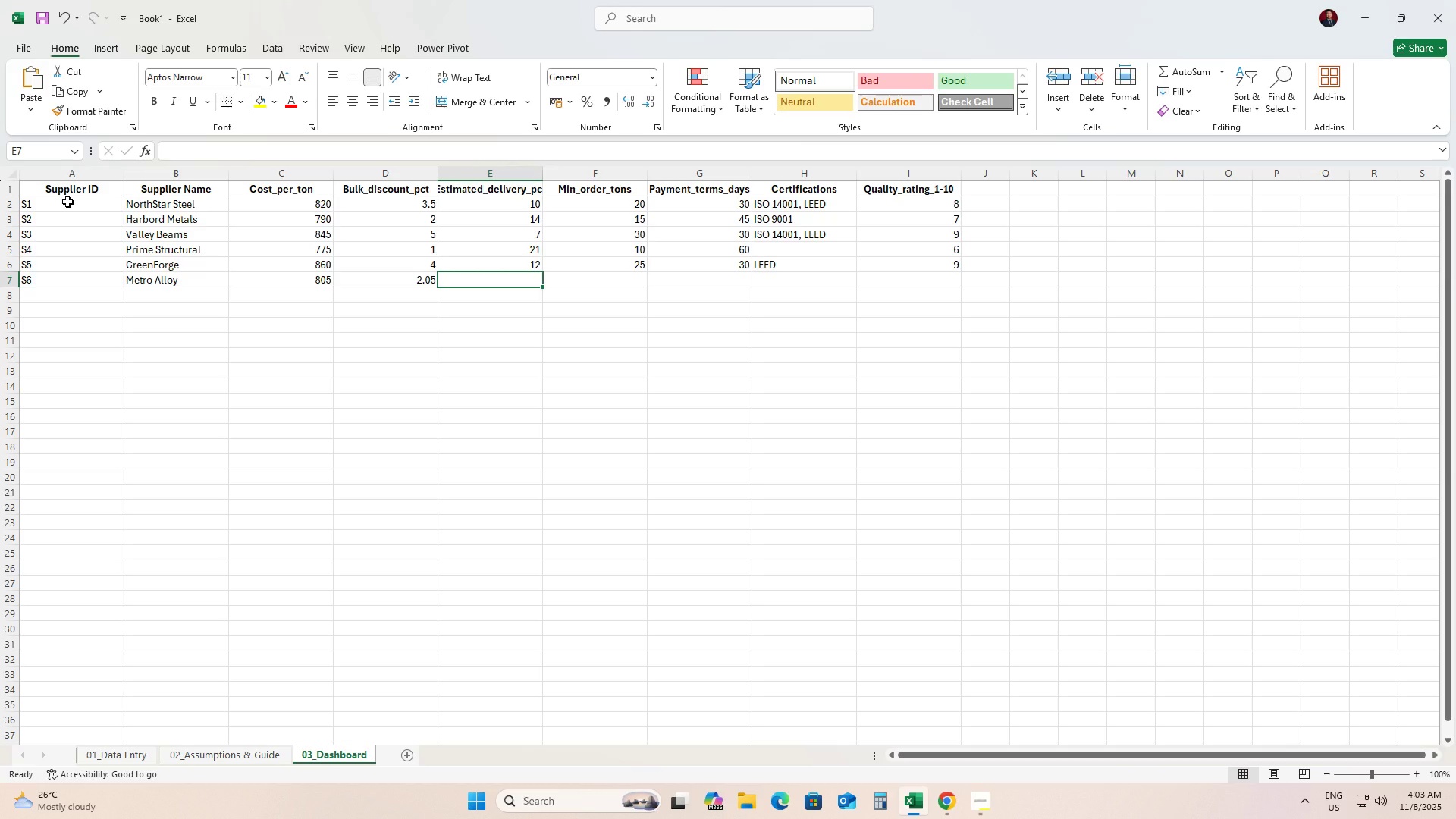 
key(ArrowLeft)
 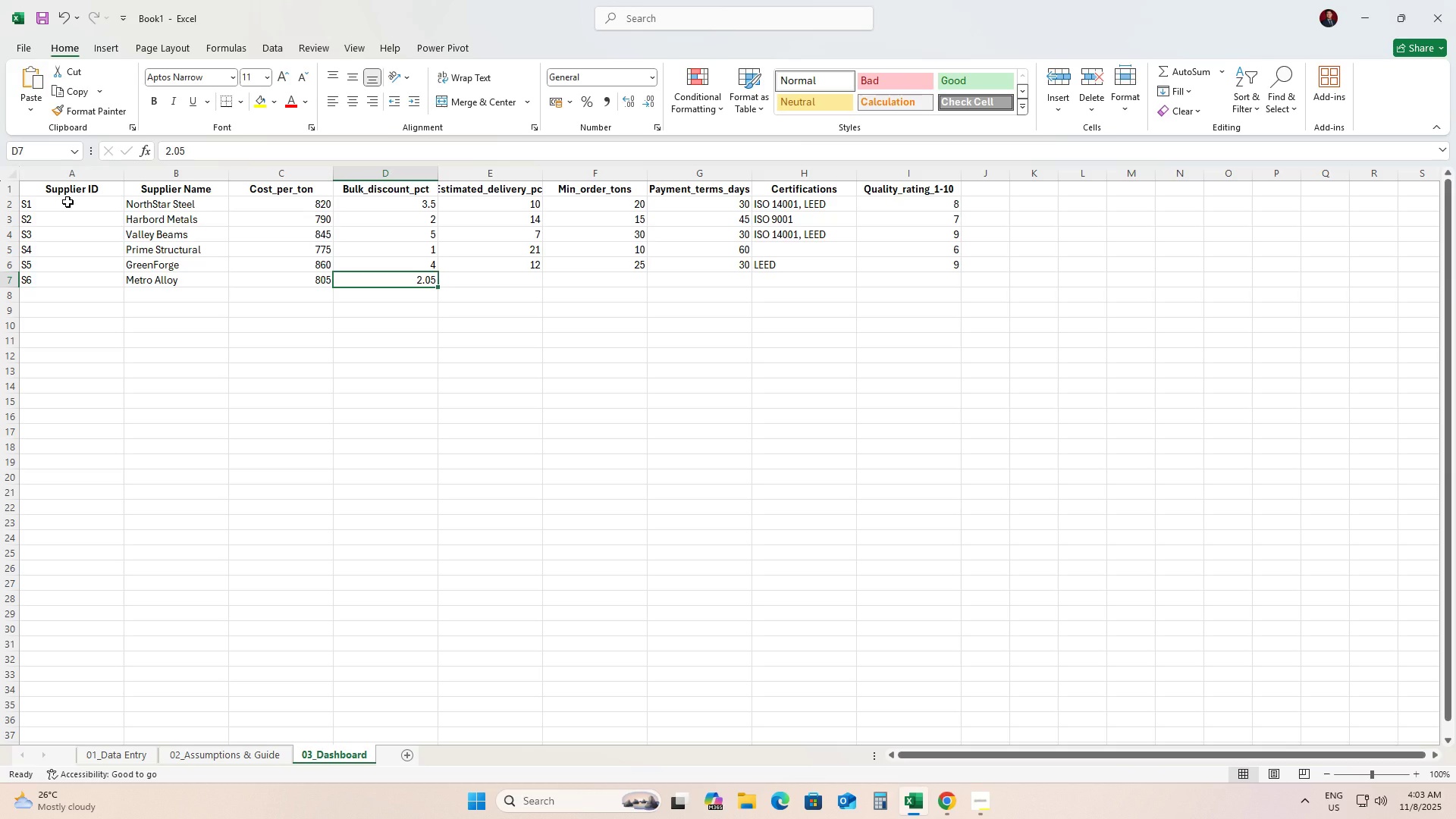 
type(2.5)
key(Tab)
type(9)
key(Tab)
type(18)
key(Tab)
type(30)
key(Tab)
type(ISO 14001, LEED)
key(Tab)
type(7)
 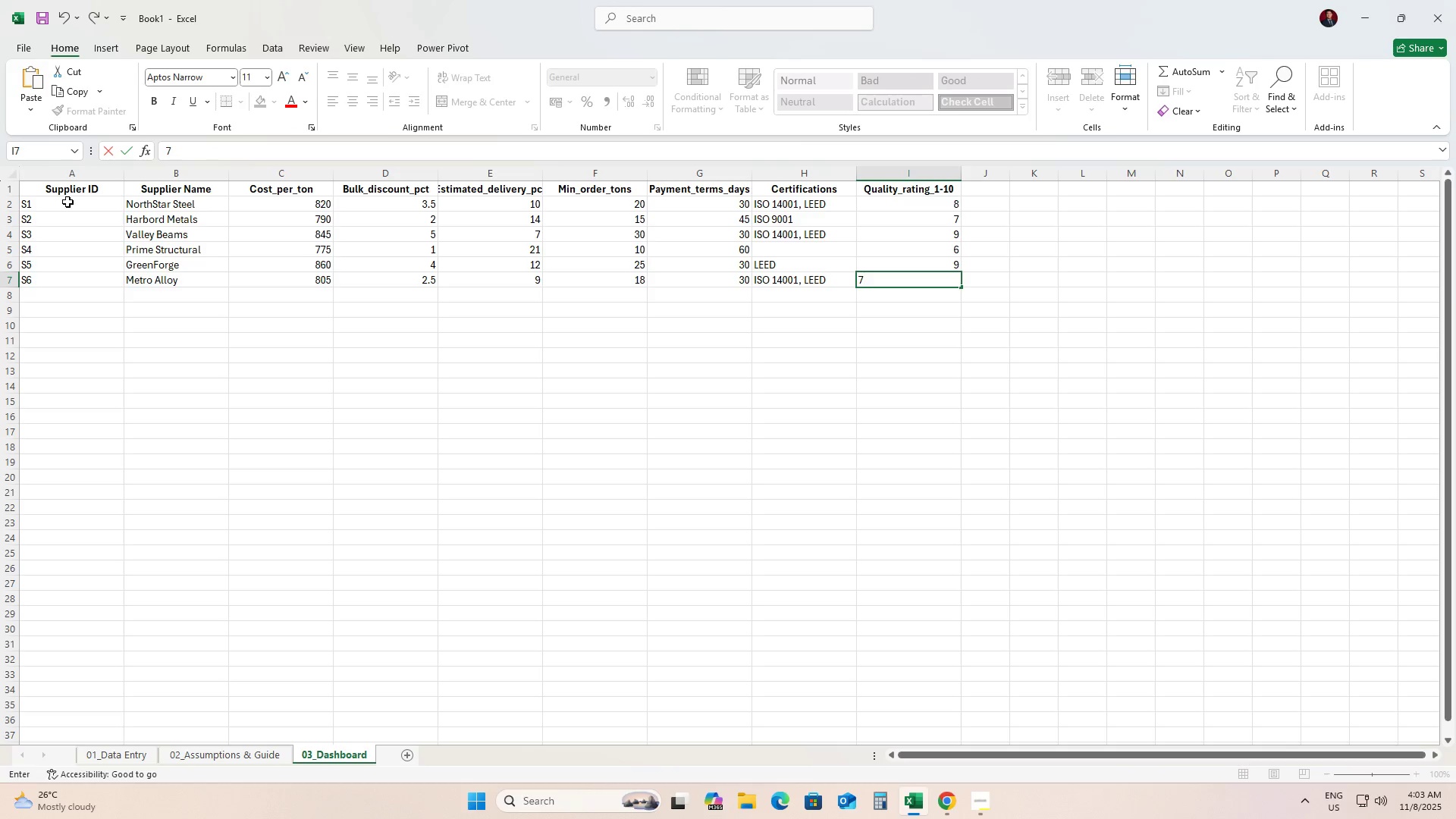 
wait(15.43)
 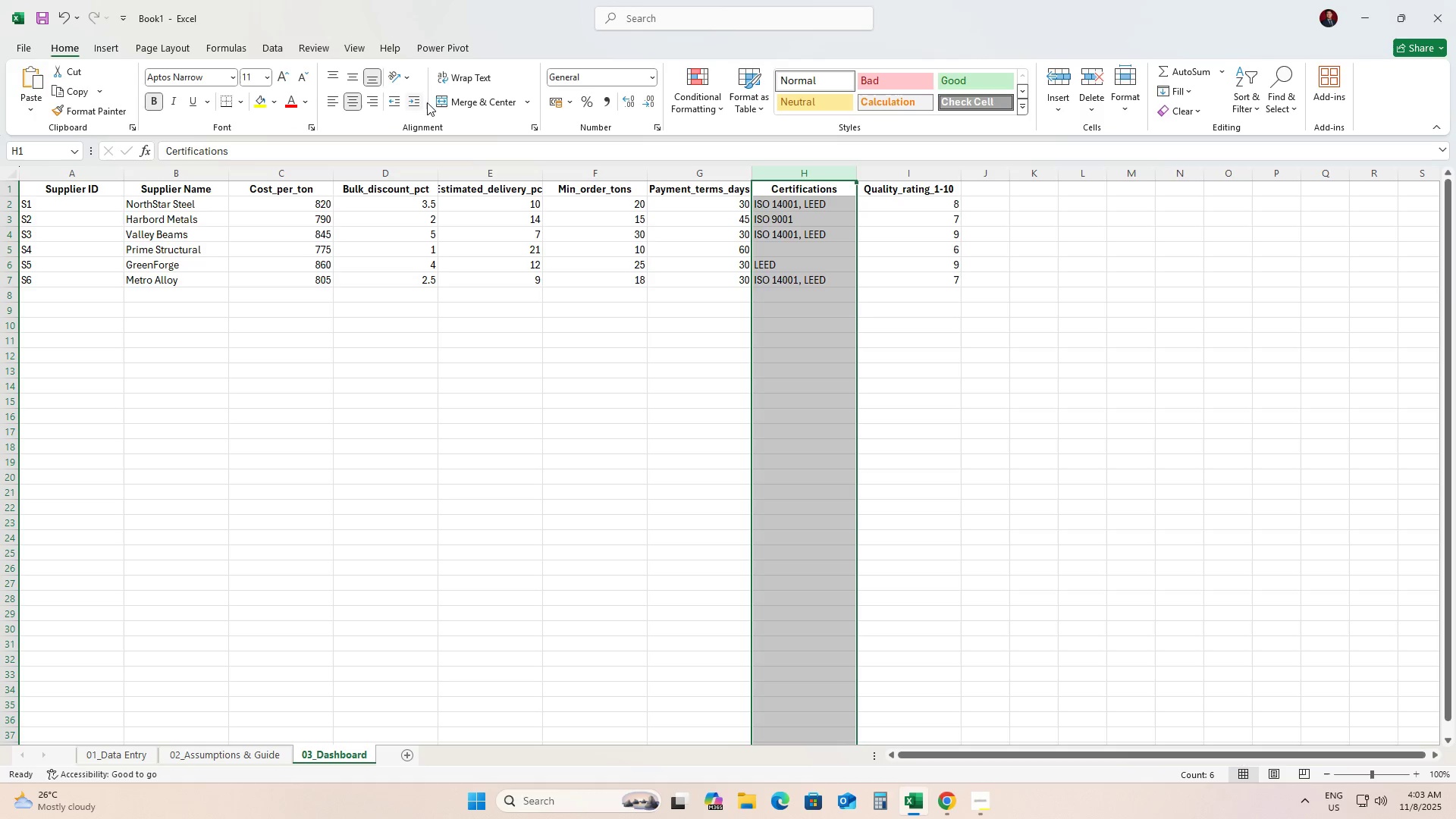 
left_click([271, 49])
 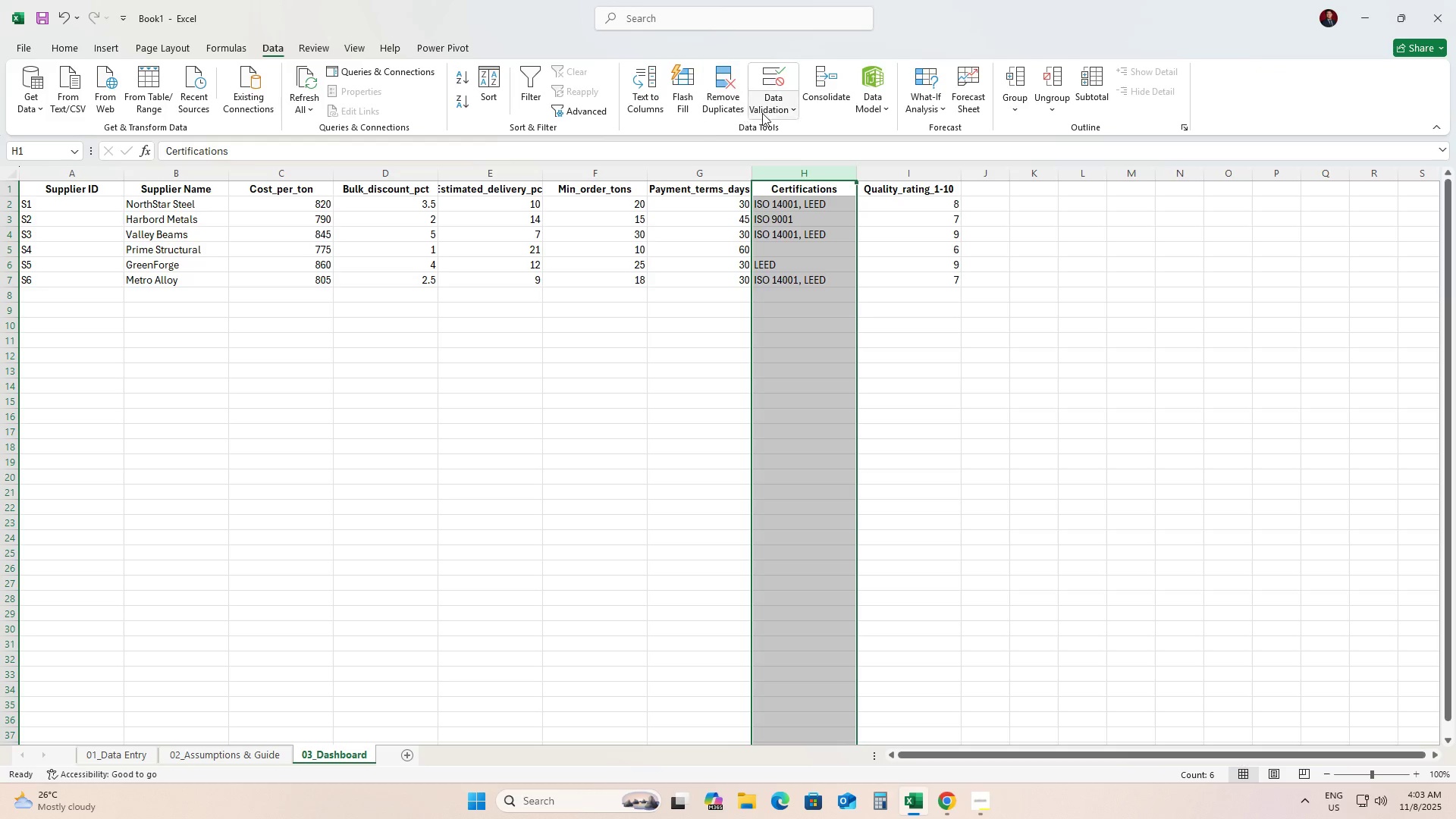 
left_click([776, 108])
 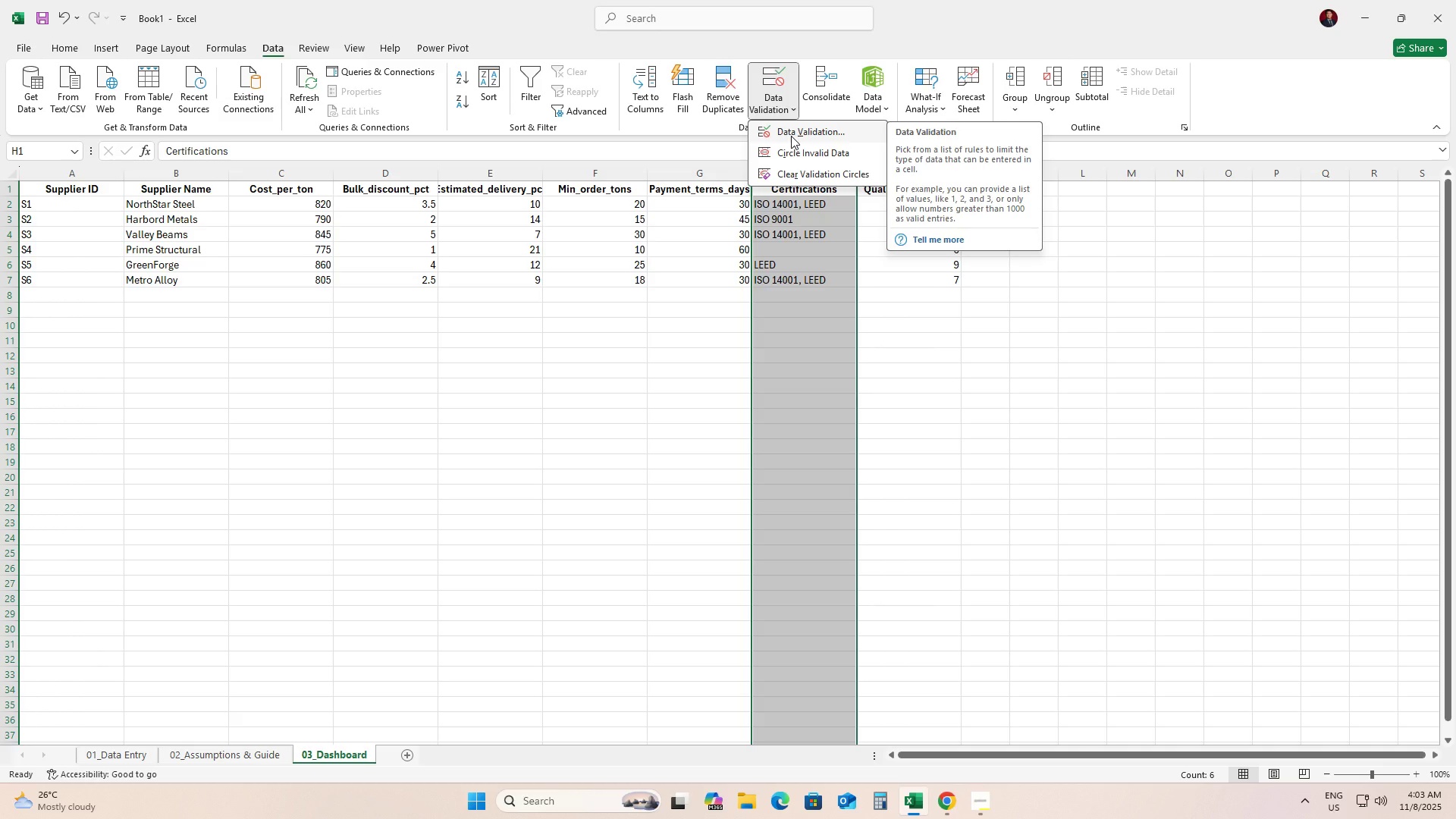 
left_click([791, 136])
 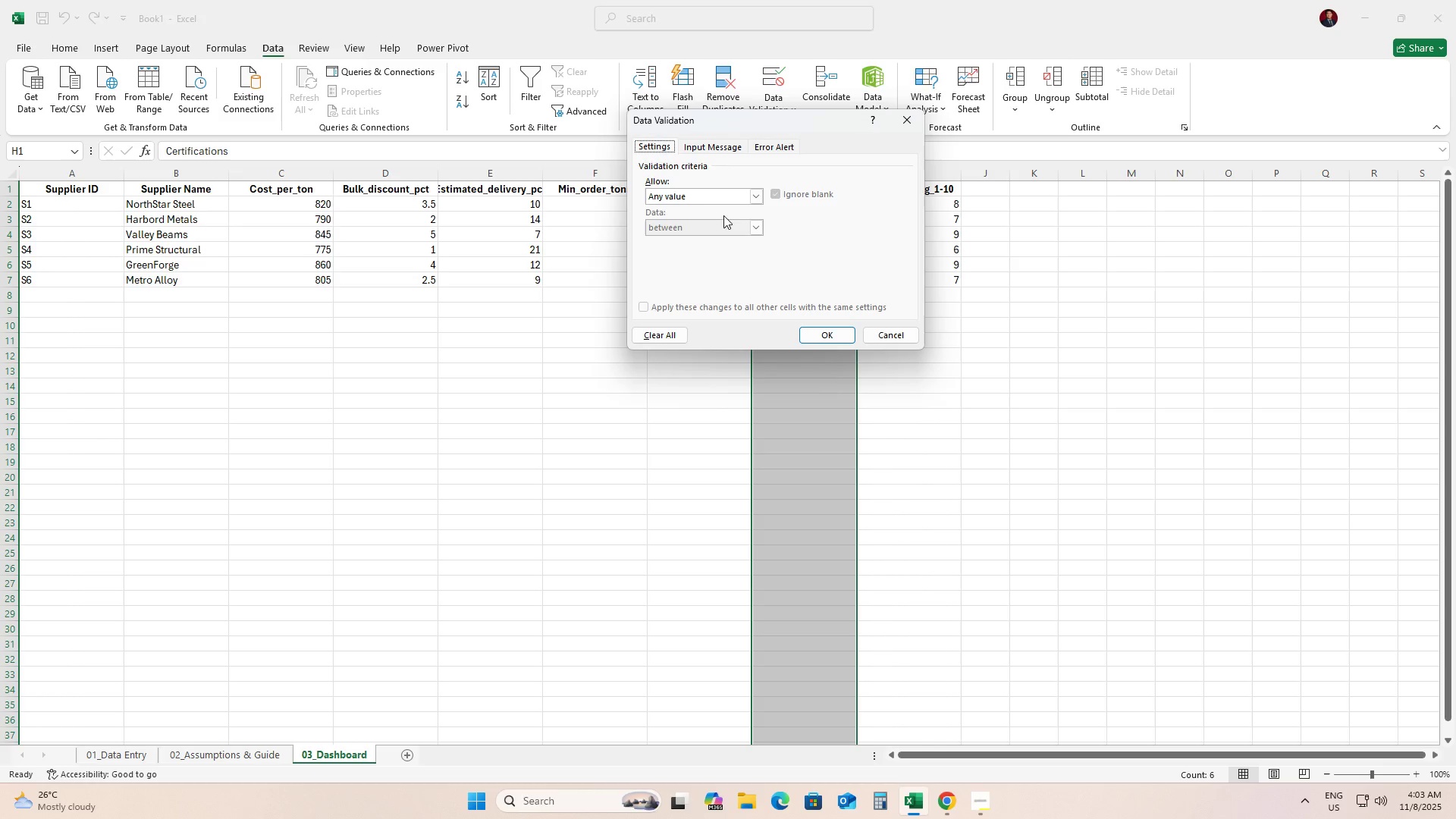 
left_click([755, 199])
 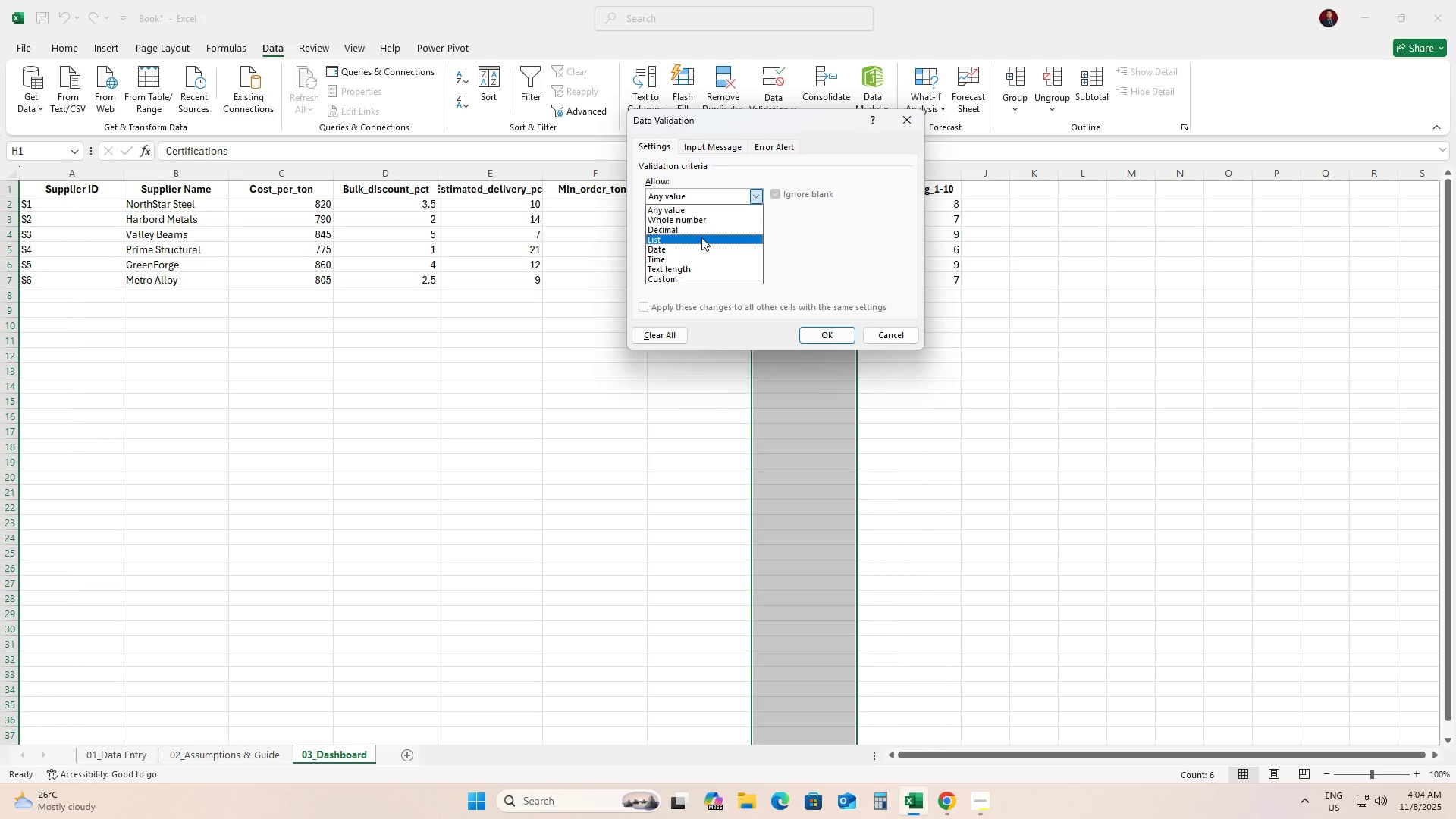 
left_click([701, 237])
 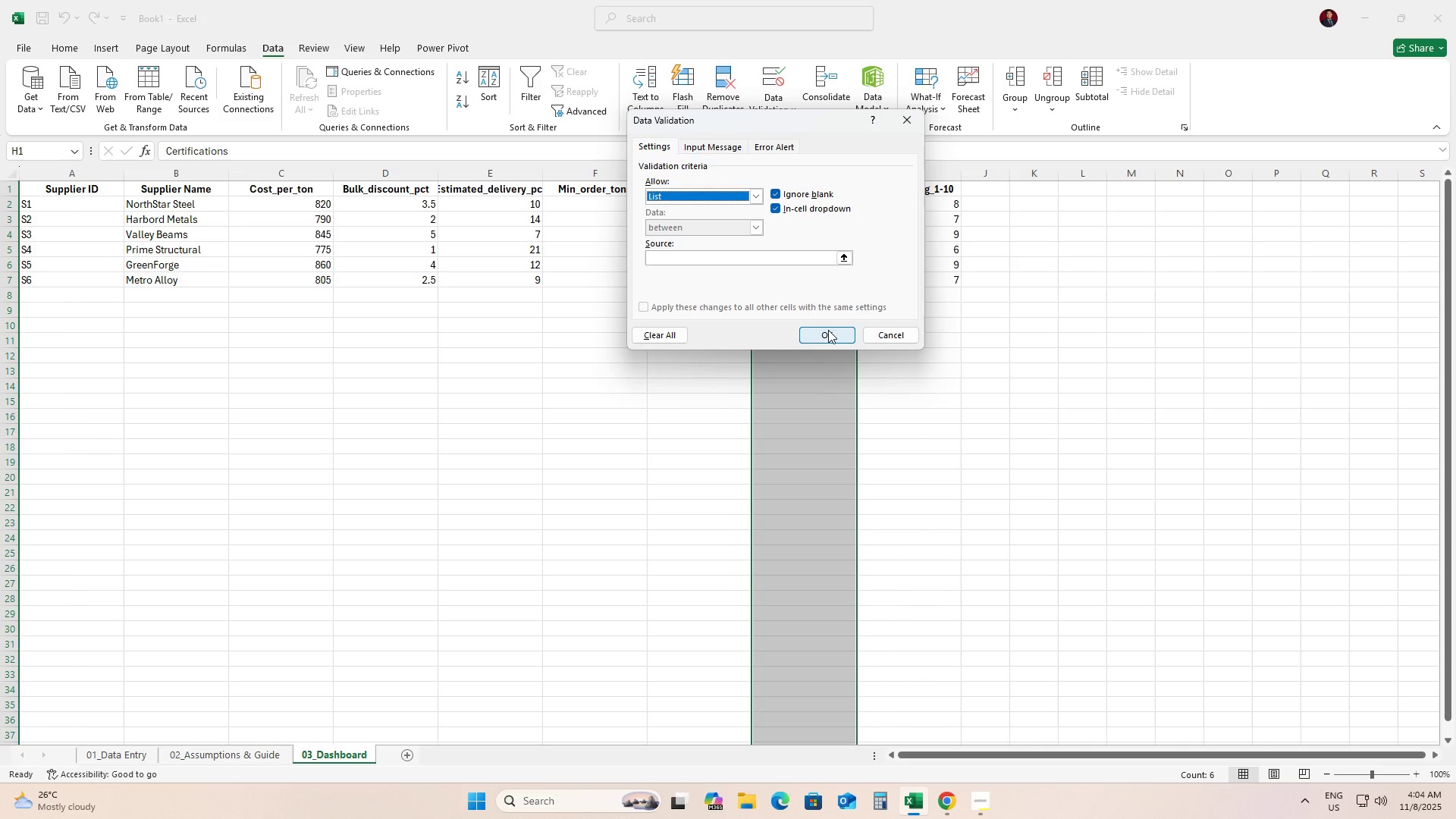 
left_click([747, 259])
 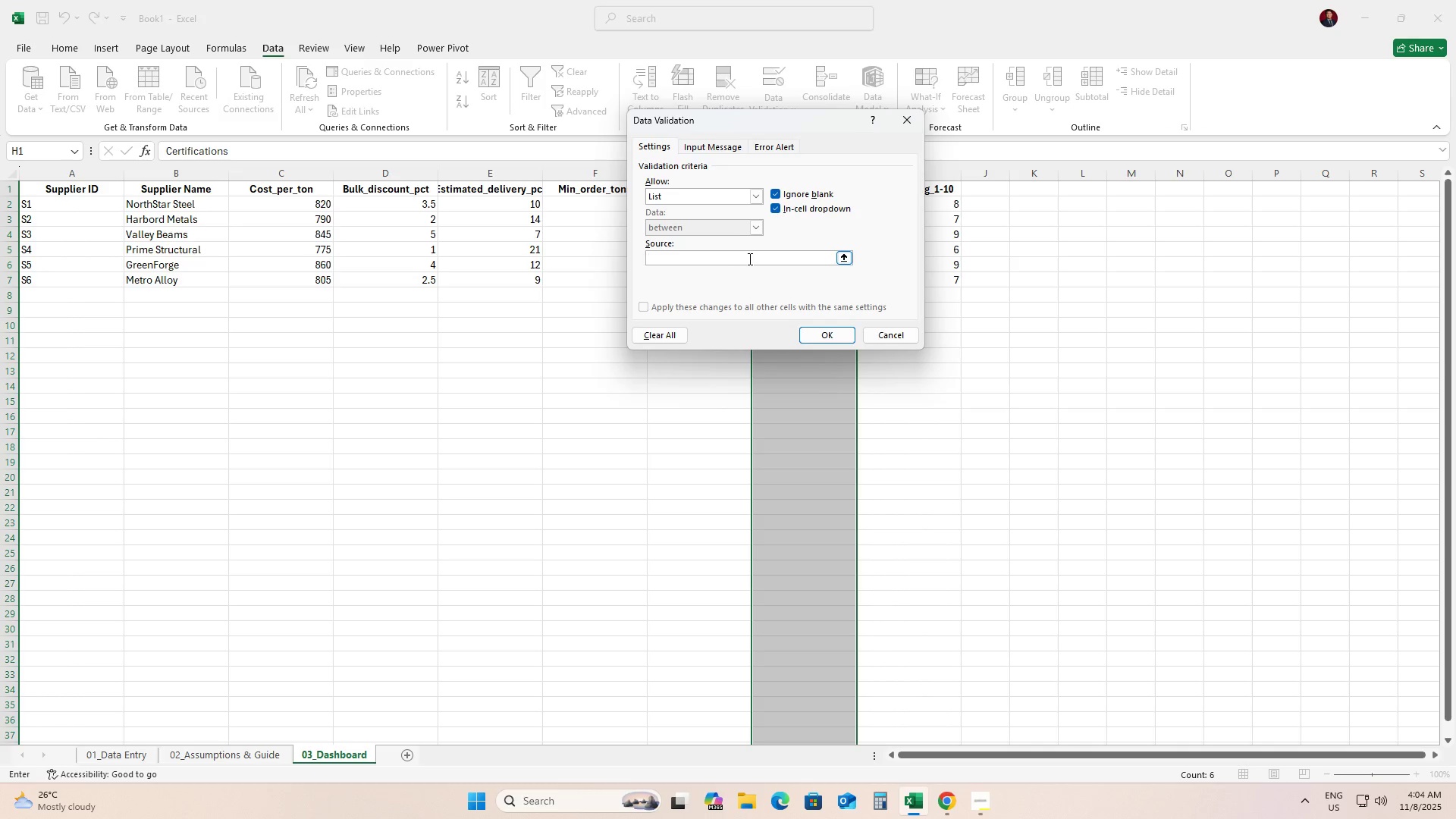 
type(ISO 14001, ISO 9001, LEED, BREEAM)
 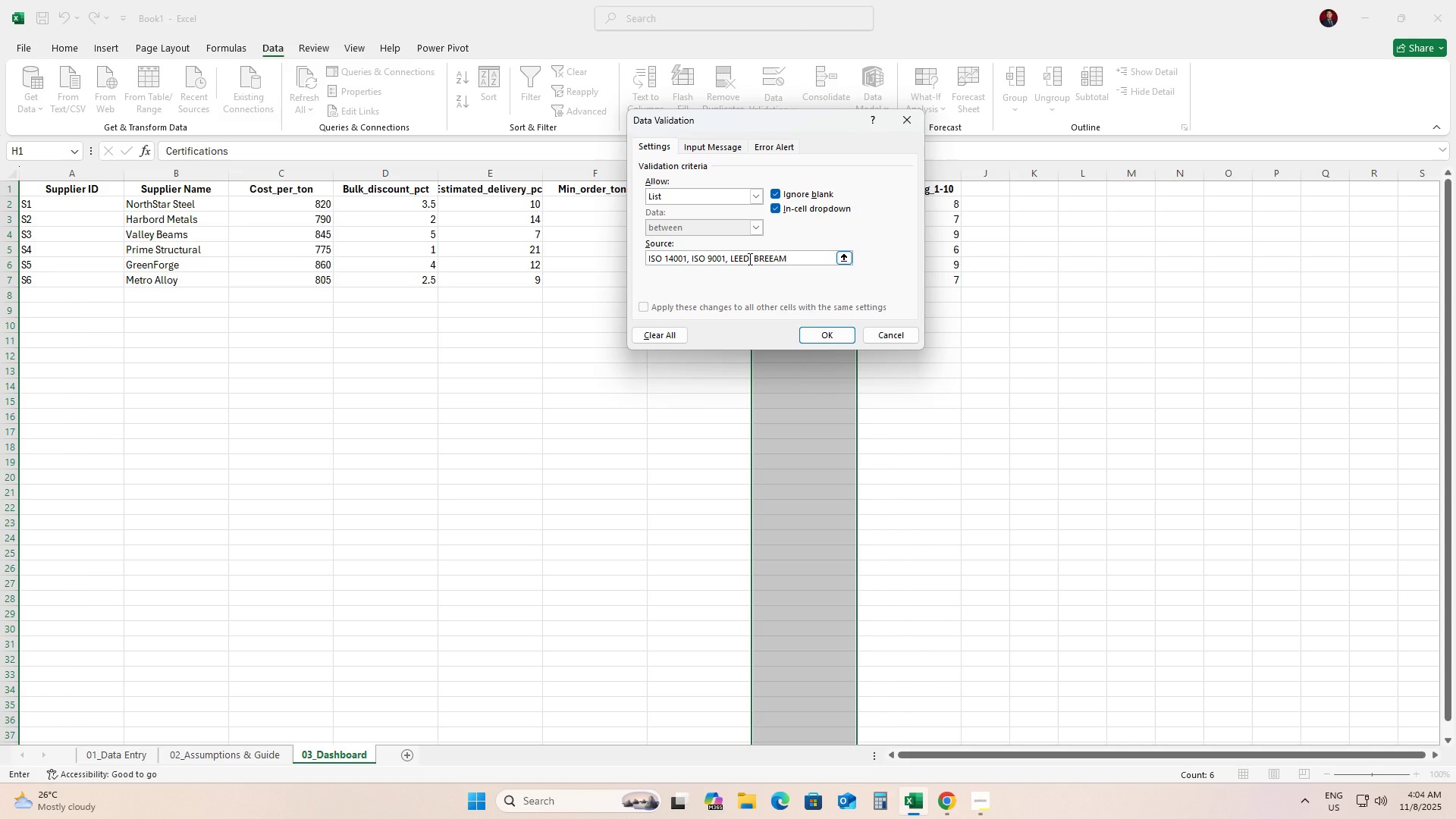 
left_click([823, 339])
 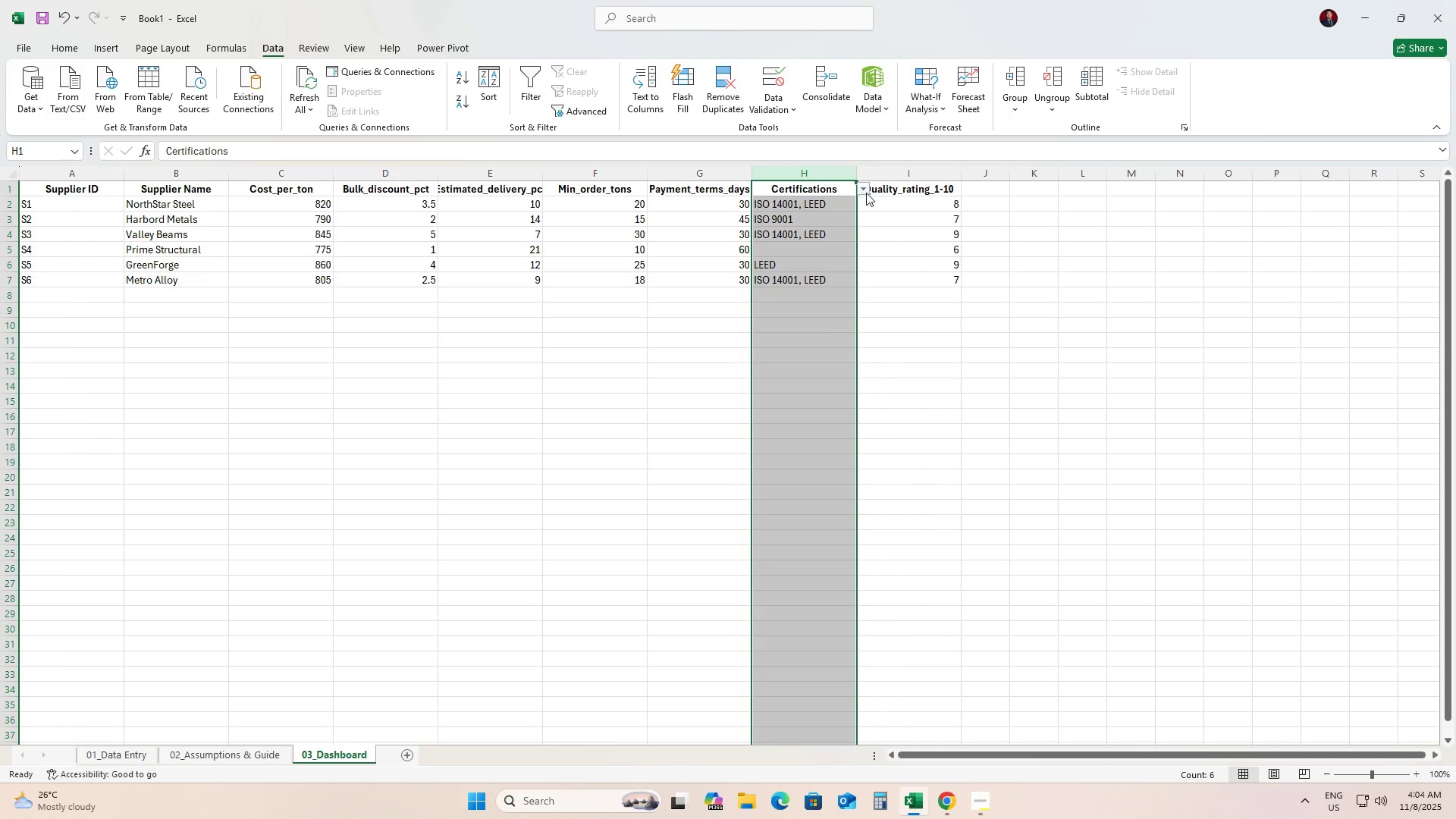 
left_click([840, 206])
 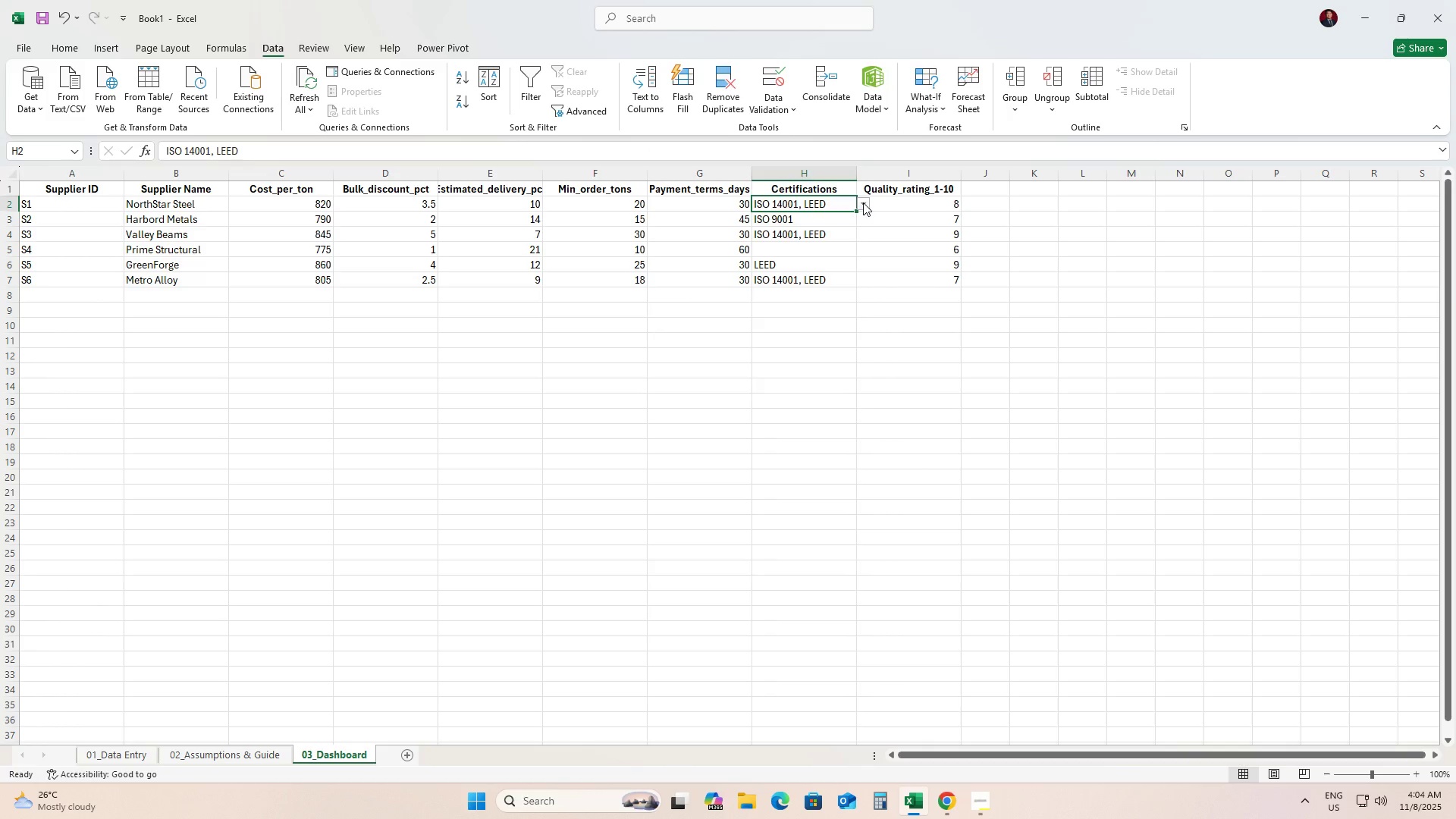 
double_click([863, 202])
 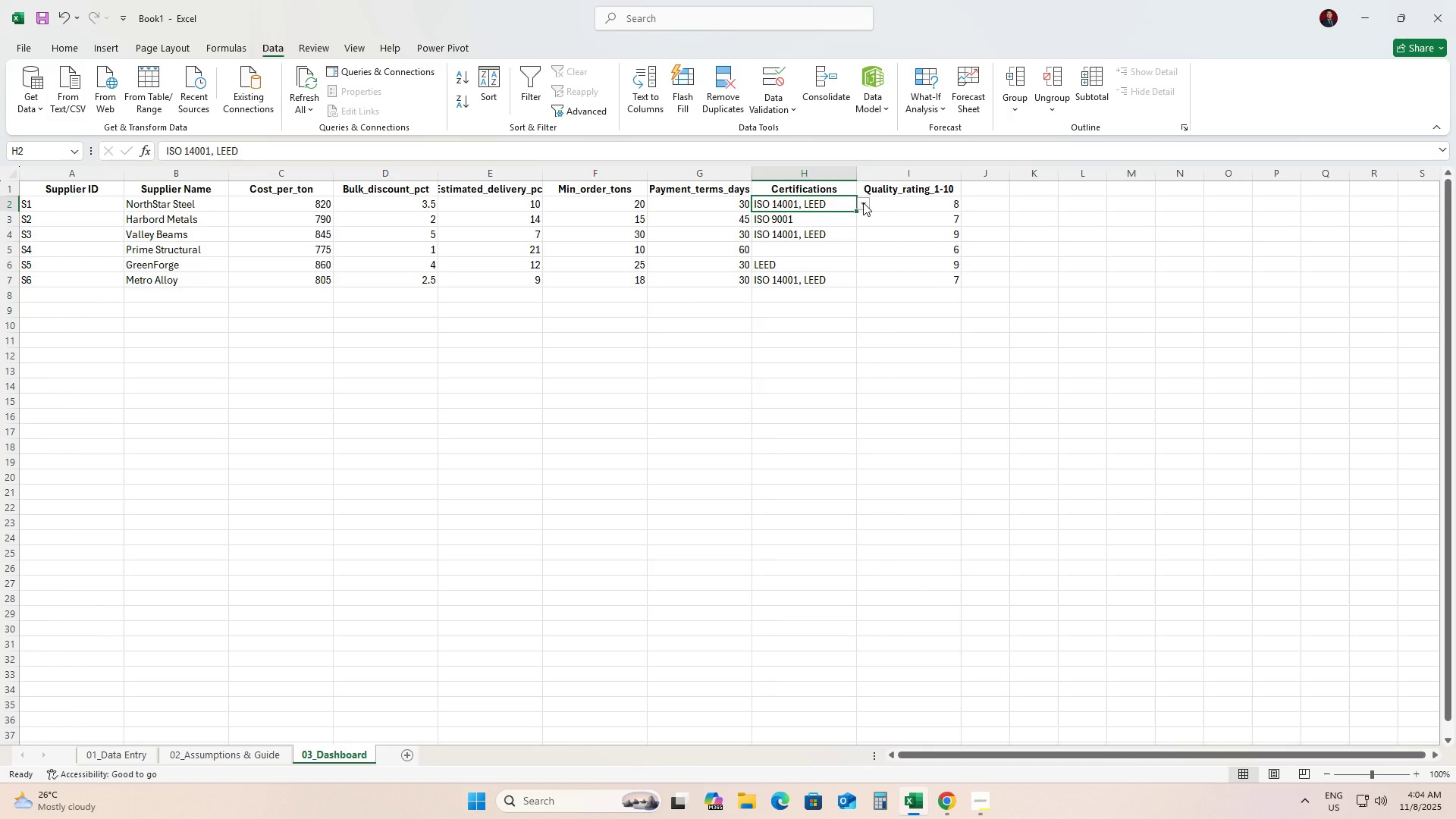 
triple_click([863, 202])
 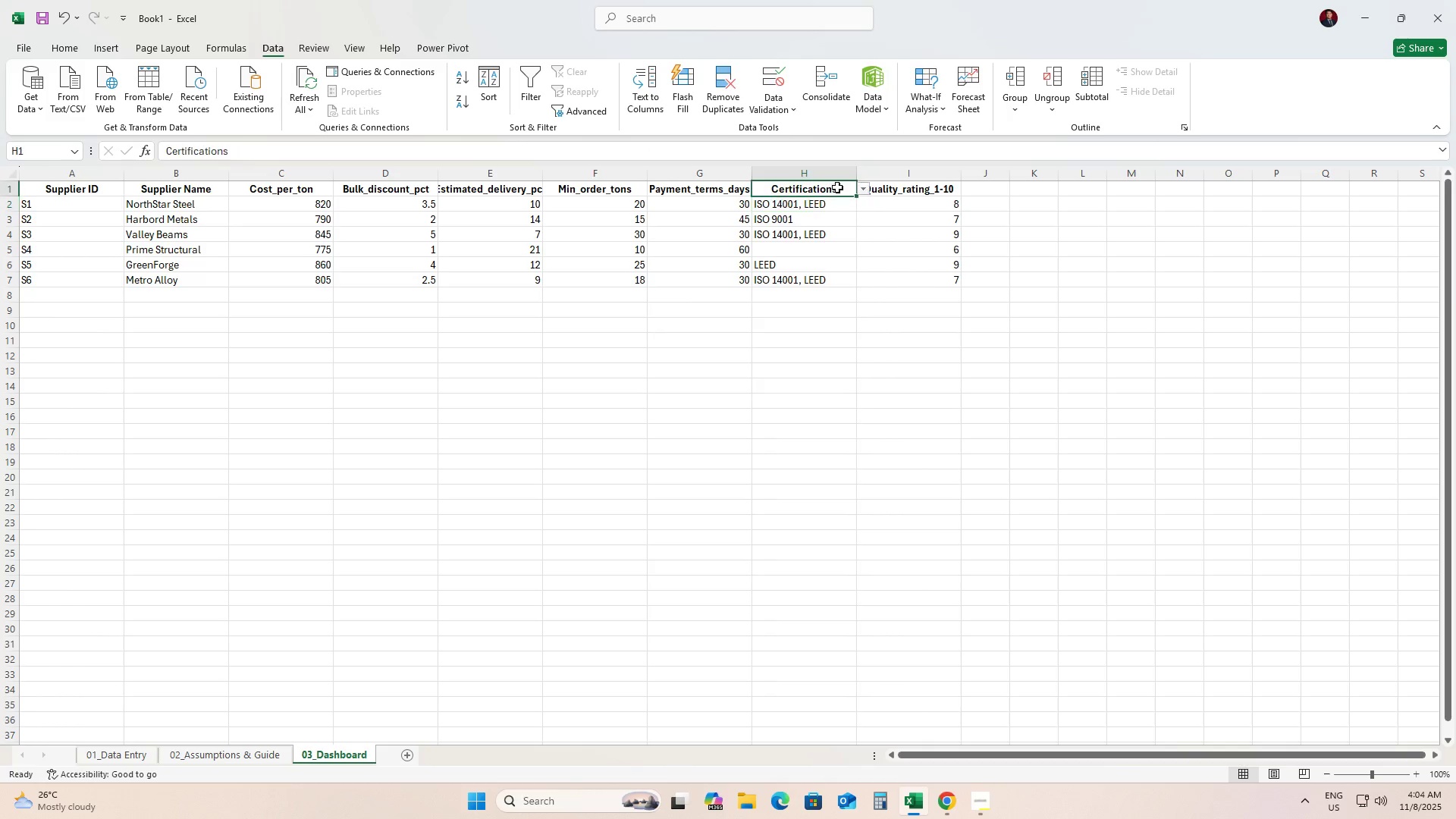 
triple_click([837, 187])
 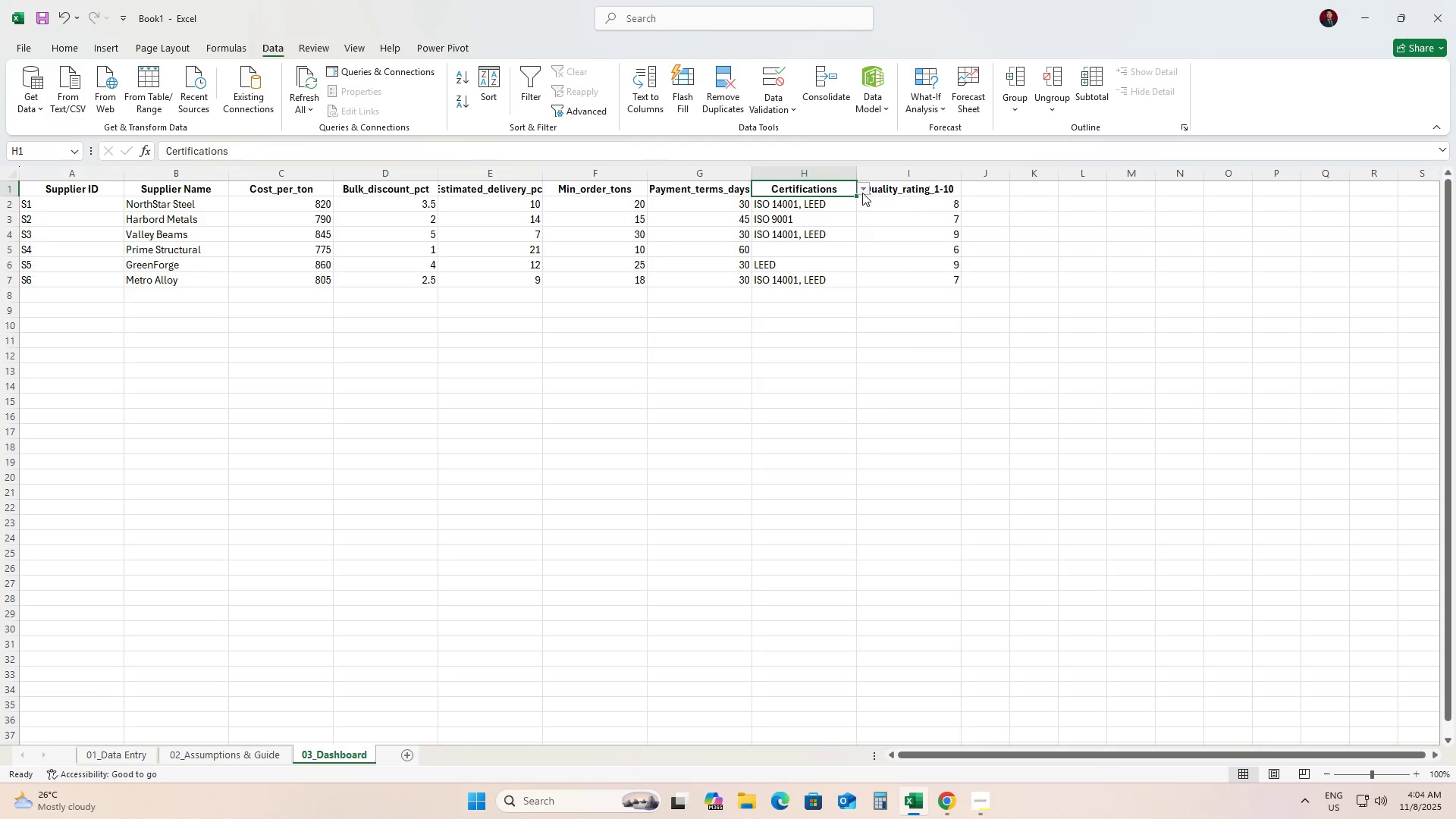 
triple_click([862, 193])
 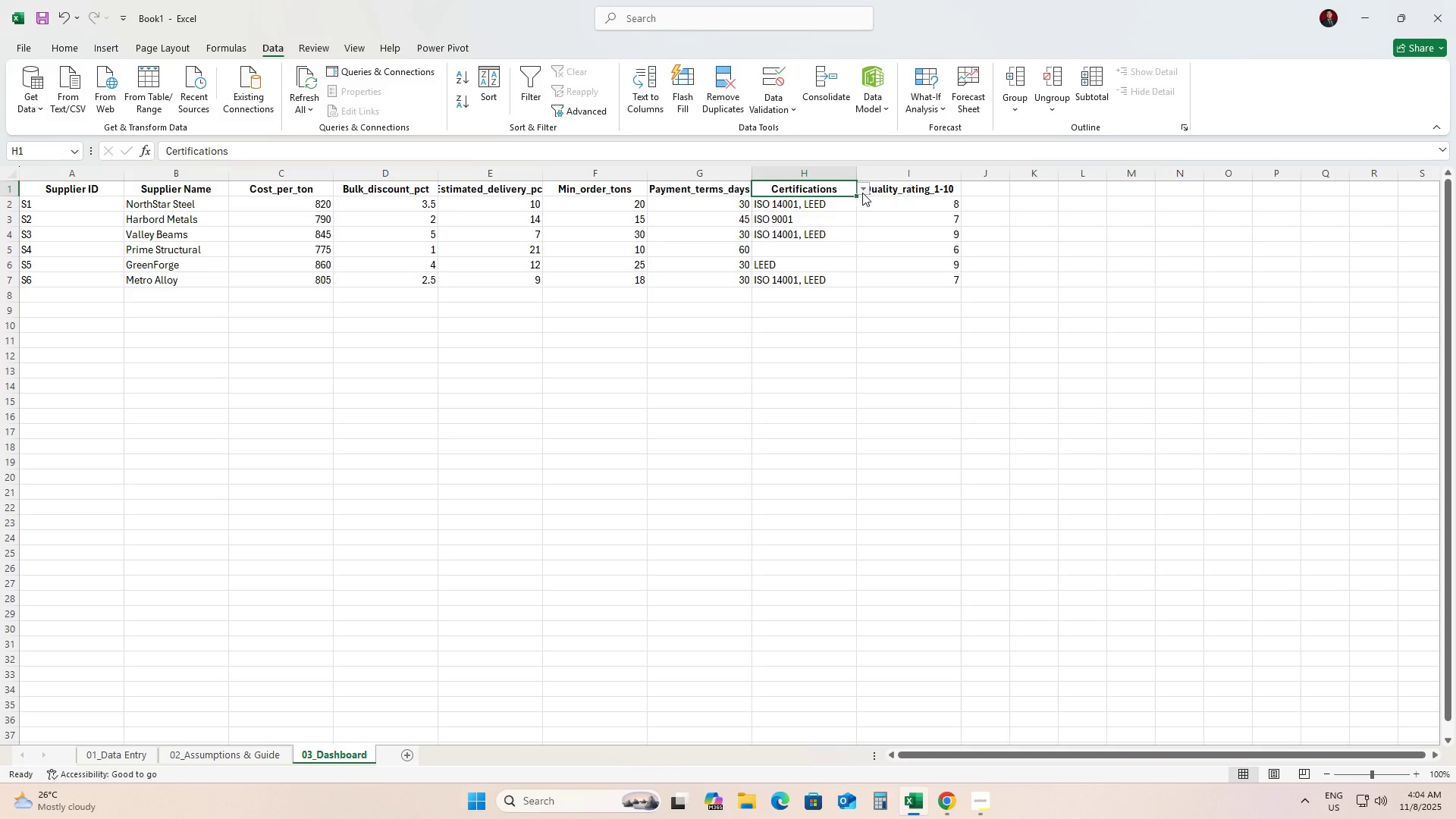 
triple_click([862, 193])
 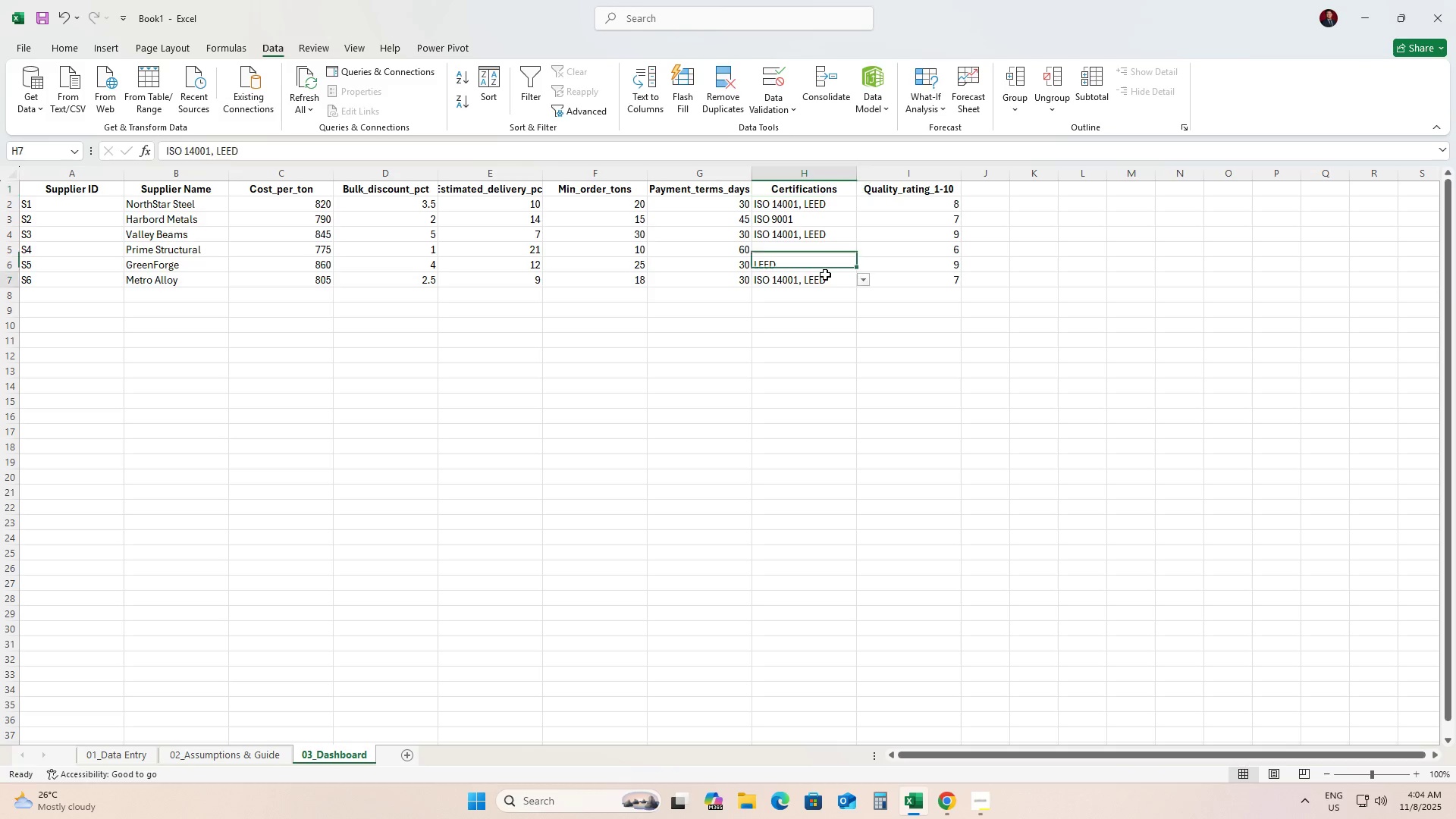 
triple_click([825, 275])
 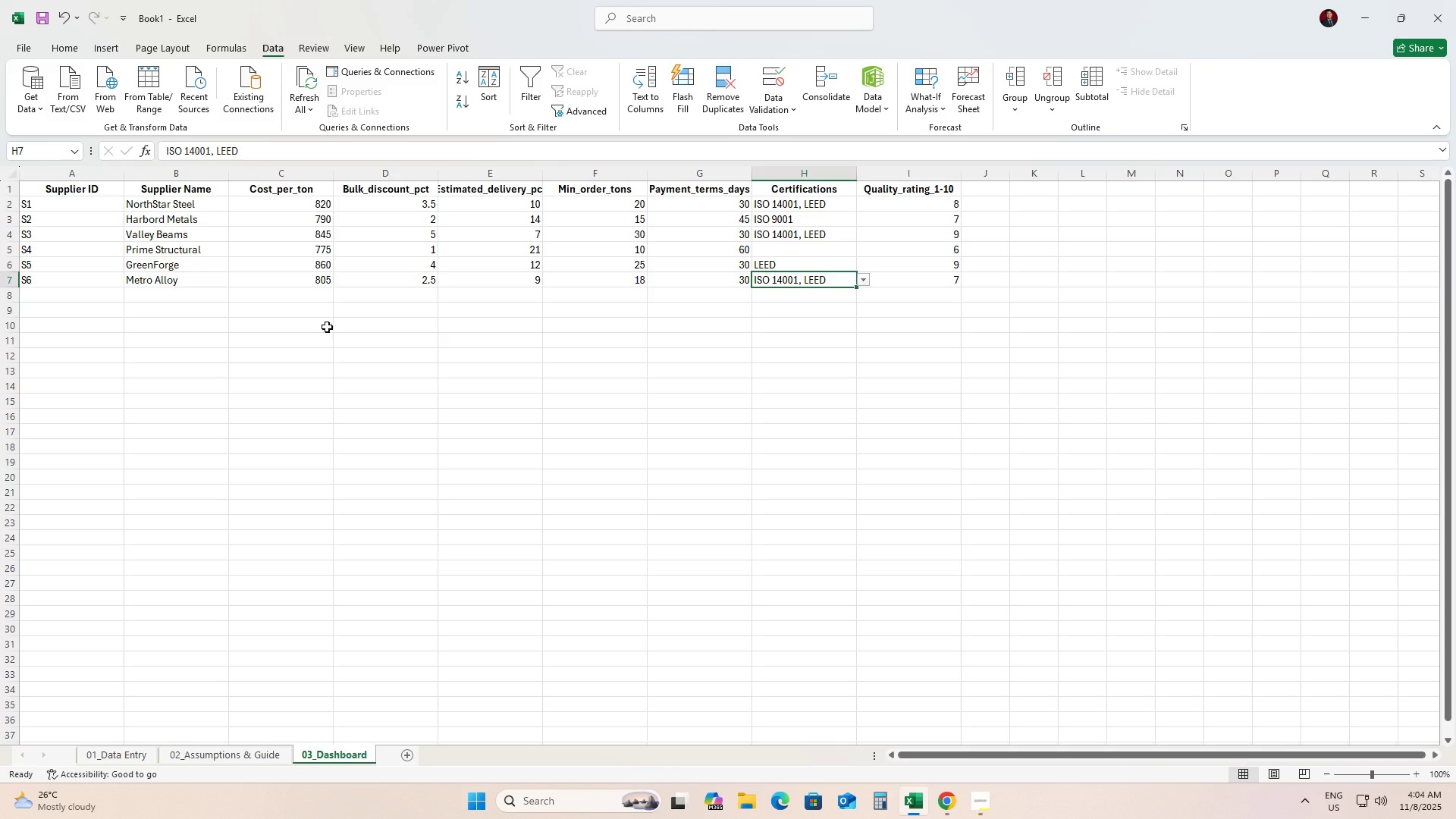 
left_click([827, 311])
 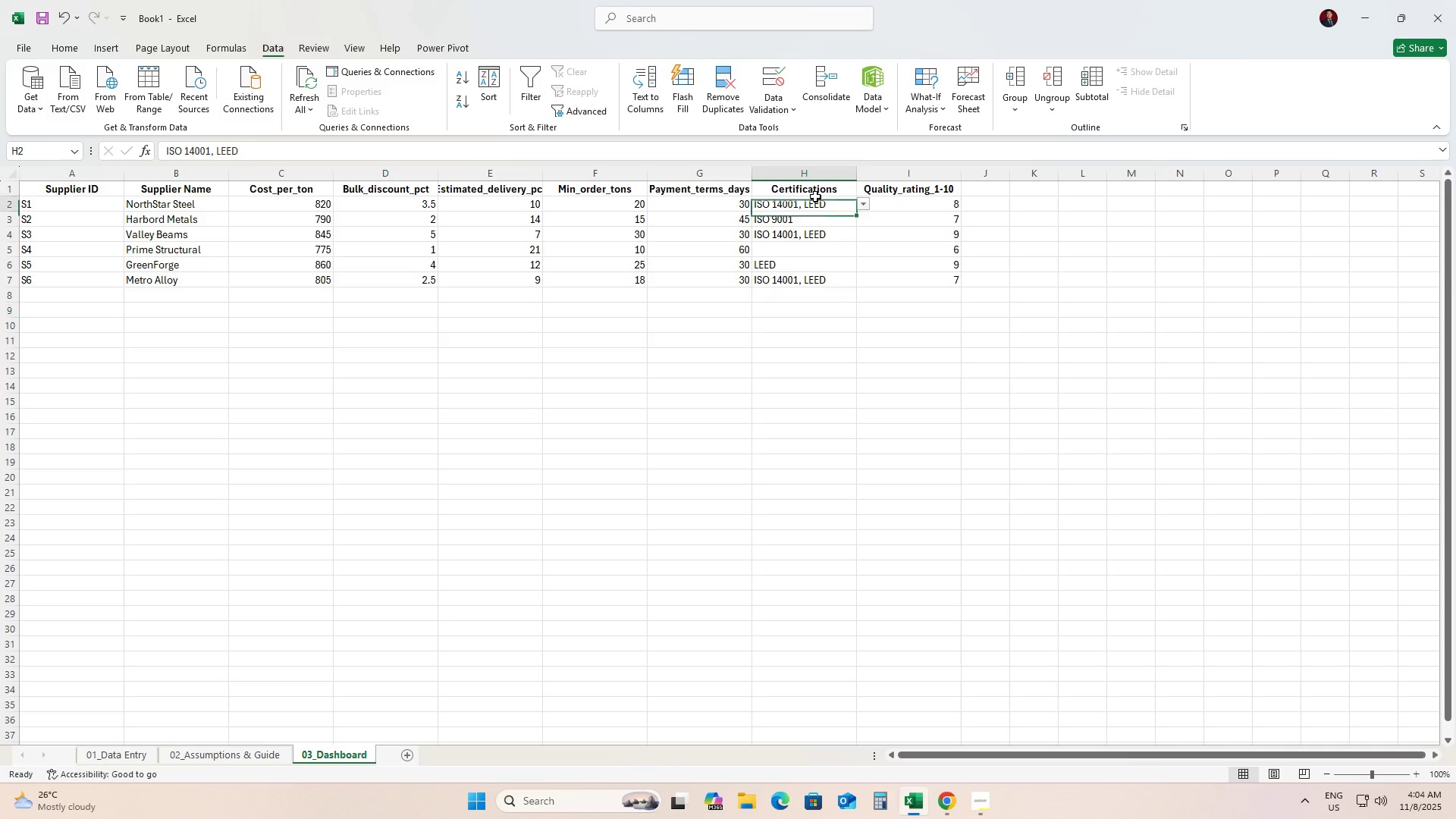 
left_click([815, 196])
 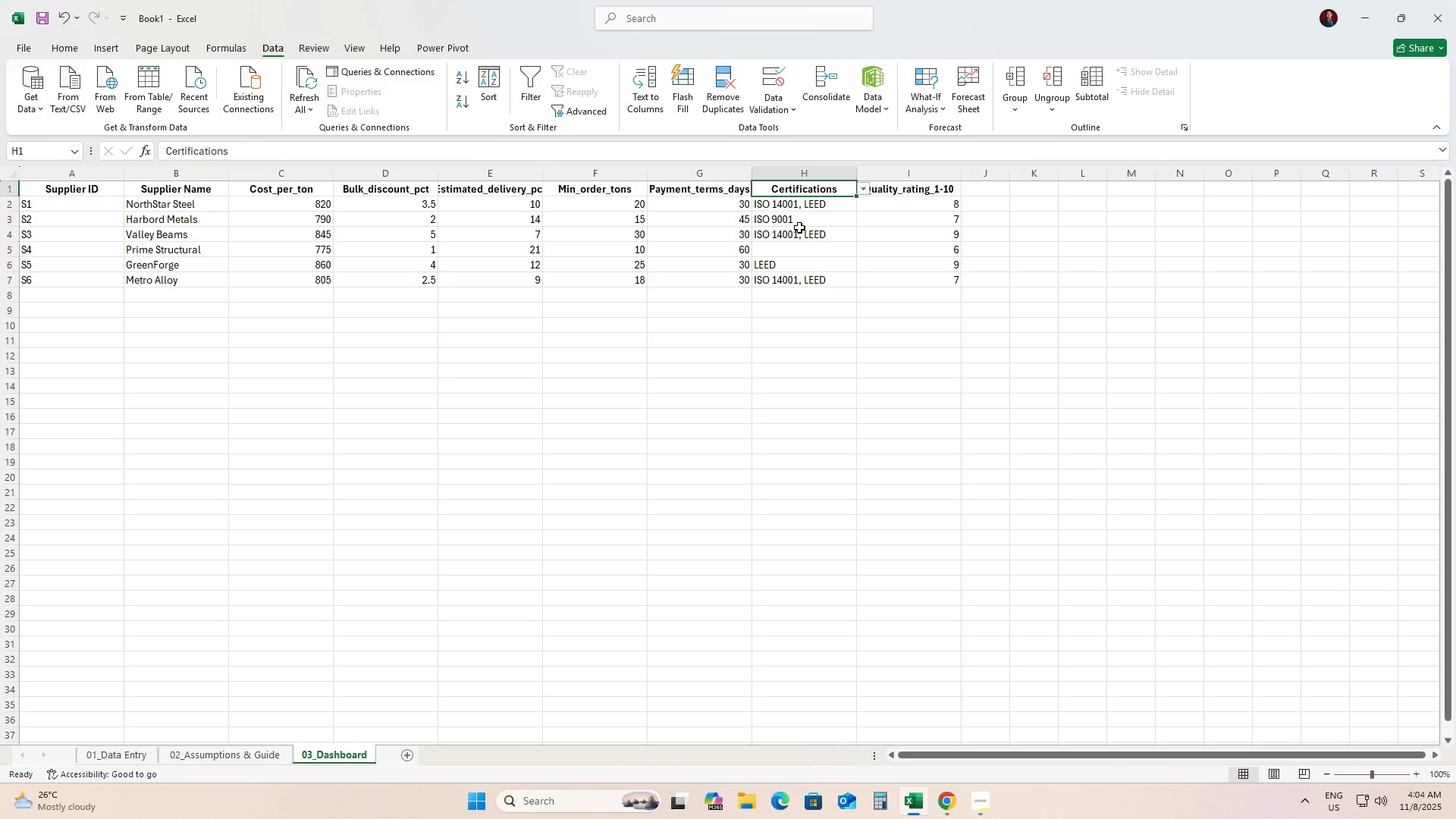 
double_click([799, 228])
 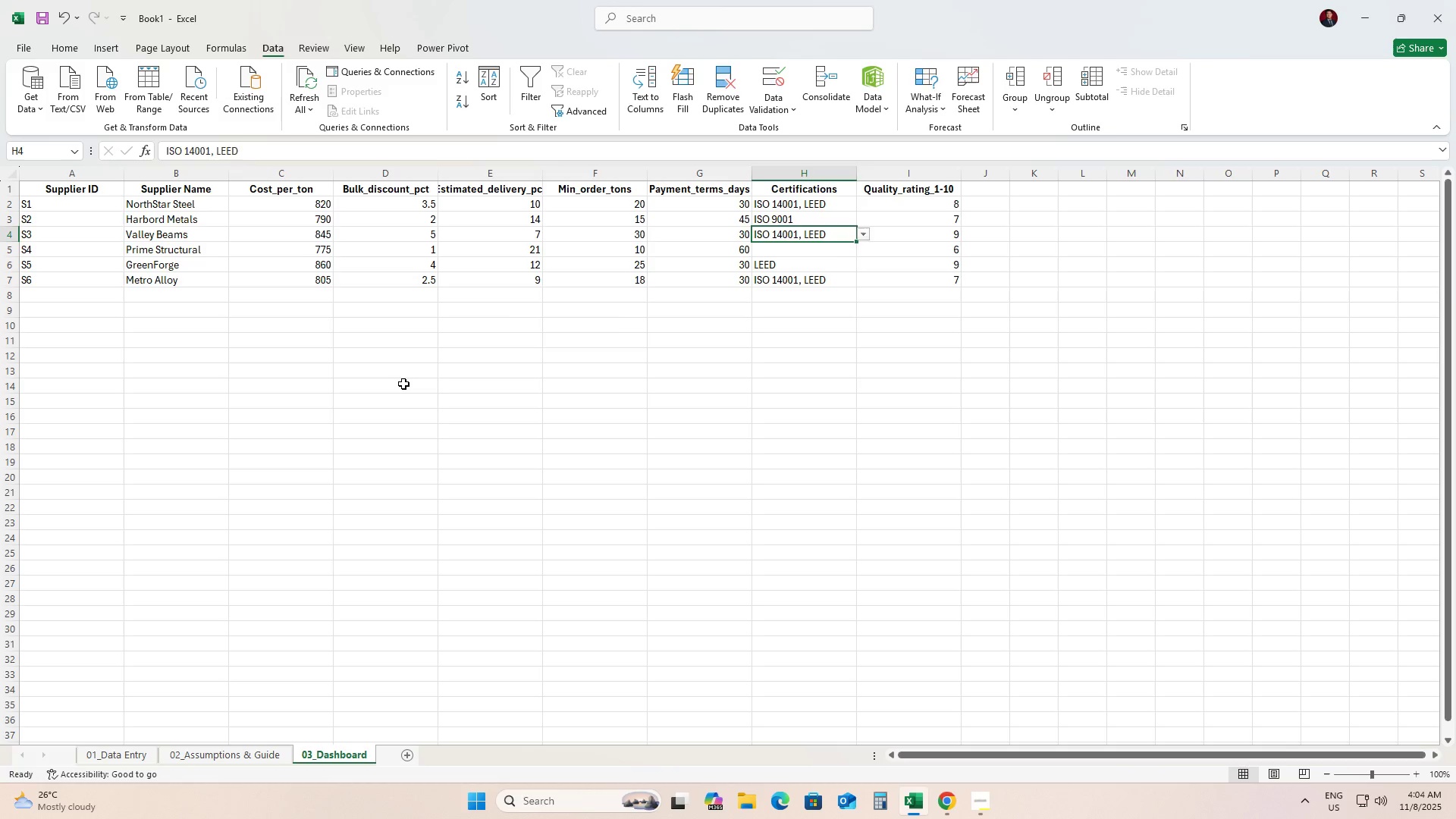 
left_click([403, 384])
 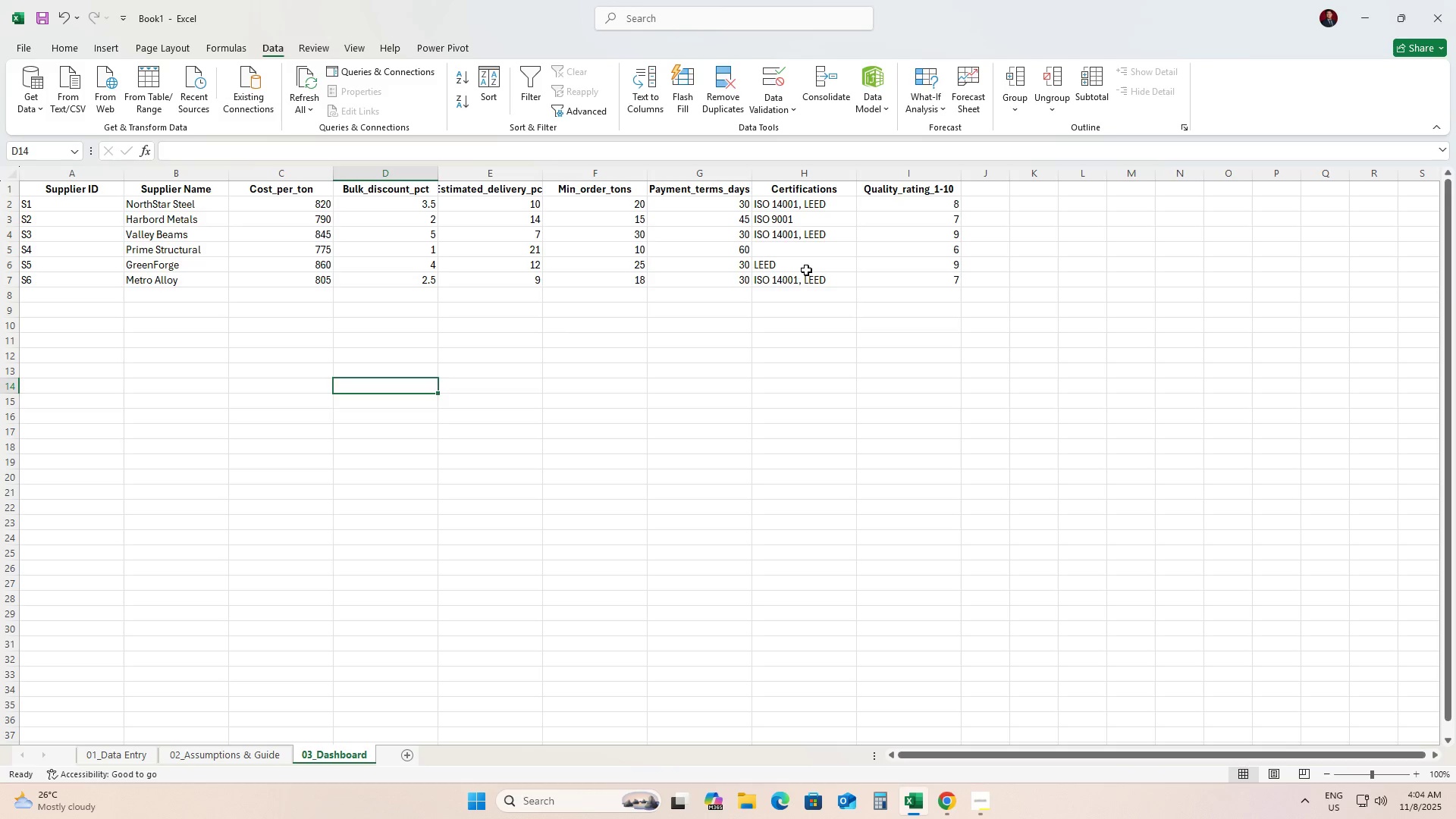 
left_click([806, 270])
 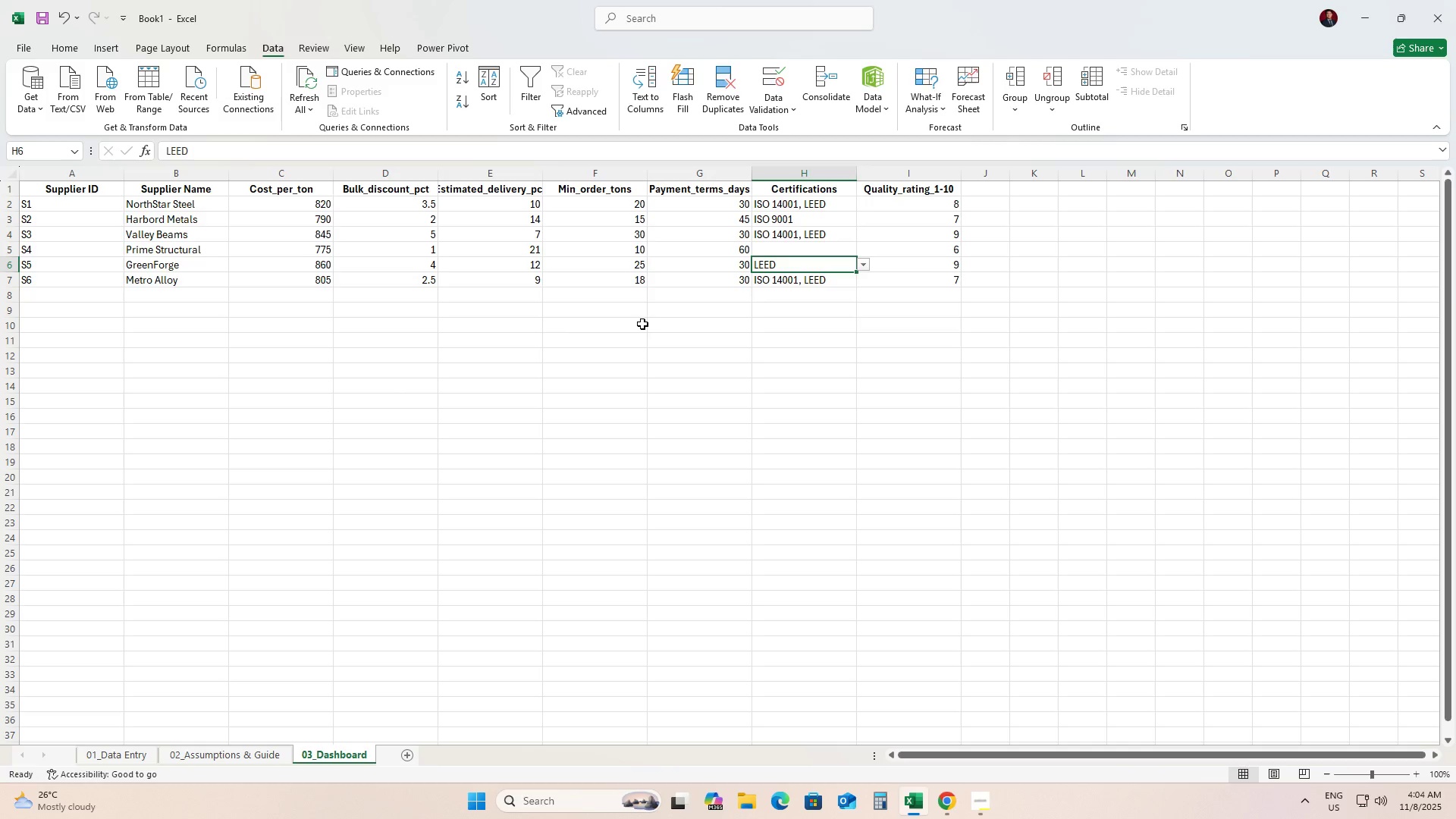 
wait(6.08)
 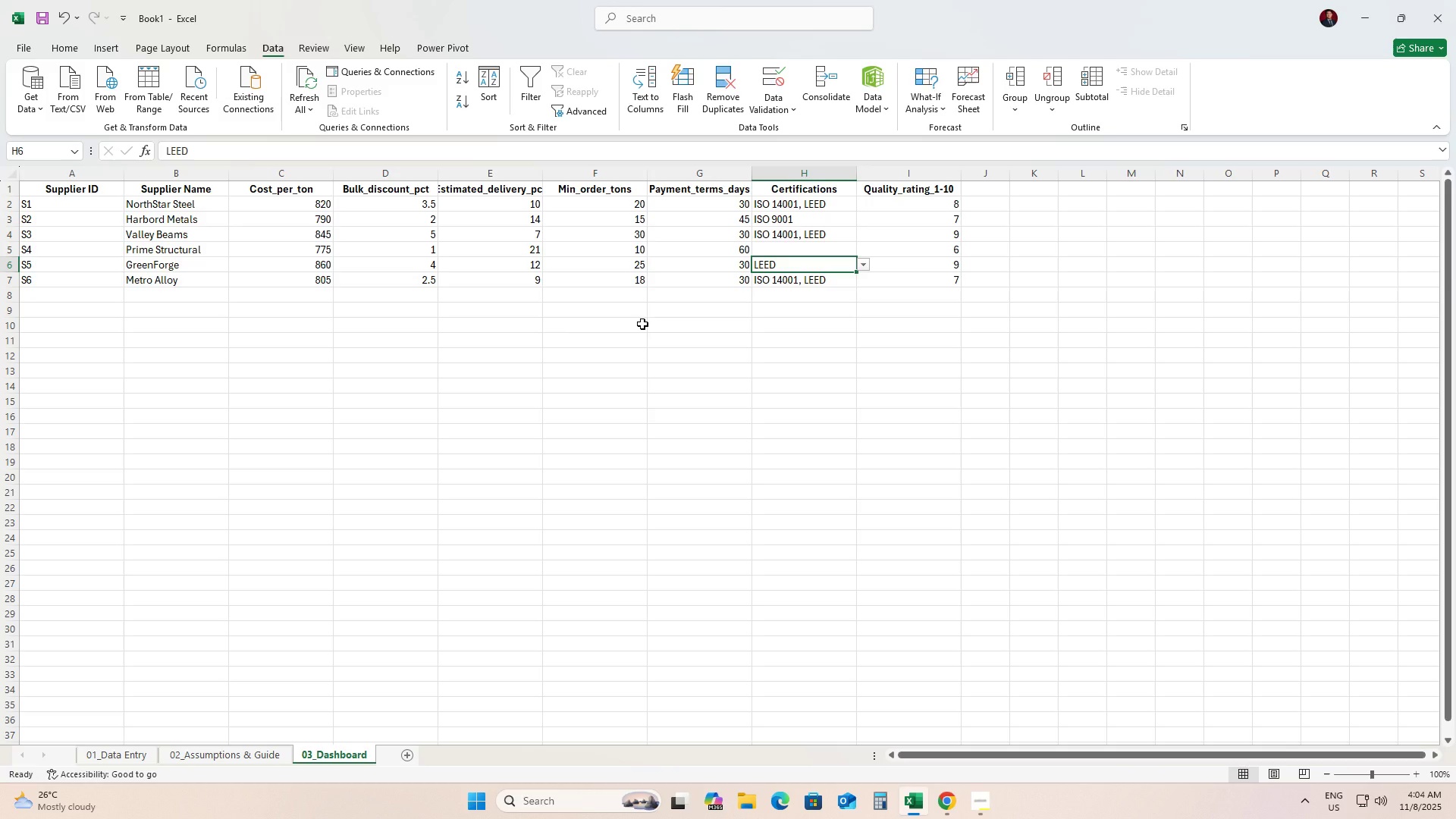 
left_click([270, 202])
 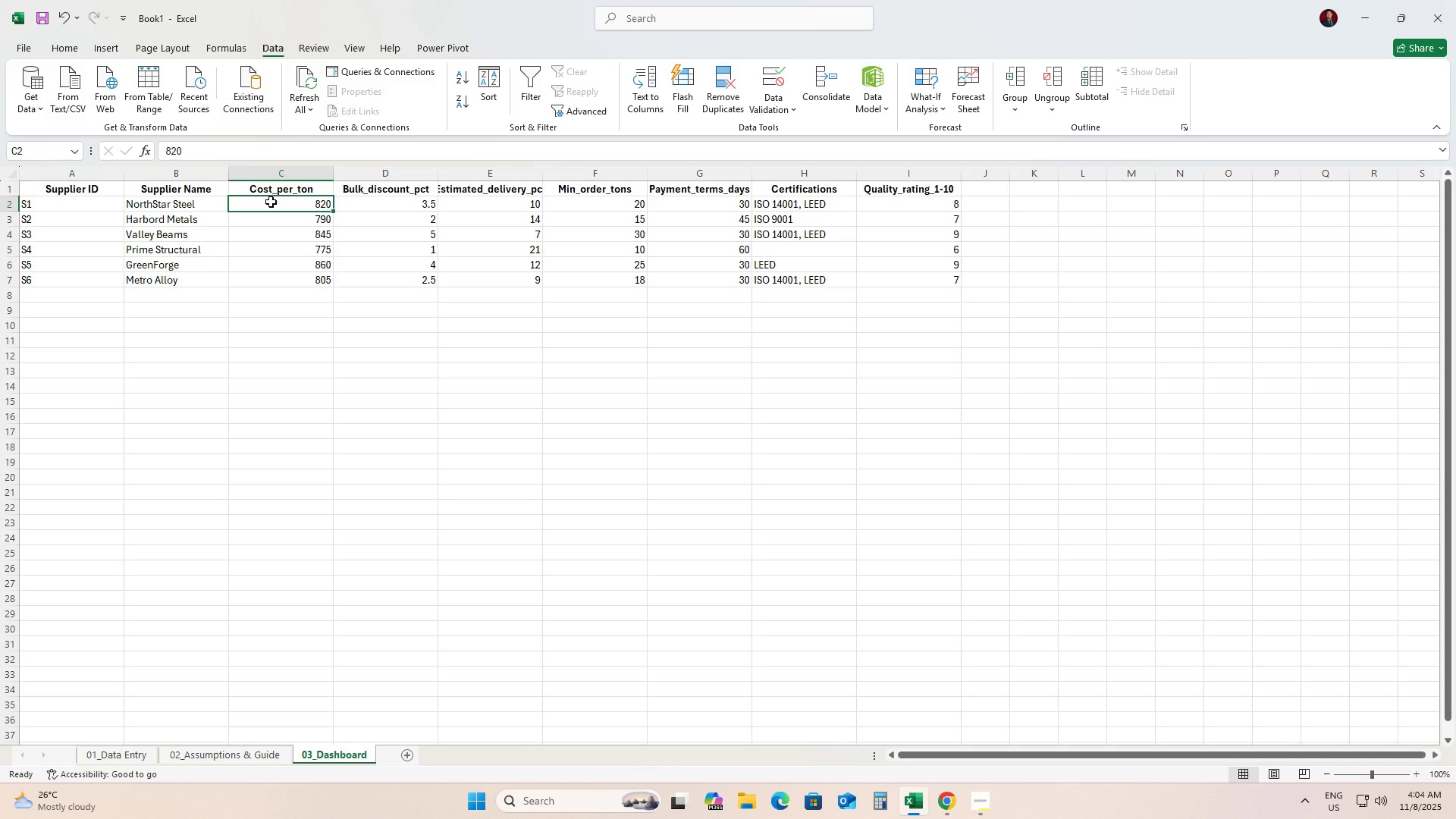 
key(Control+Shift+ArrowDown)
 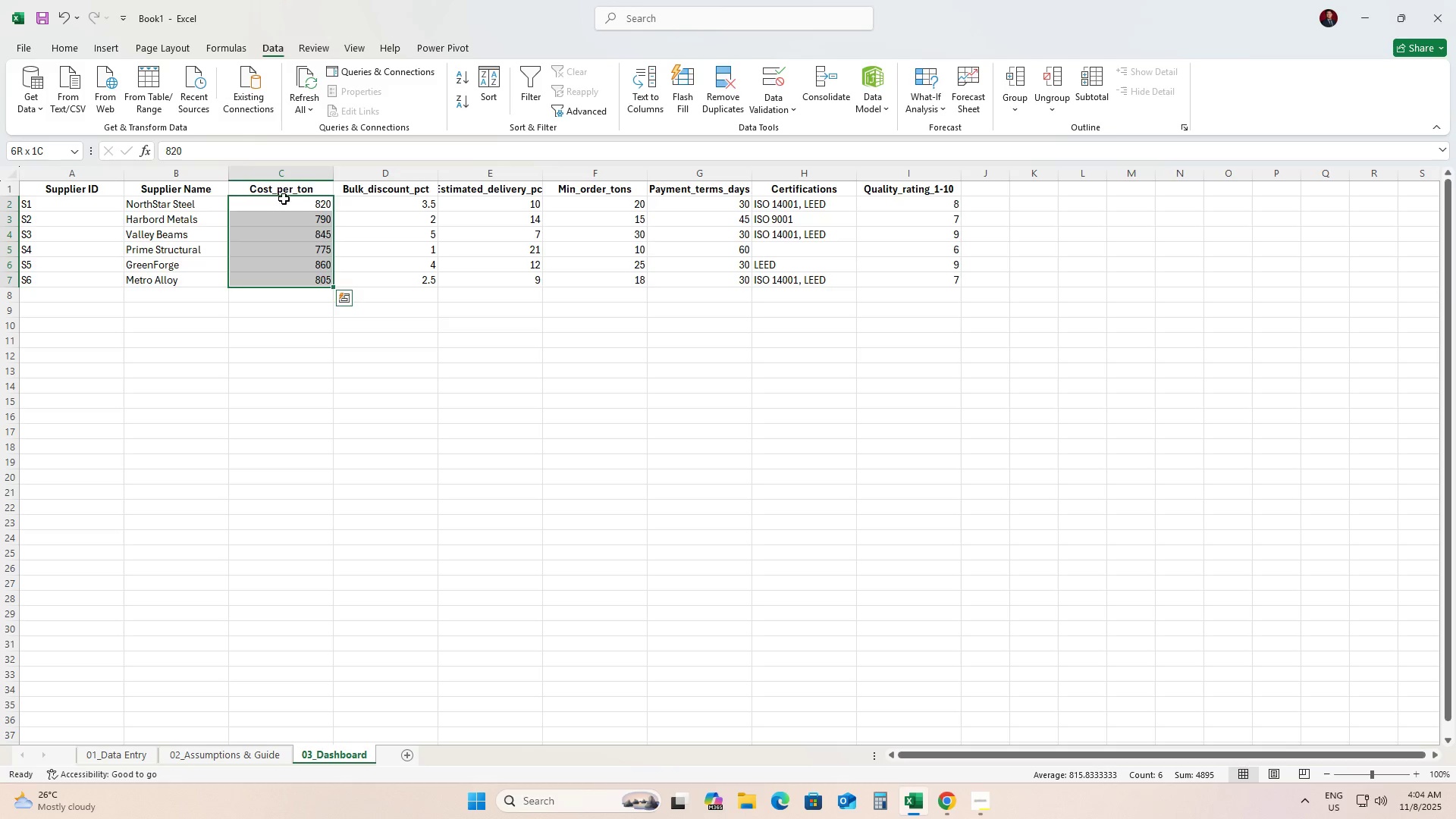 
key(Control+Shift+ArrowDown)
 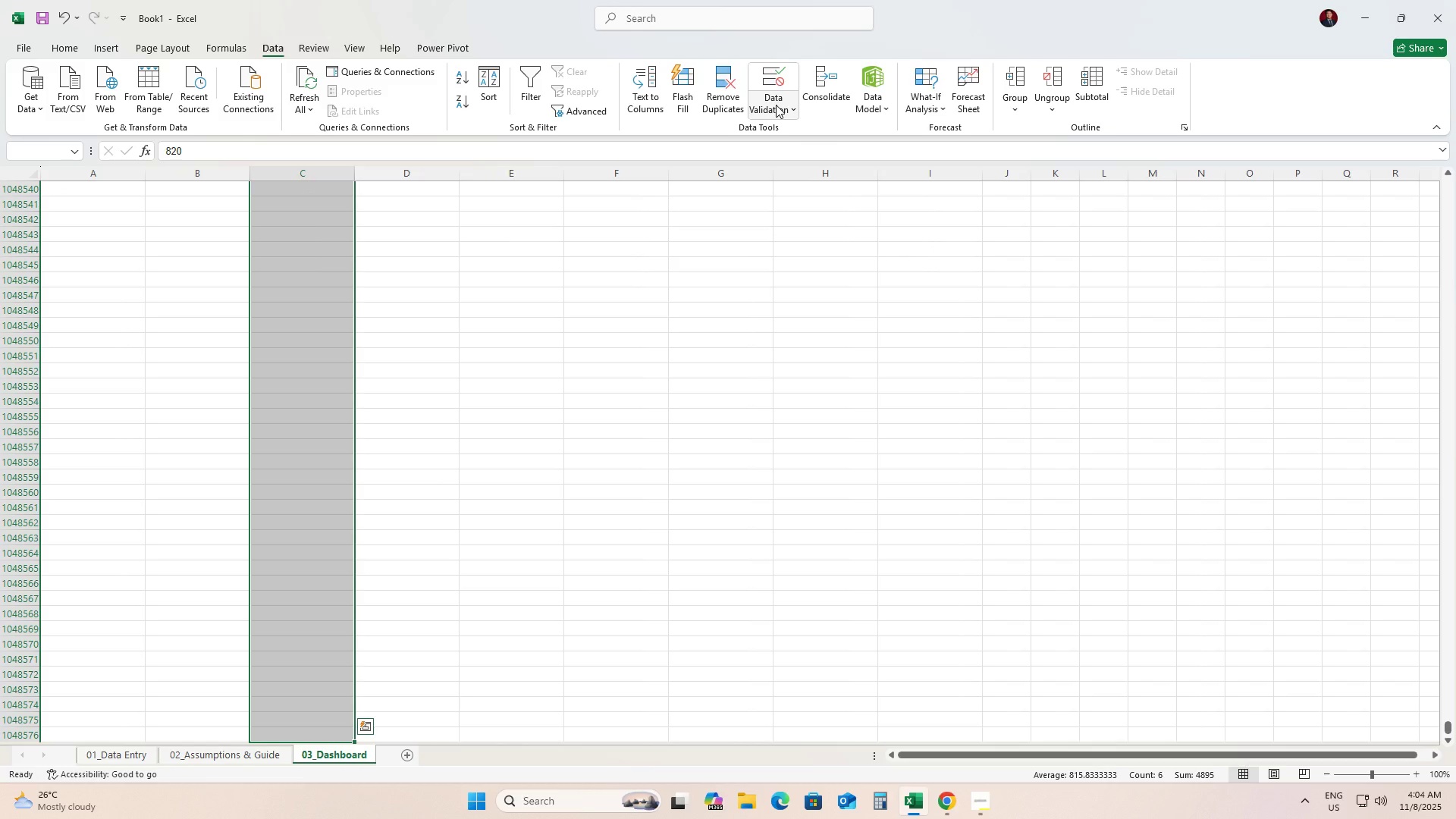 
double_click([792, 130])
 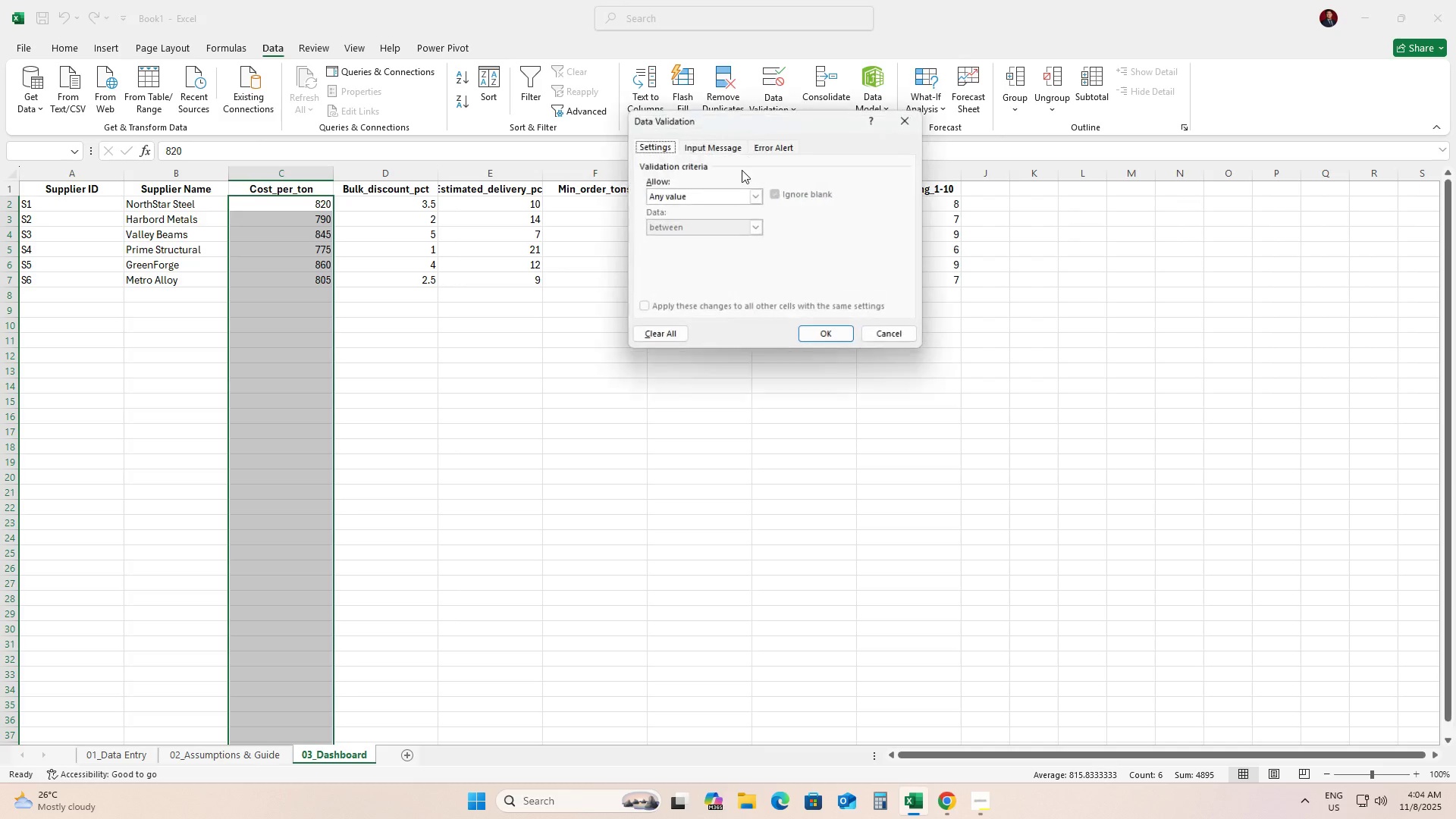 
mouse_move([715, 194])
 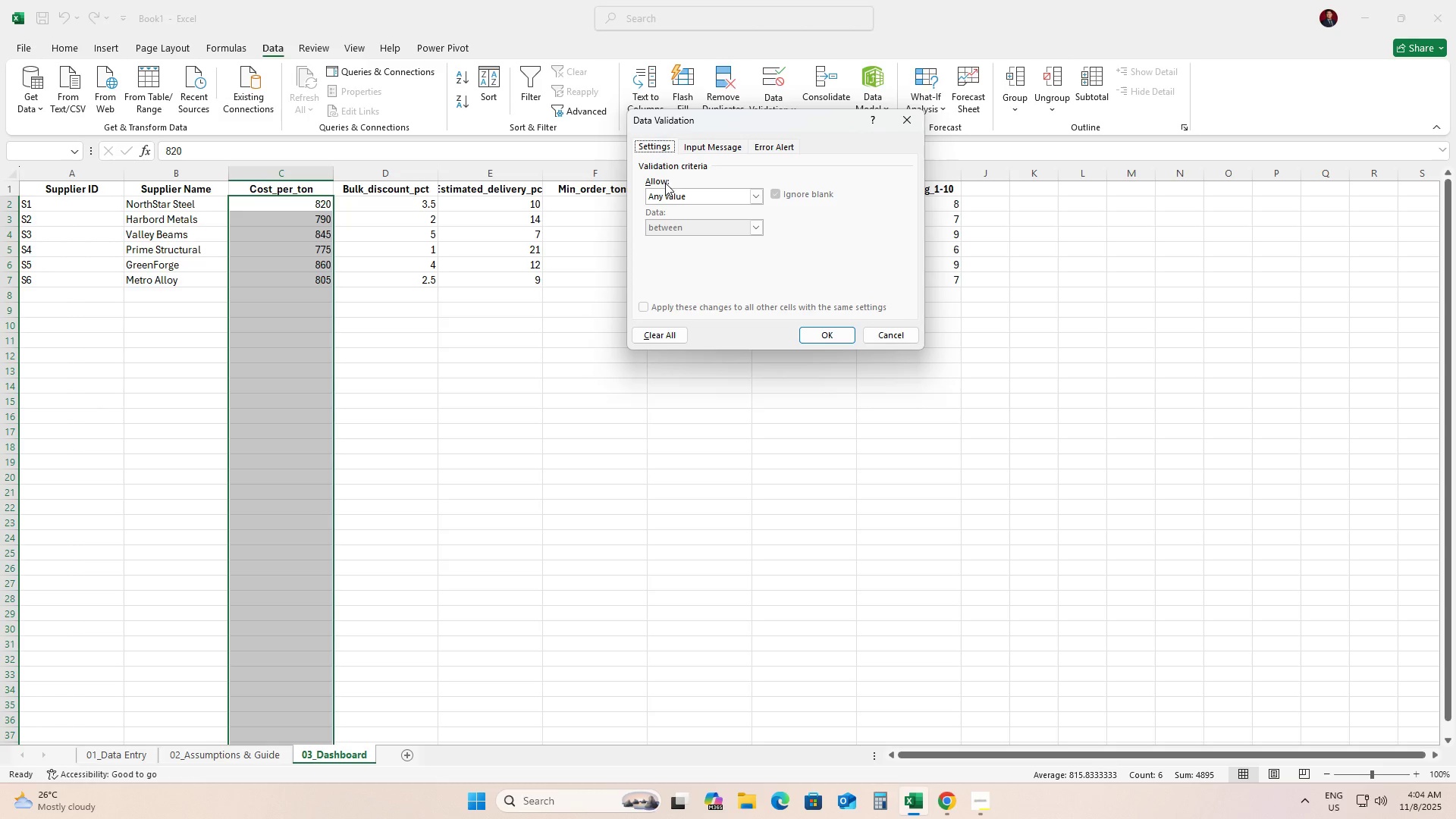 
wait(6.63)
 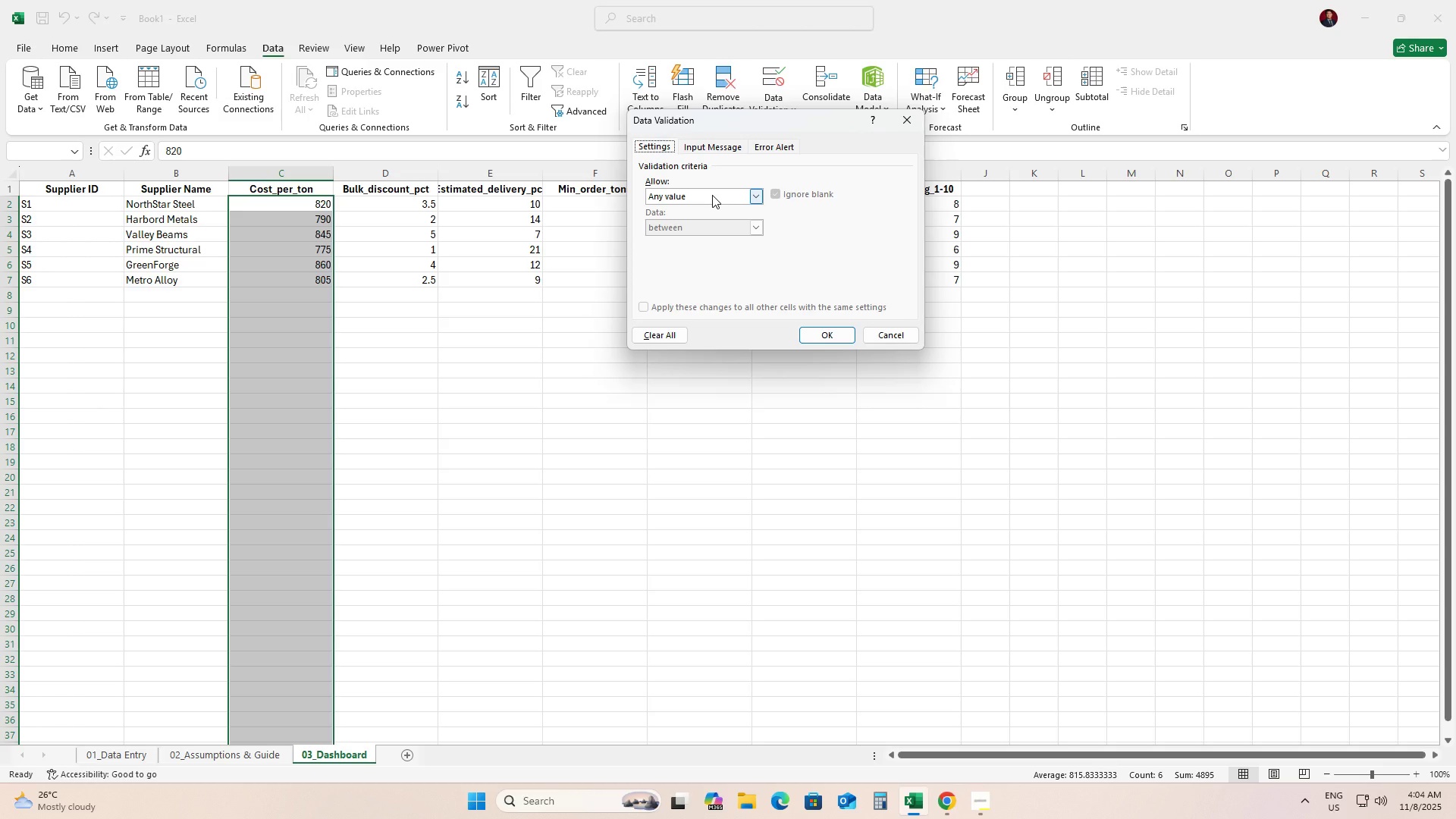 
left_click([756, 191])
 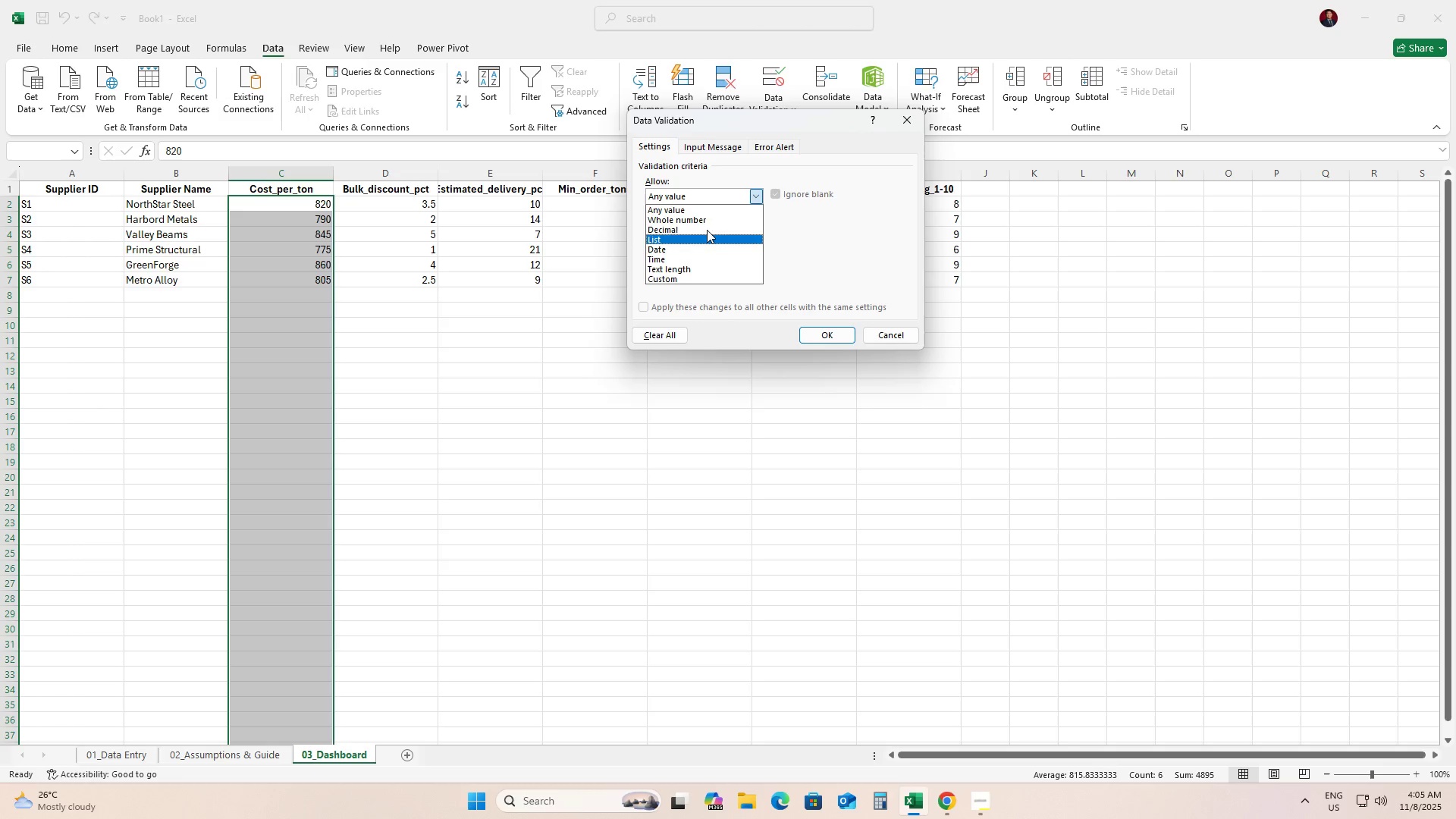 
left_click([703, 226])
 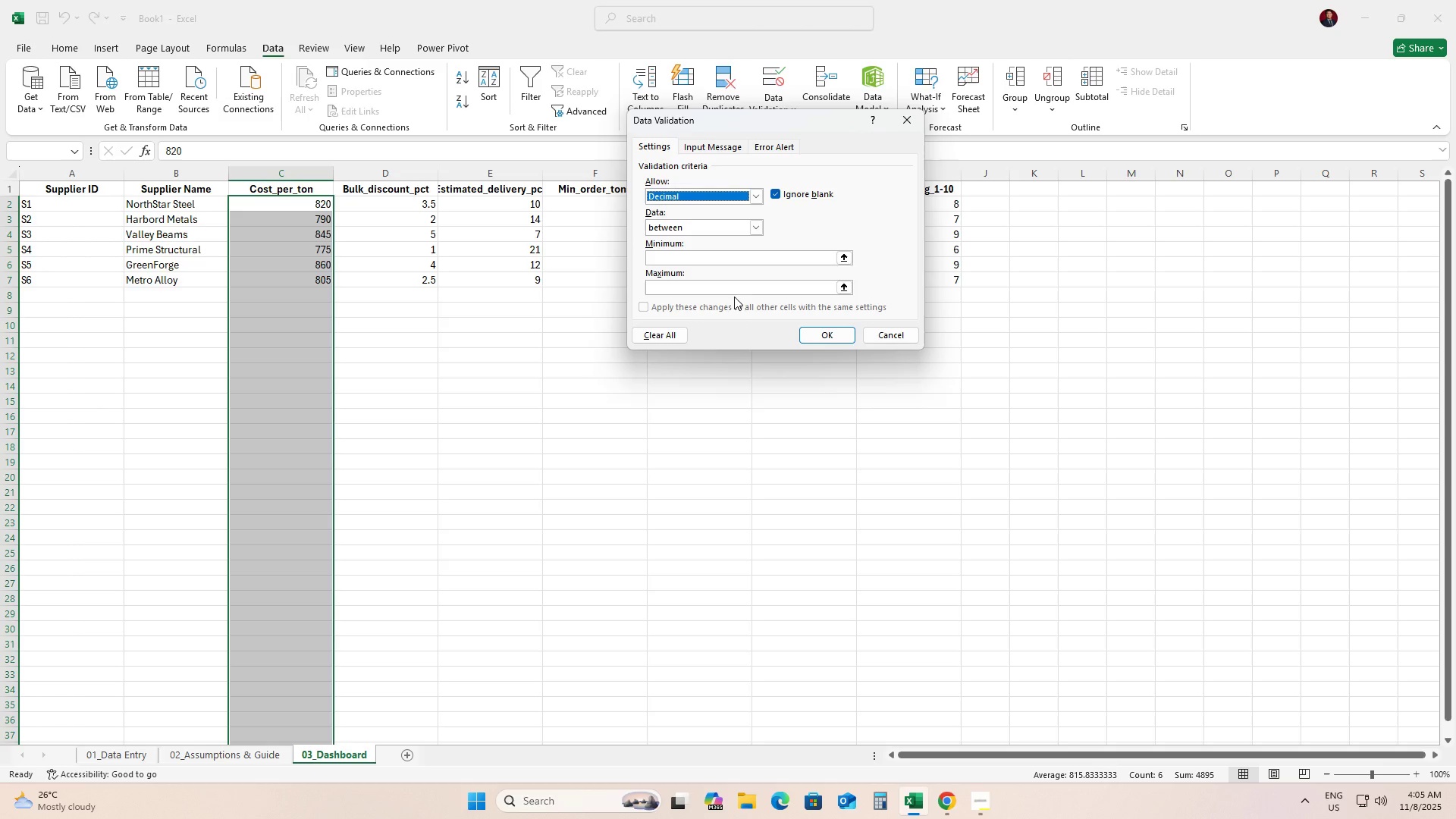 
left_click([682, 232])
 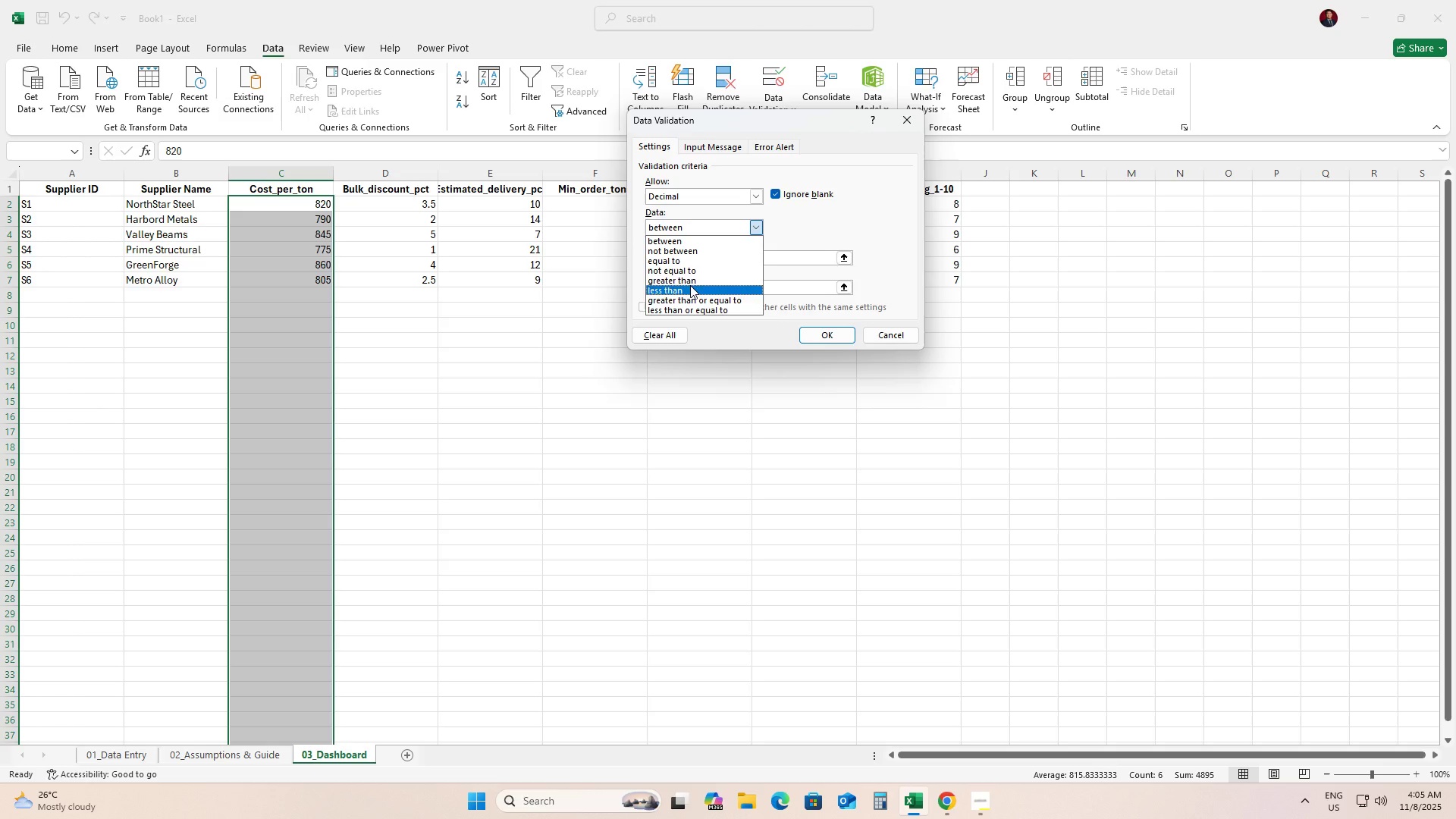 
left_click([686, 278])
 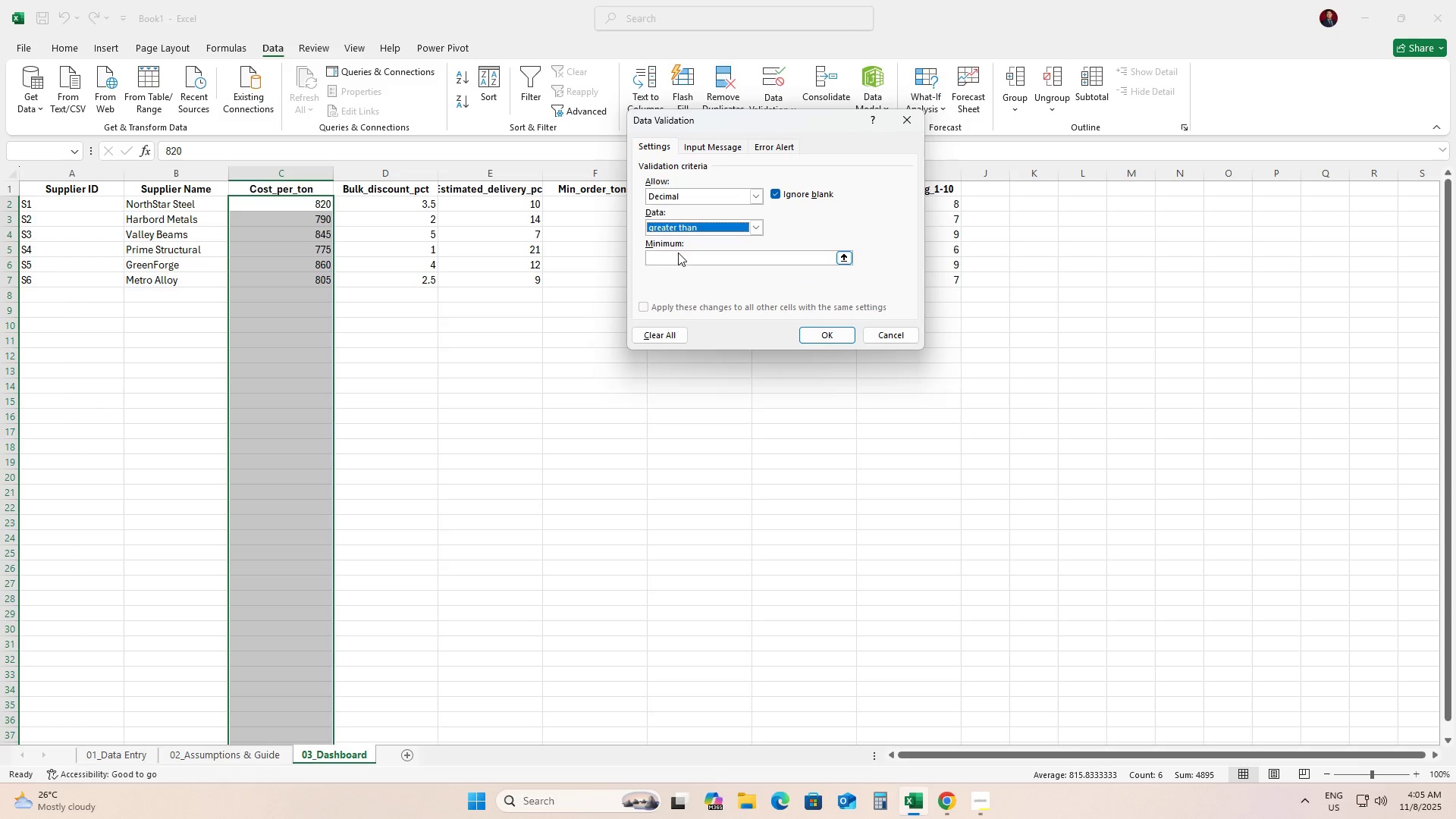 
left_click([678, 253])
 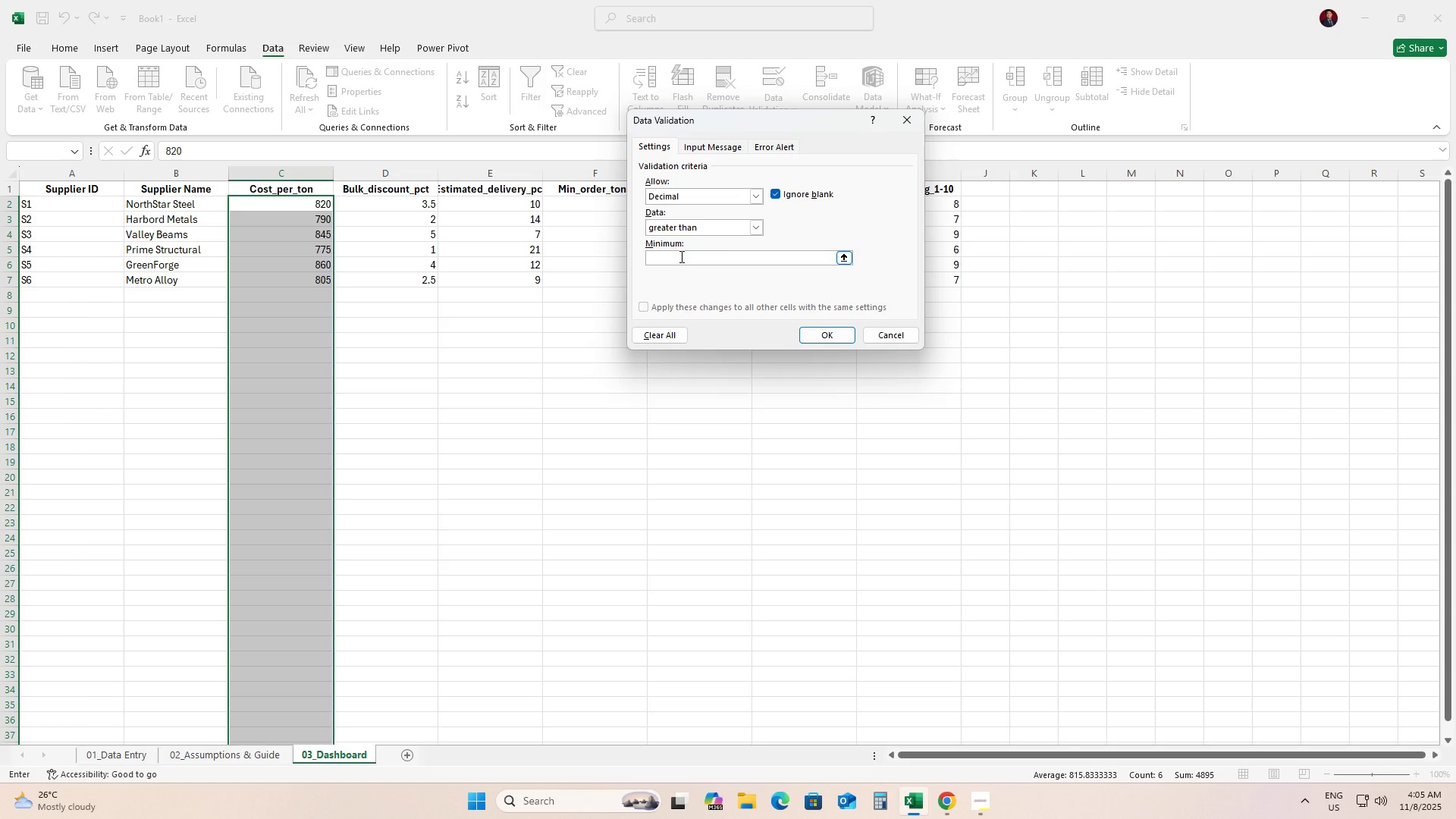 
key(Numpad0)
 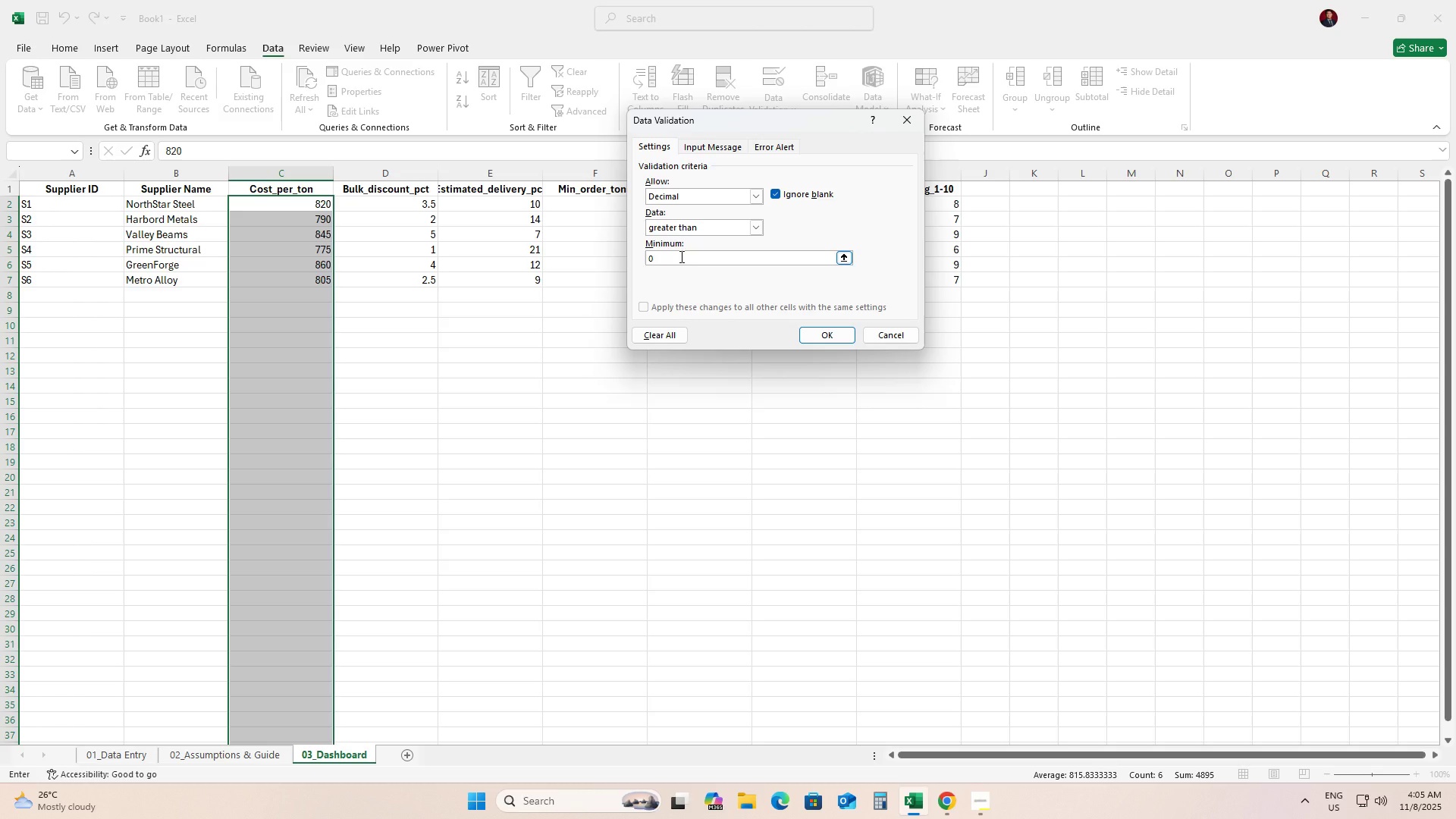 
left_click([824, 327])
 